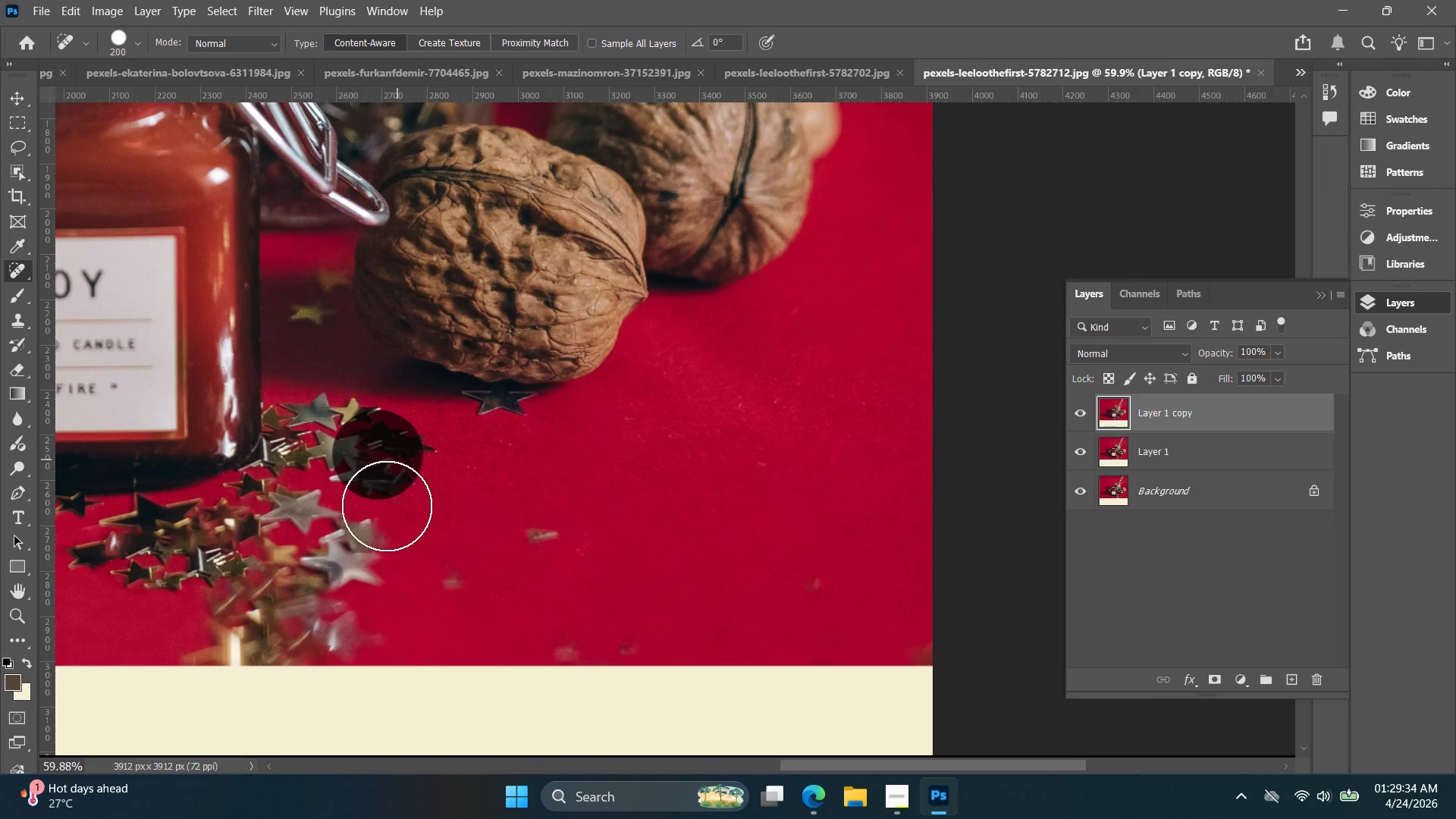 
left_click_drag(start_coordinate=[388, 505], to_coordinate=[372, 493])
 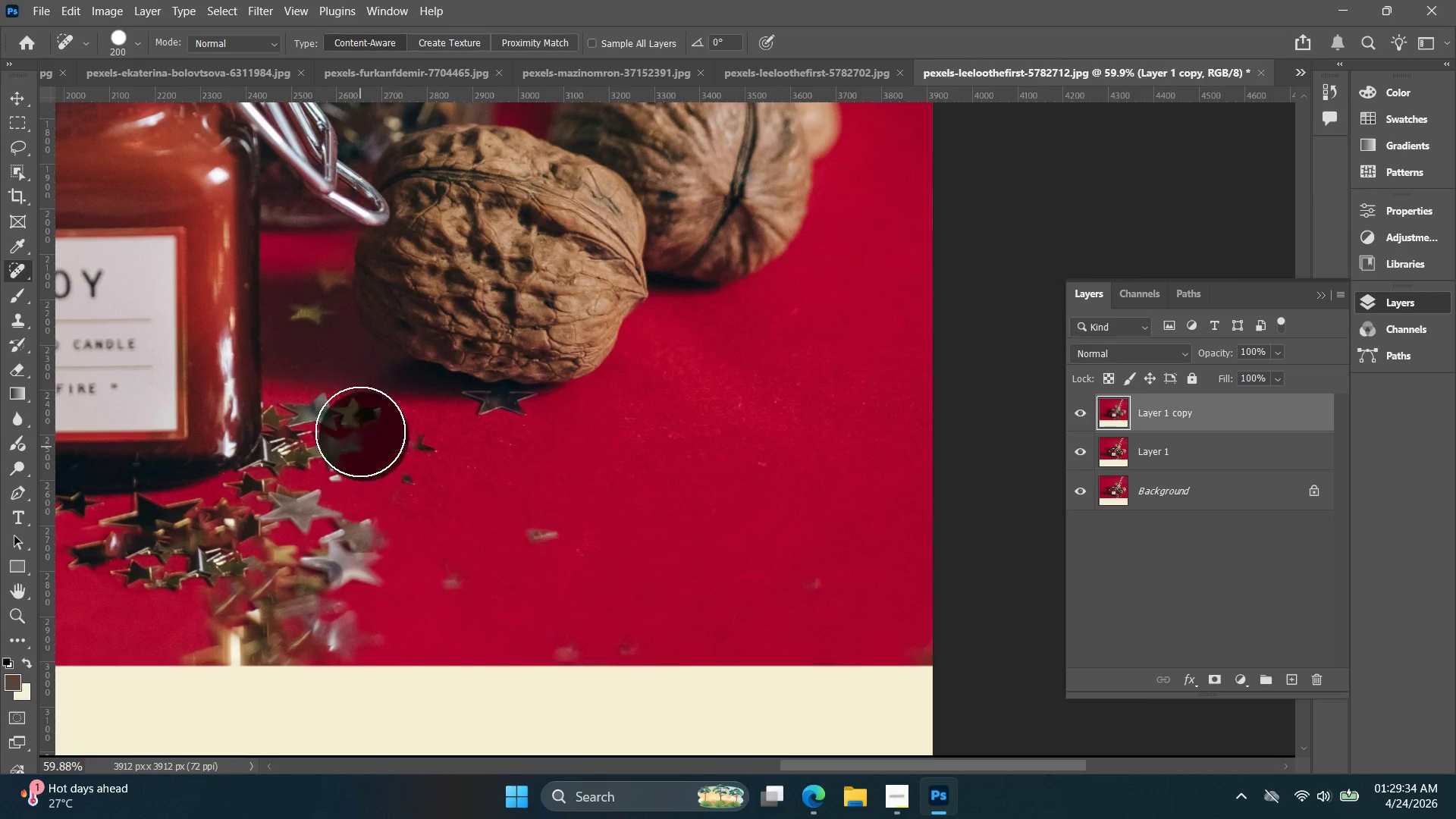 
left_click_drag(start_coordinate=[360, 425], to_coordinate=[363, 438])
 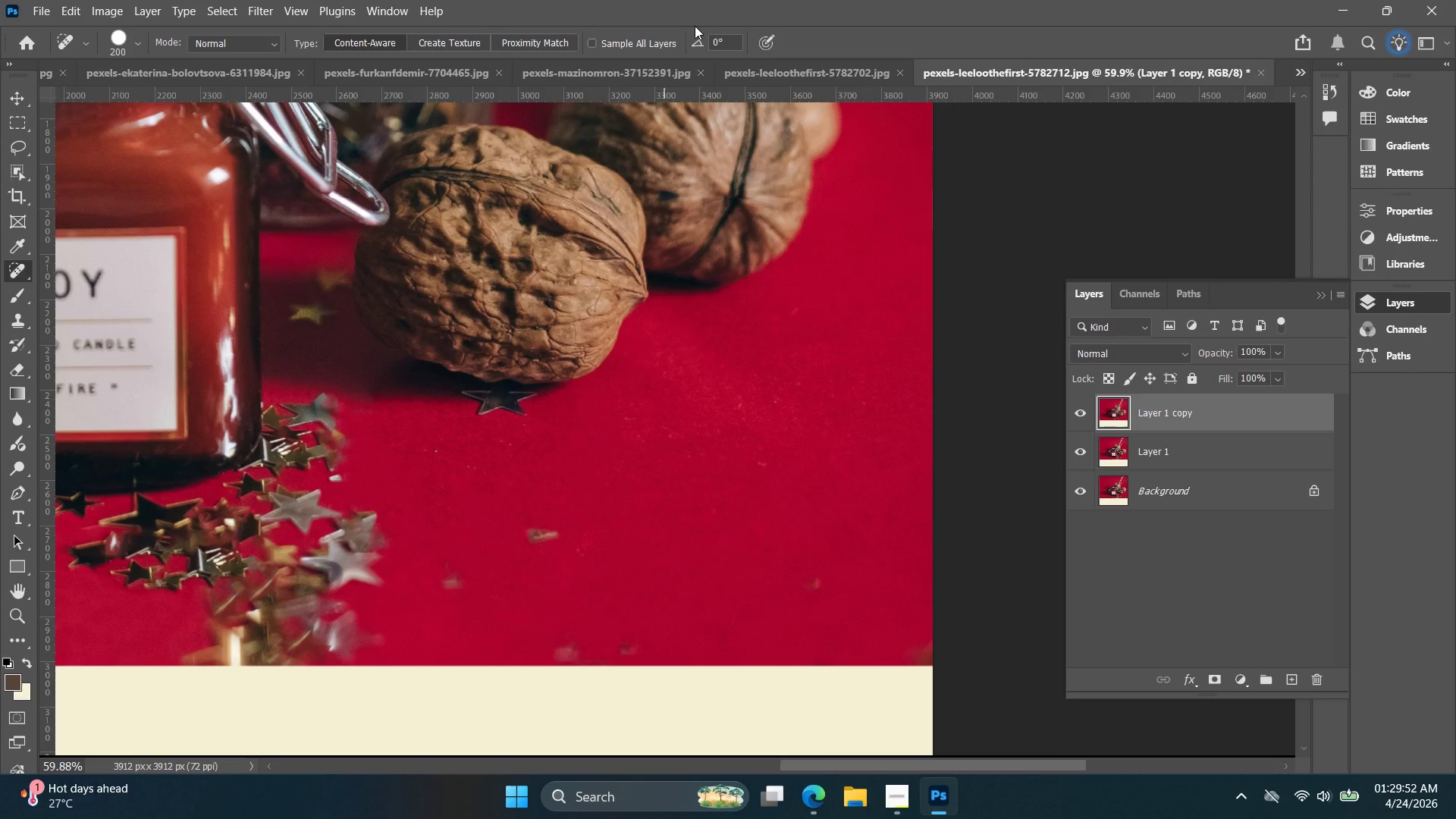 
wait(22.44)
 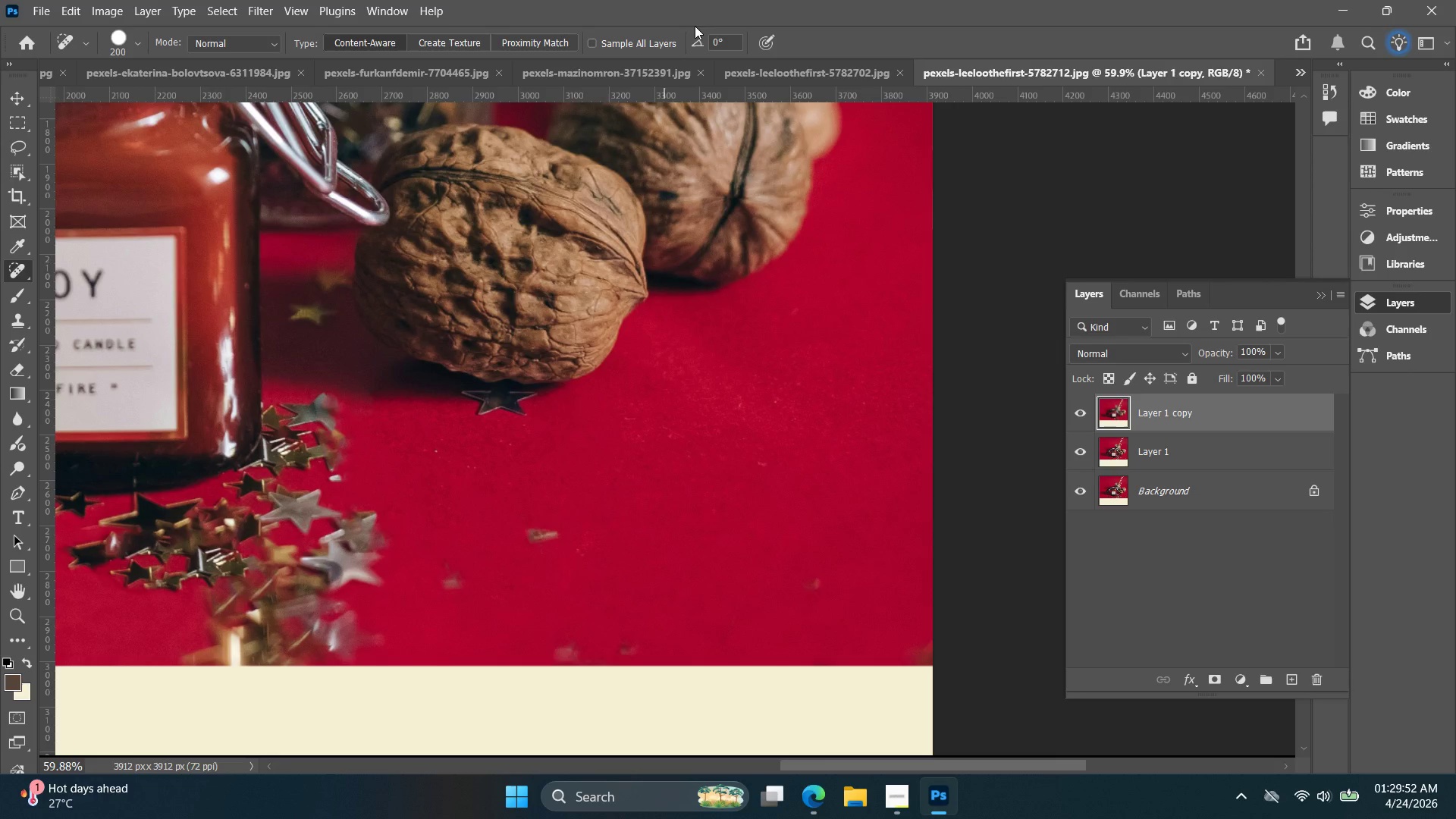 
left_click([559, 521])
 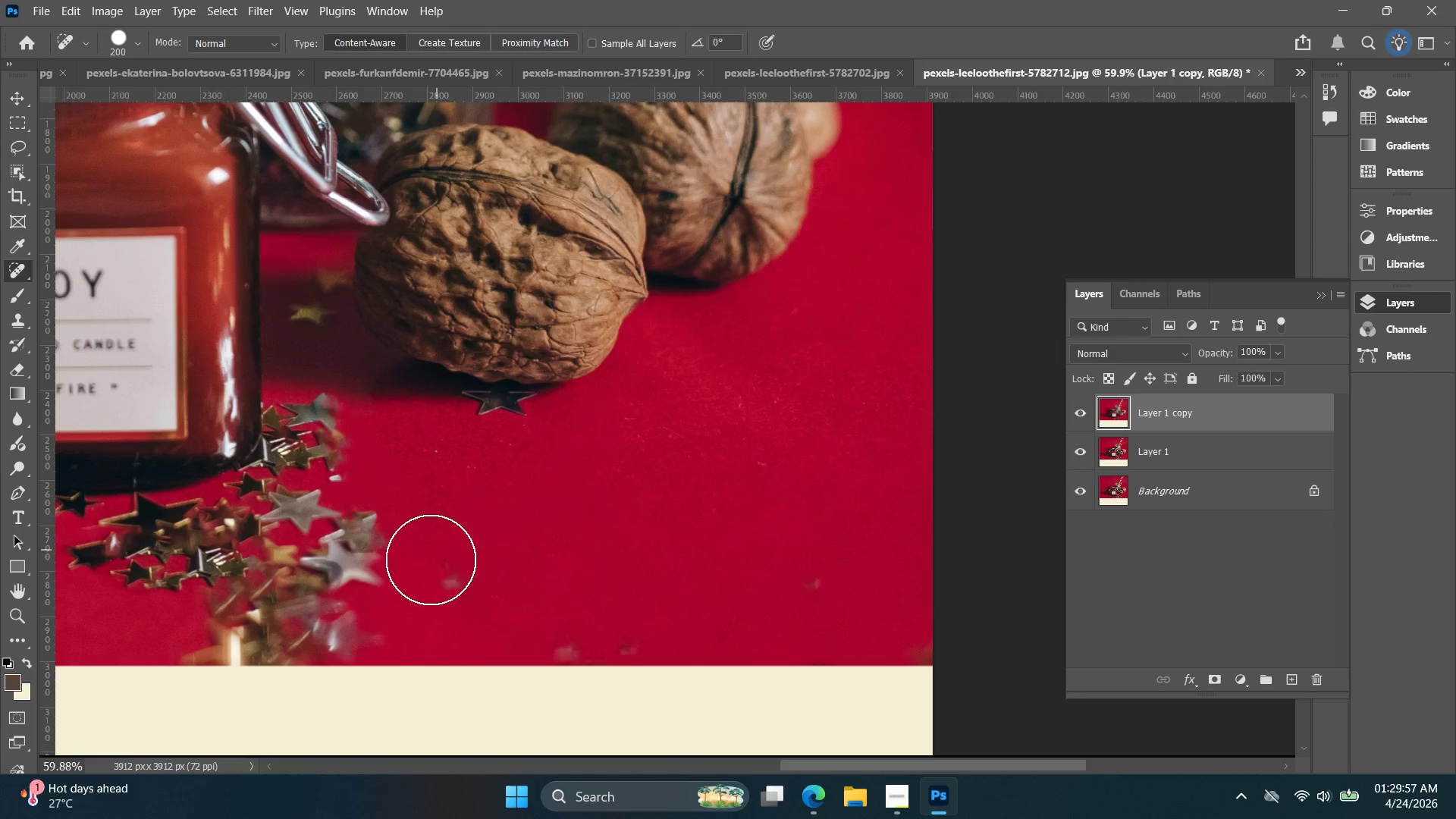 
hold_key(key=Space, duration=0.59)
 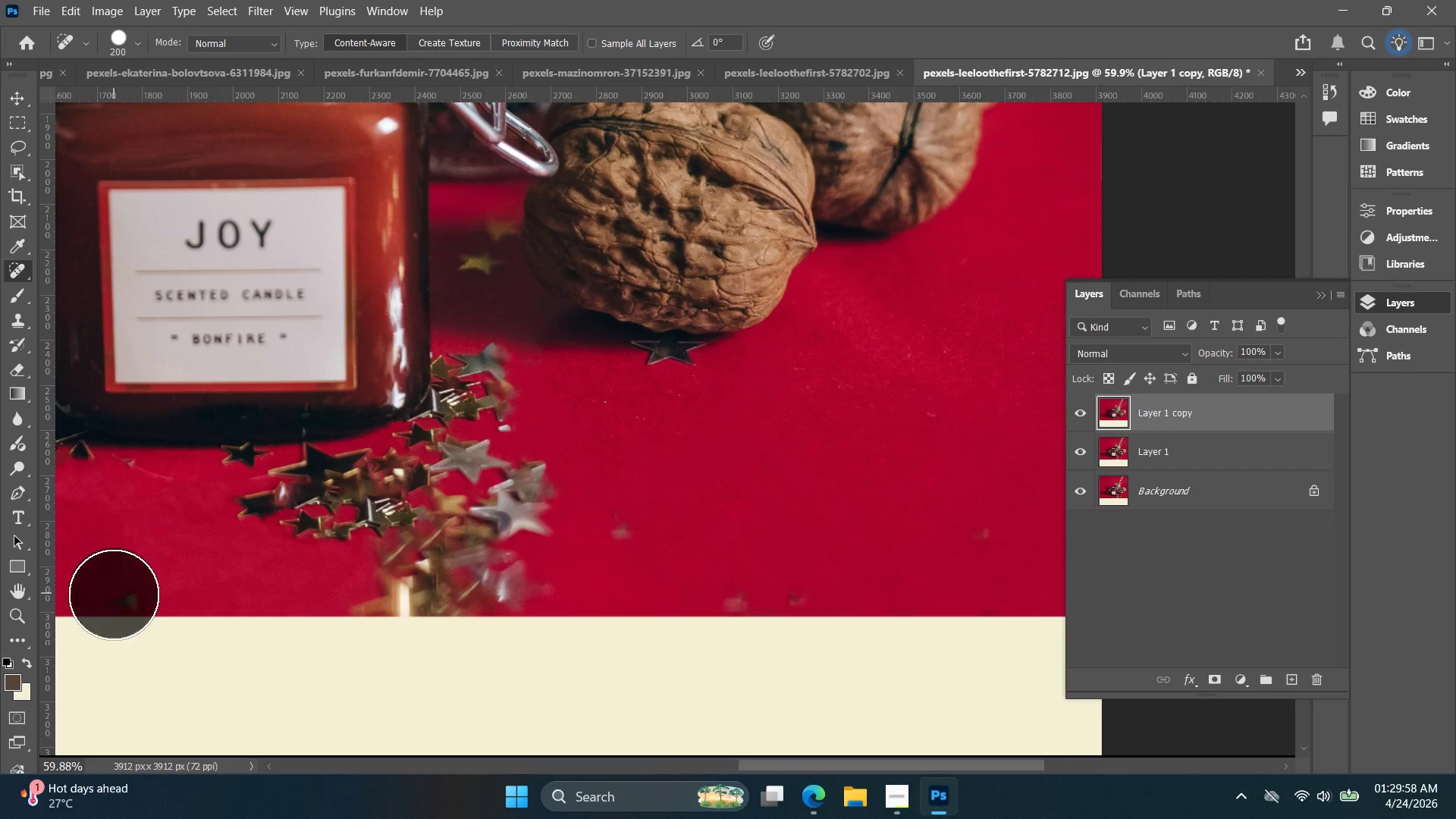 
left_click_drag(start_coordinate=[404, 588], to_coordinate=[573, 538])
 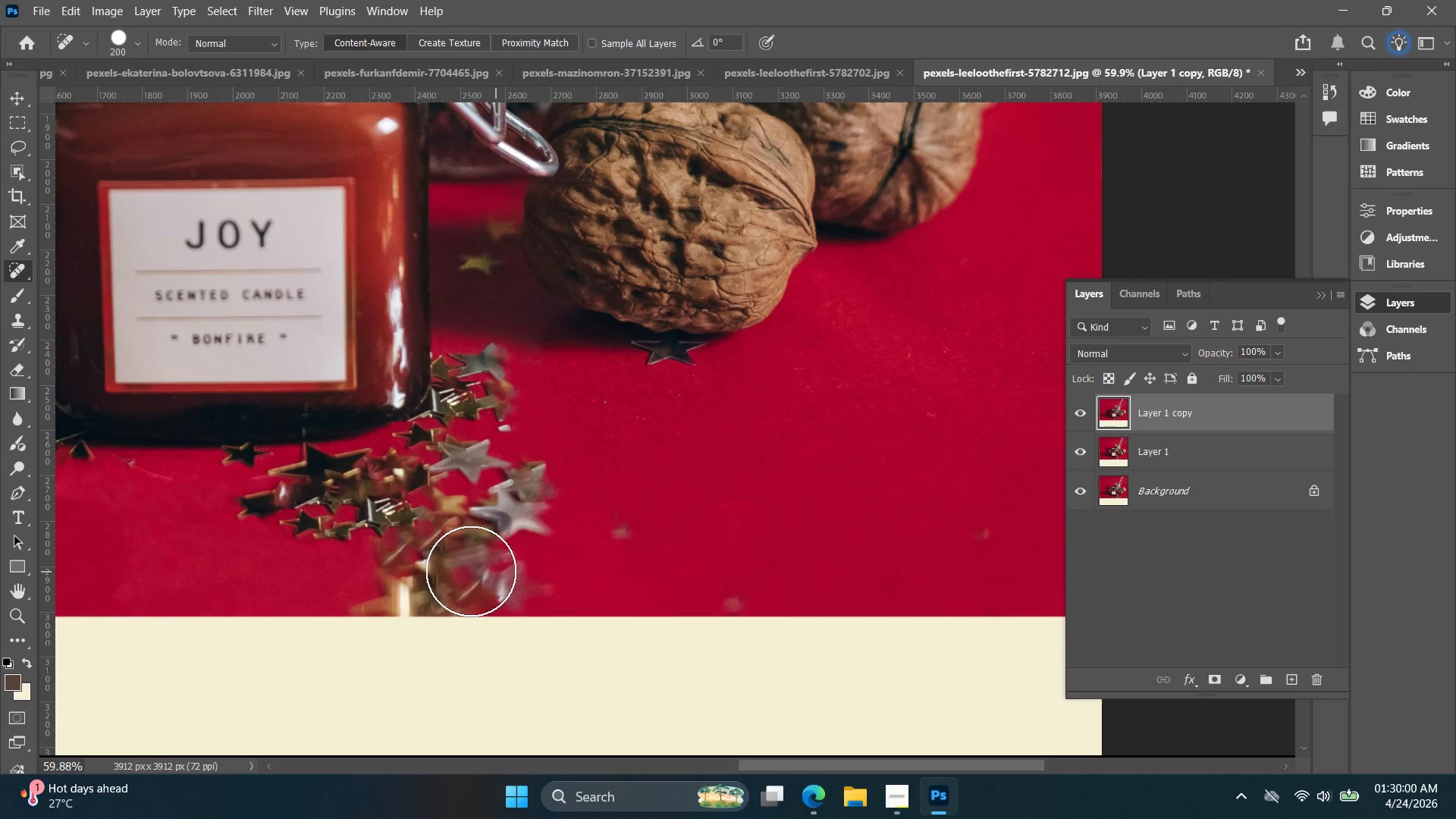 
left_click_drag(start_coordinate=[419, 584], to_coordinate=[485, 579])
 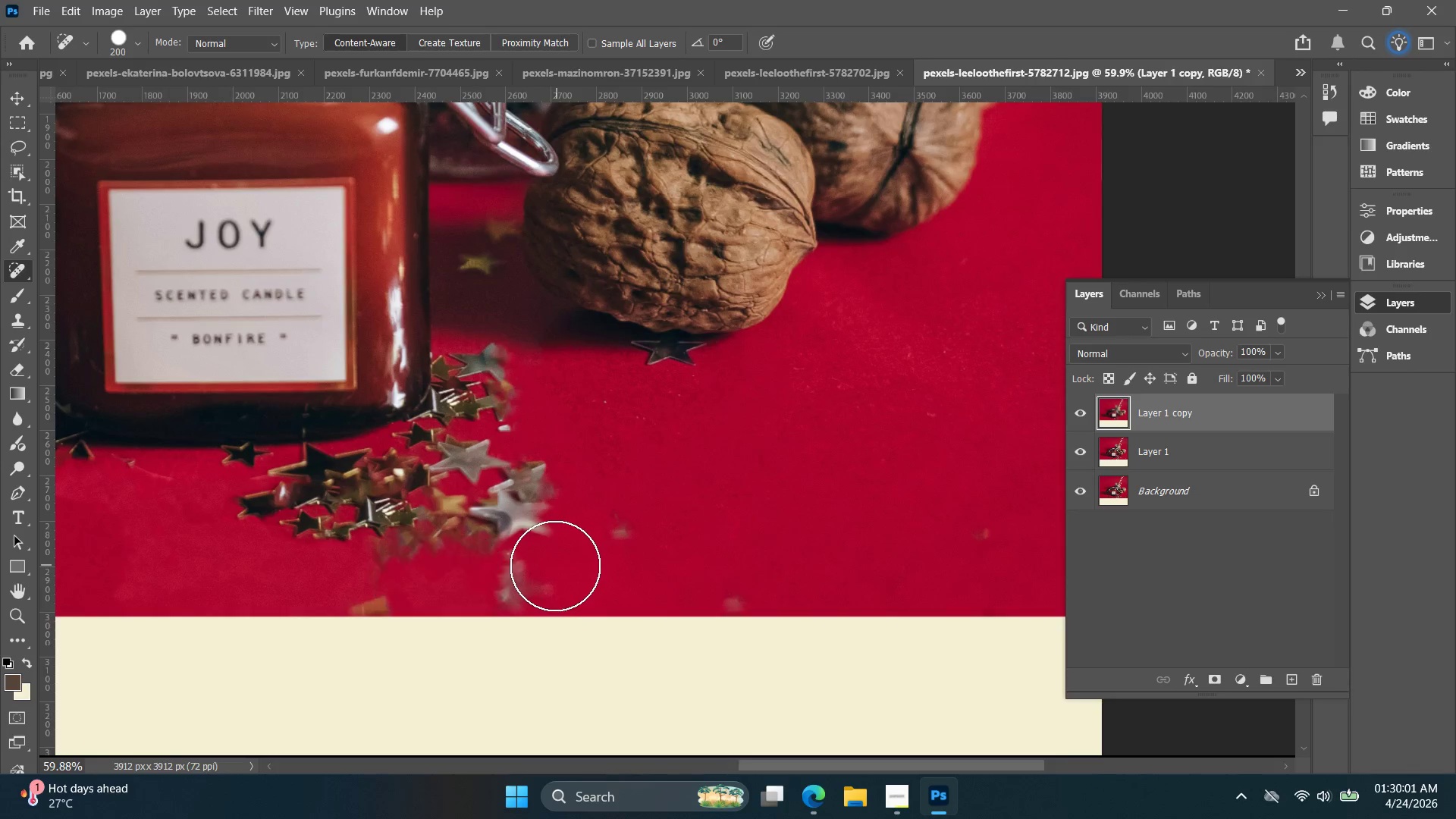 
left_click_drag(start_coordinate=[542, 566], to_coordinate=[366, 576])
 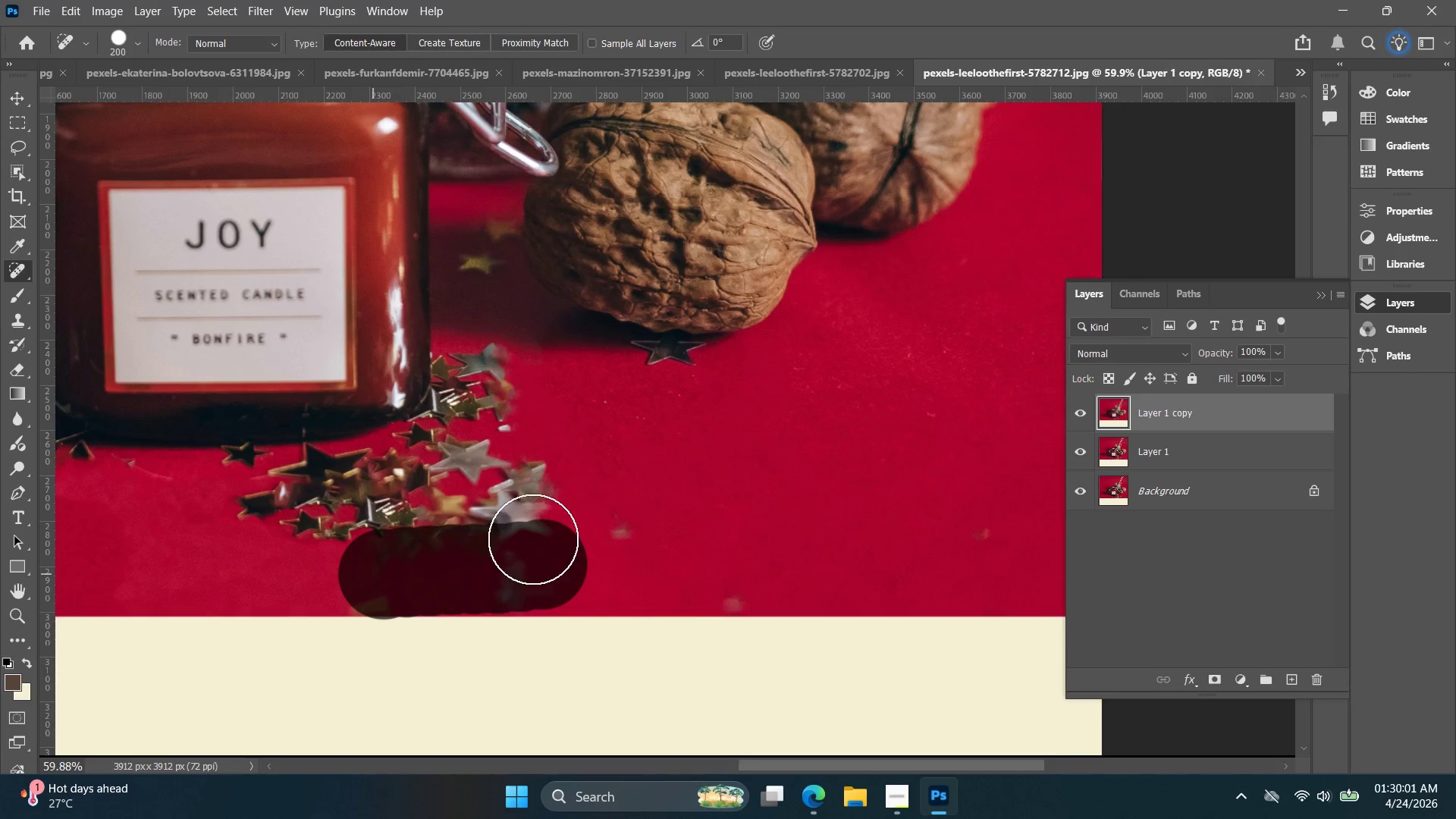 
hold_key(key=AltLeft, duration=0.52)
 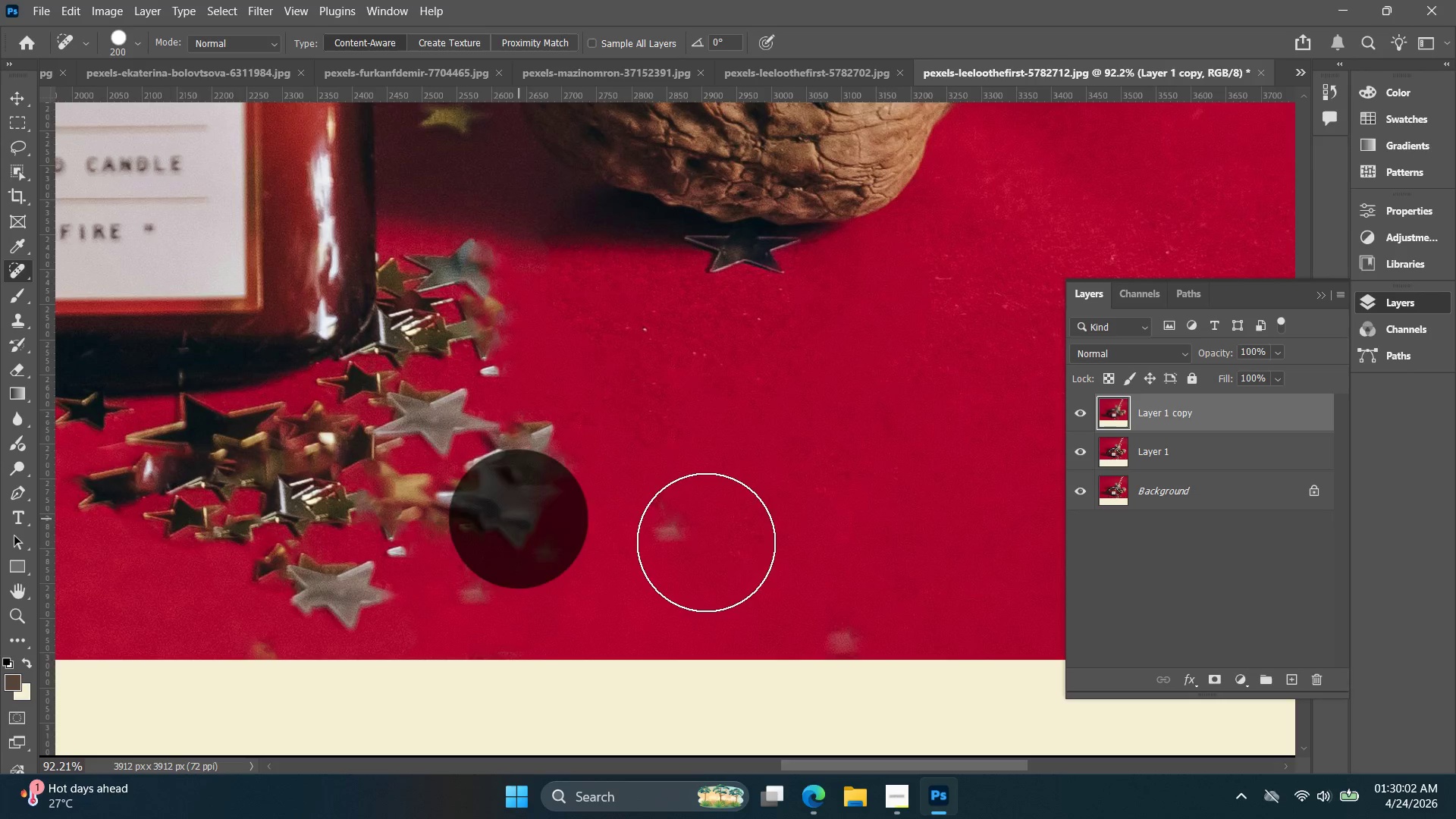 
left_click([519, 520])
 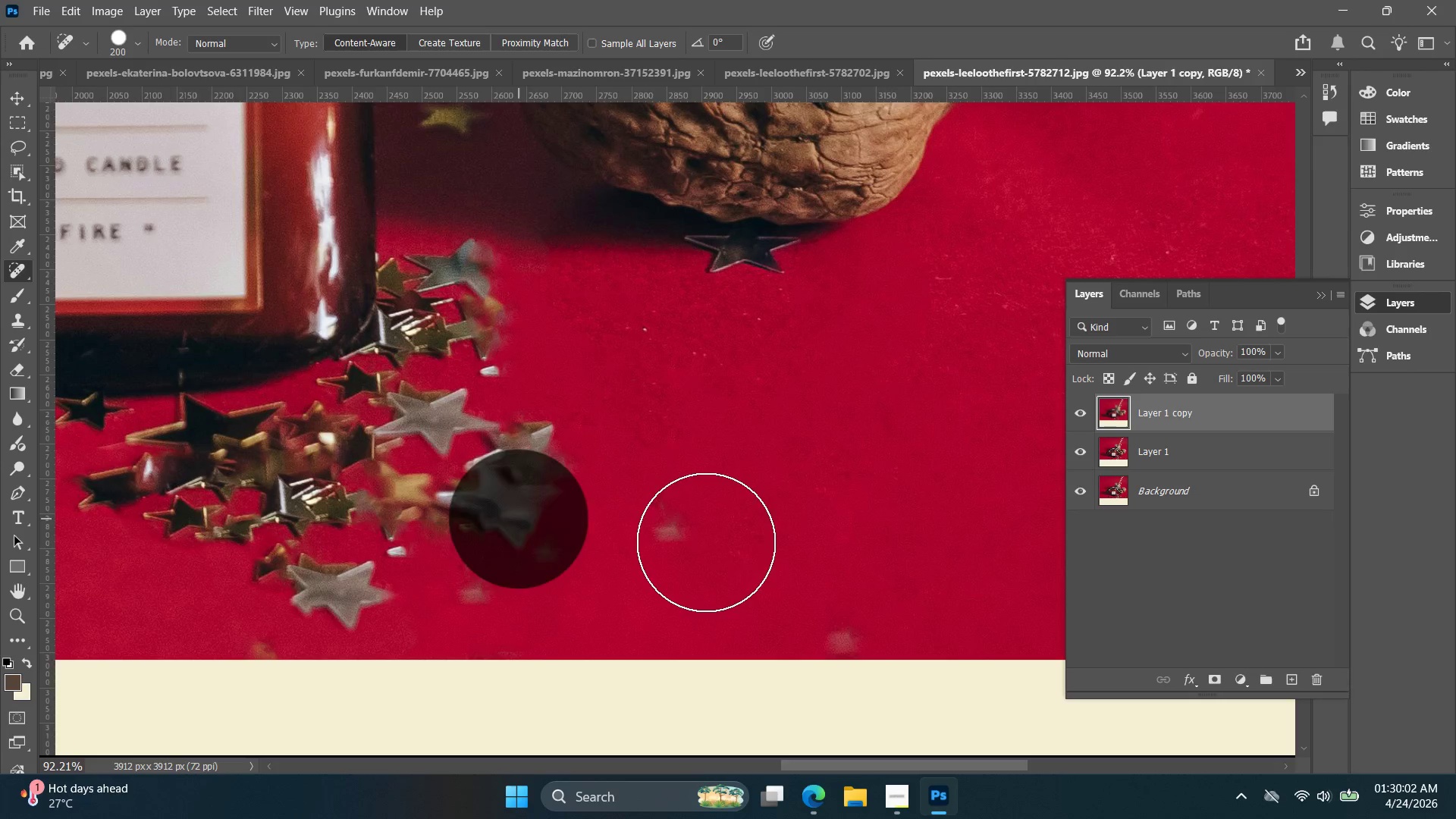 
scroll: coordinate [532, 537], scroll_direction: up, amount: 5.0
 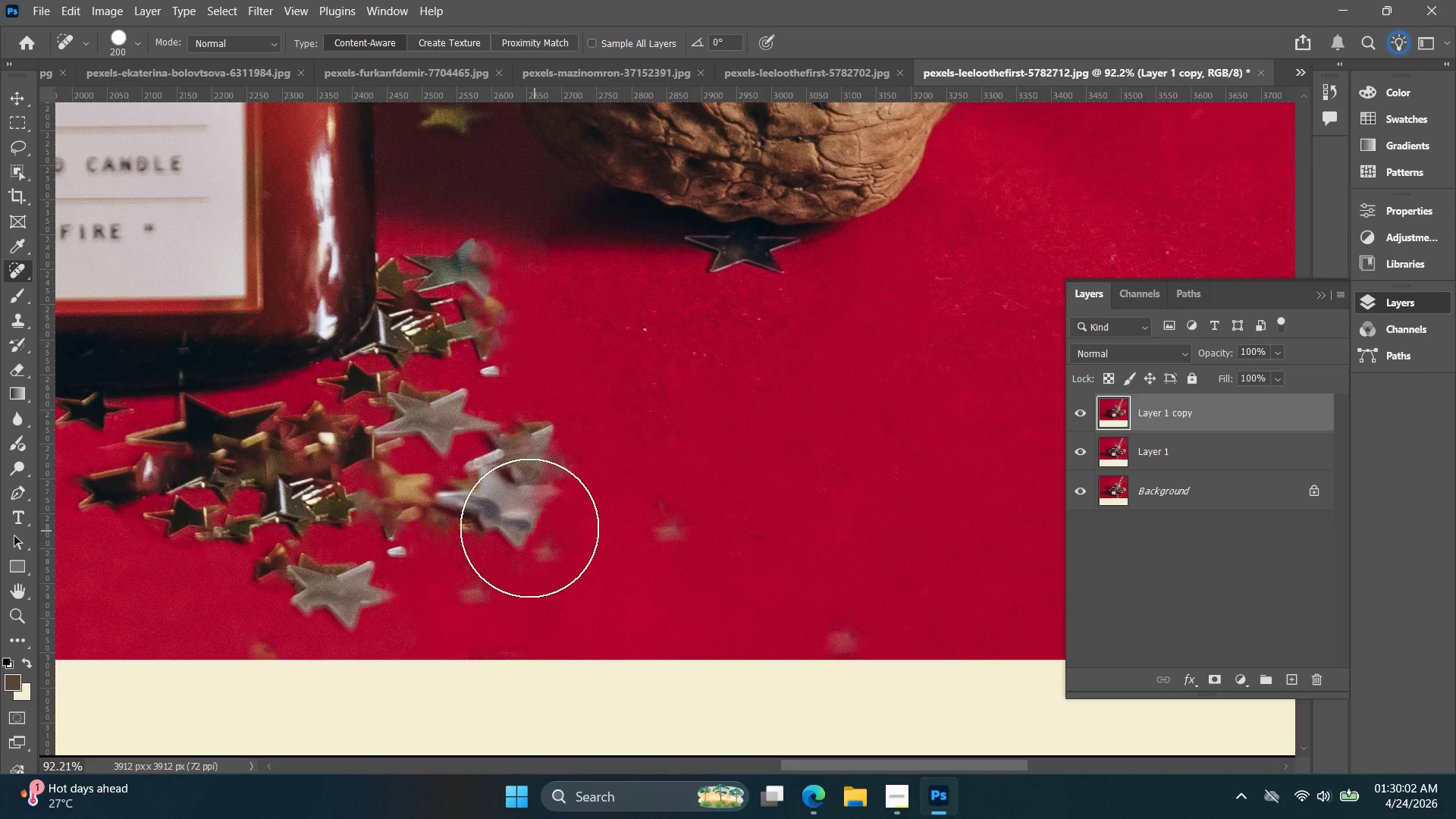 
left_click_drag(start_coordinate=[719, 542], to_coordinate=[715, 542])
 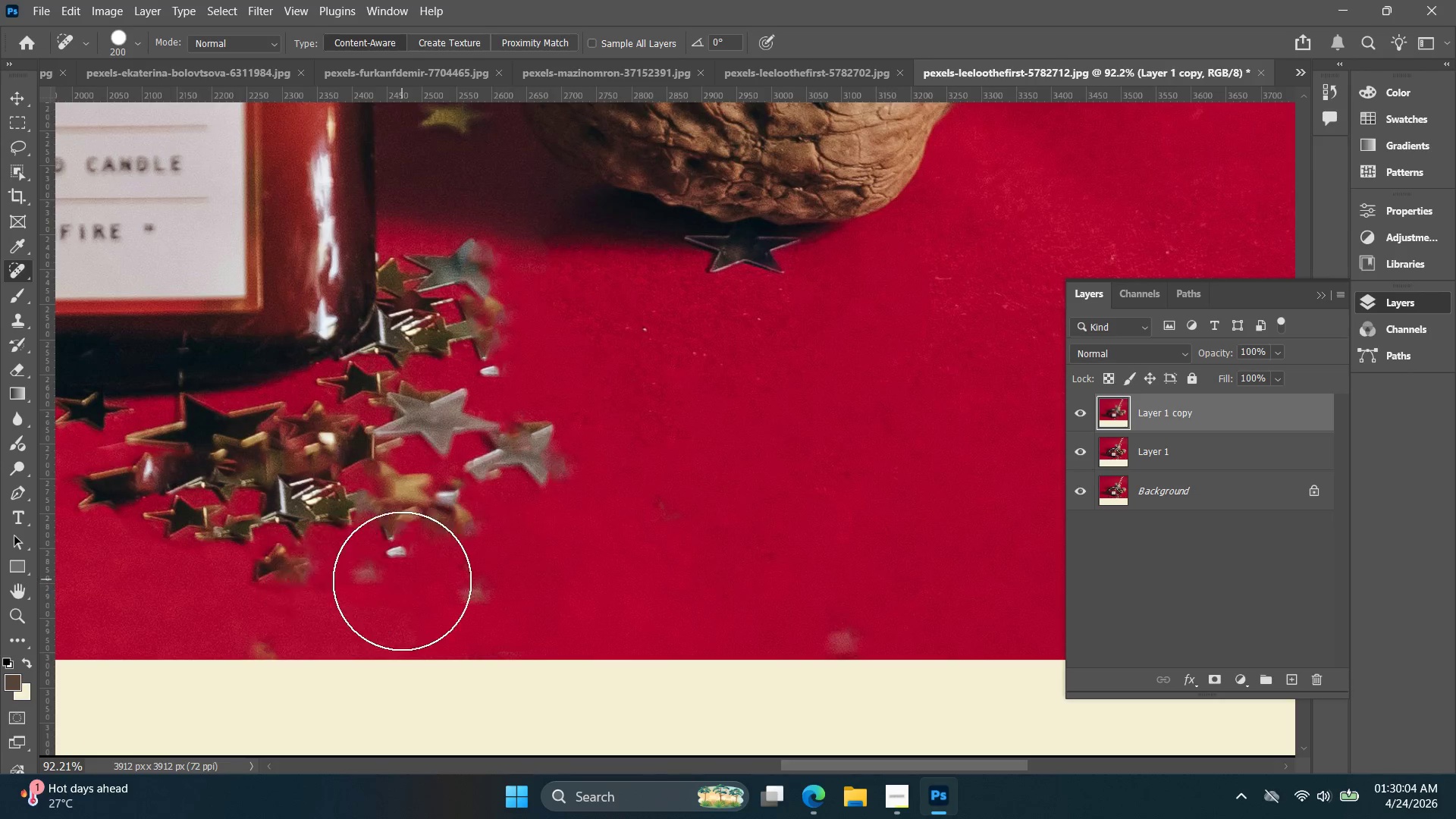 
left_click_drag(start_coordinate=[417, 584], to_coordinate=[538, 582])
 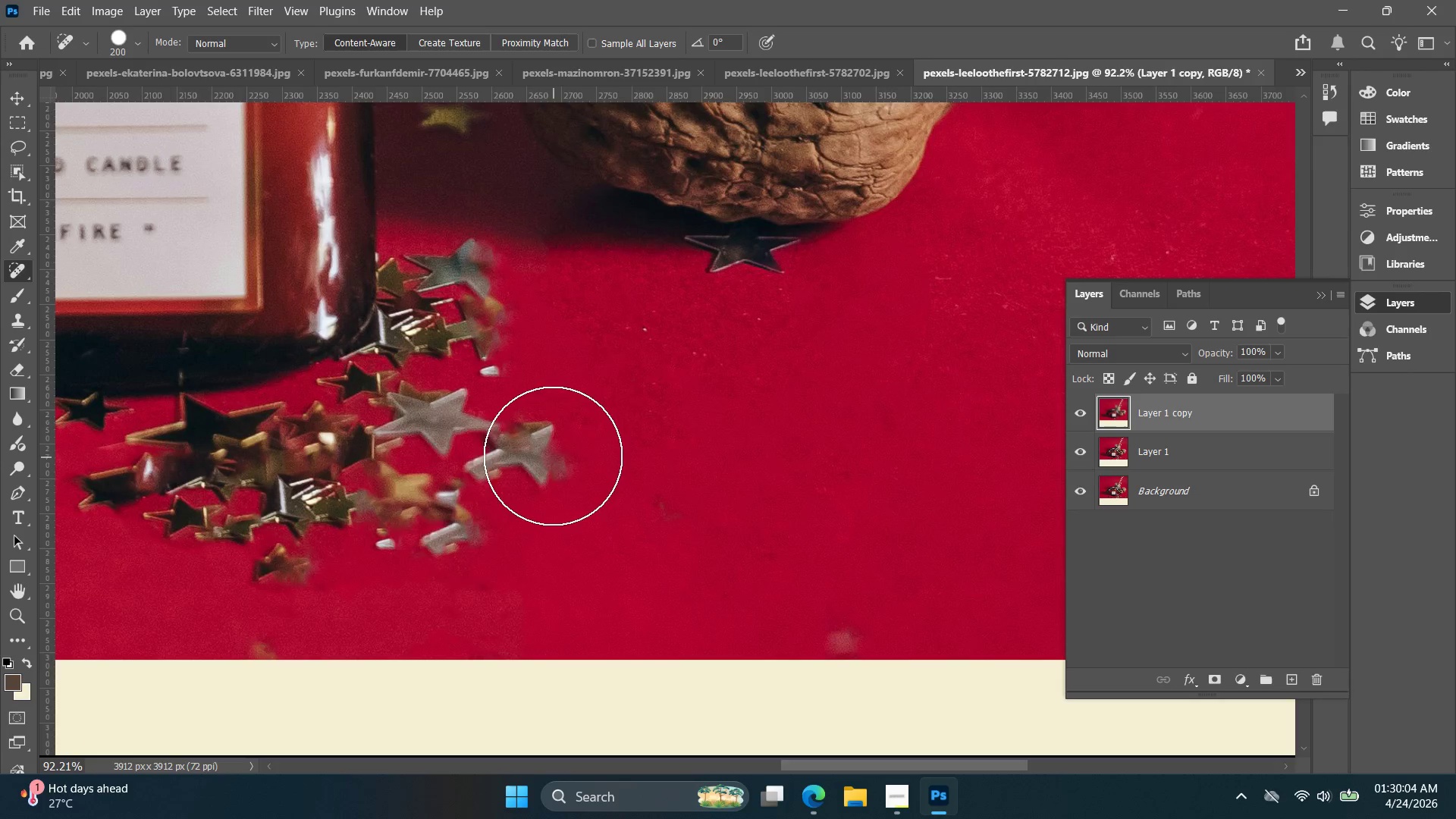 
left_click_drag(start_coordinate=[551, 449], to_coordinate=[400, 536])
 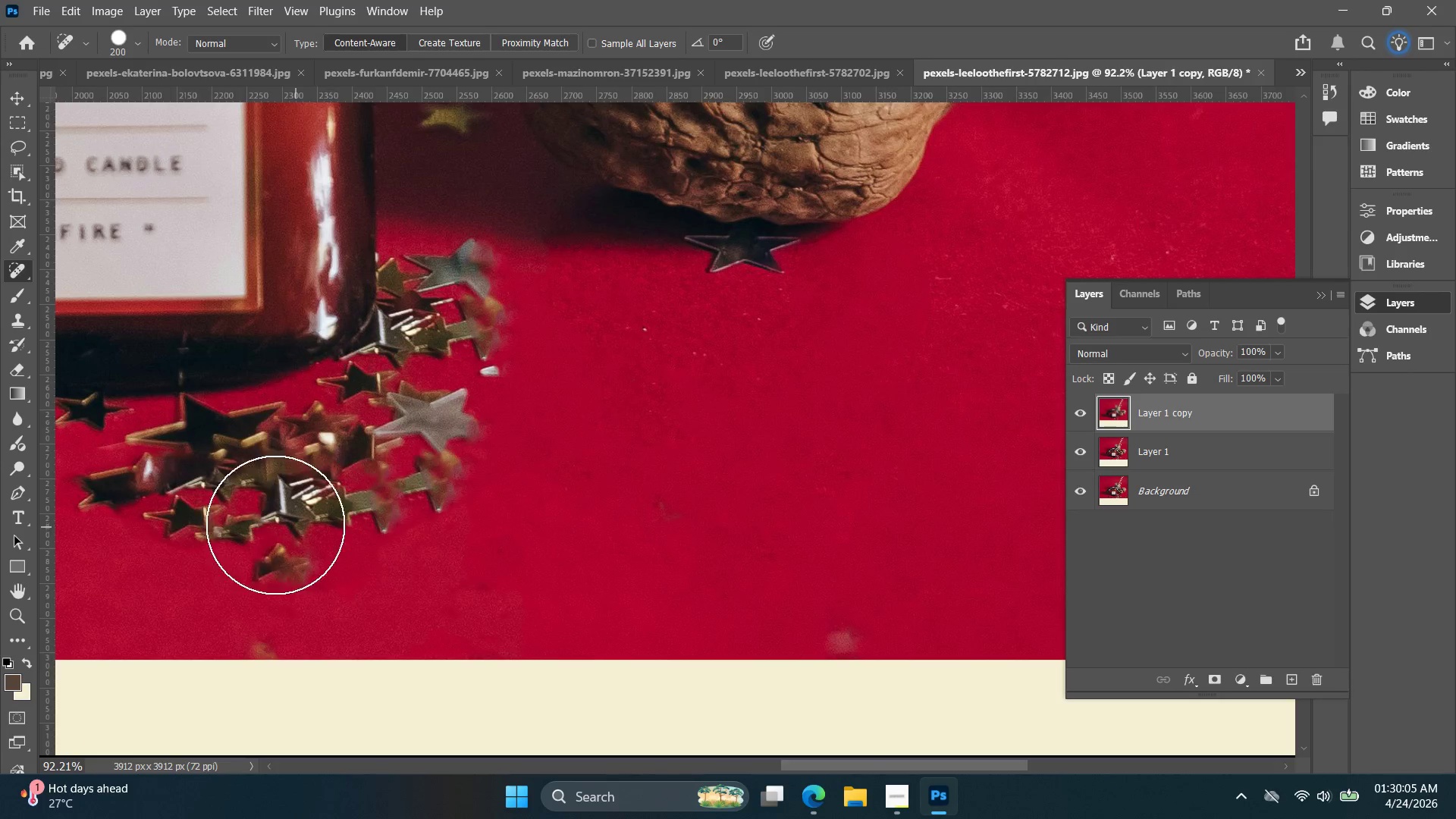 
left_click_drag(start_coordinate=[218, 519], to_coordinate=[233, 517])
 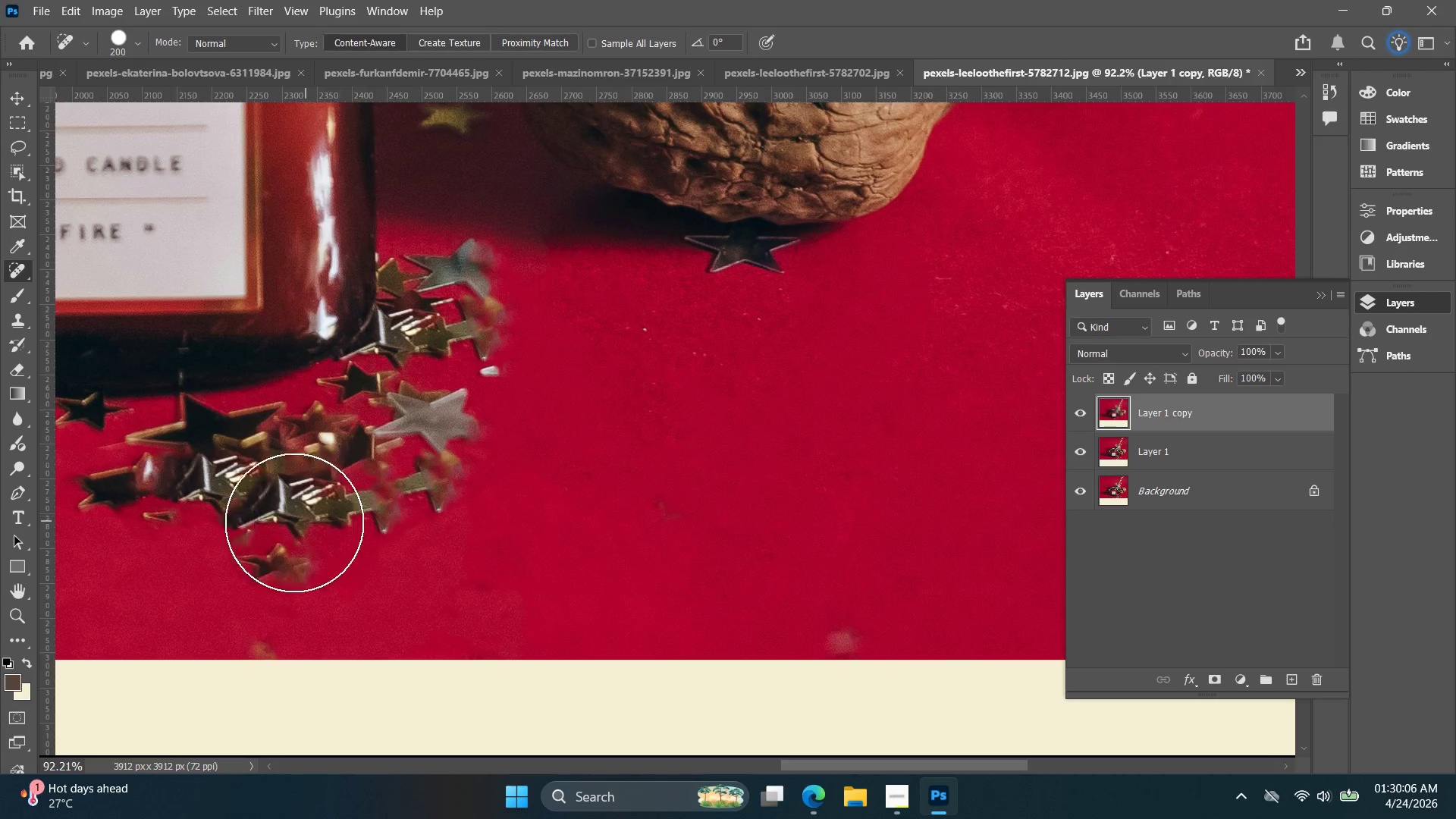 
left_click_drag(start_coordinate=[287, 523], to_coordinate=[468, 447])
 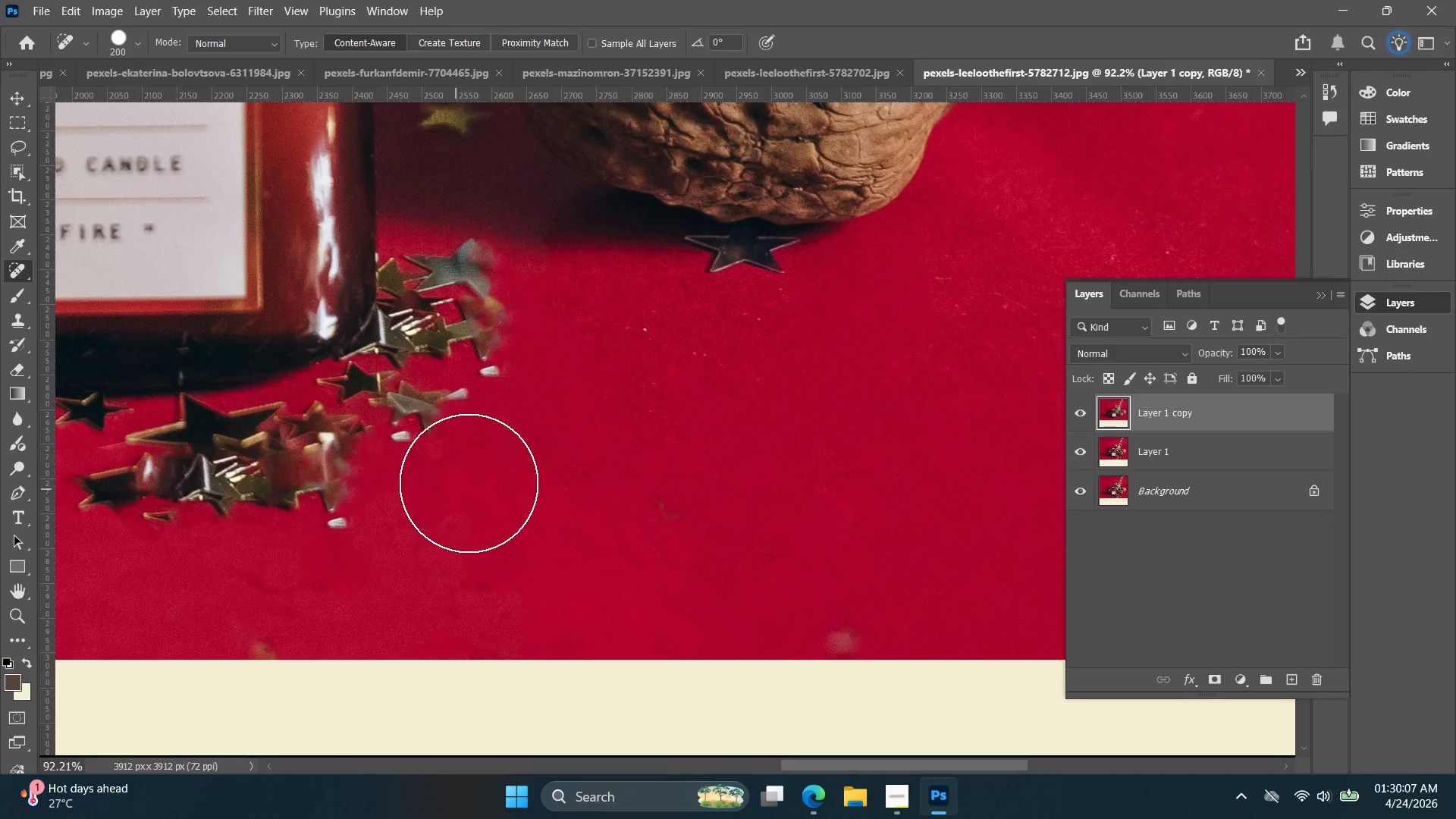 
hold_key(key=Space, duration=0.56)
 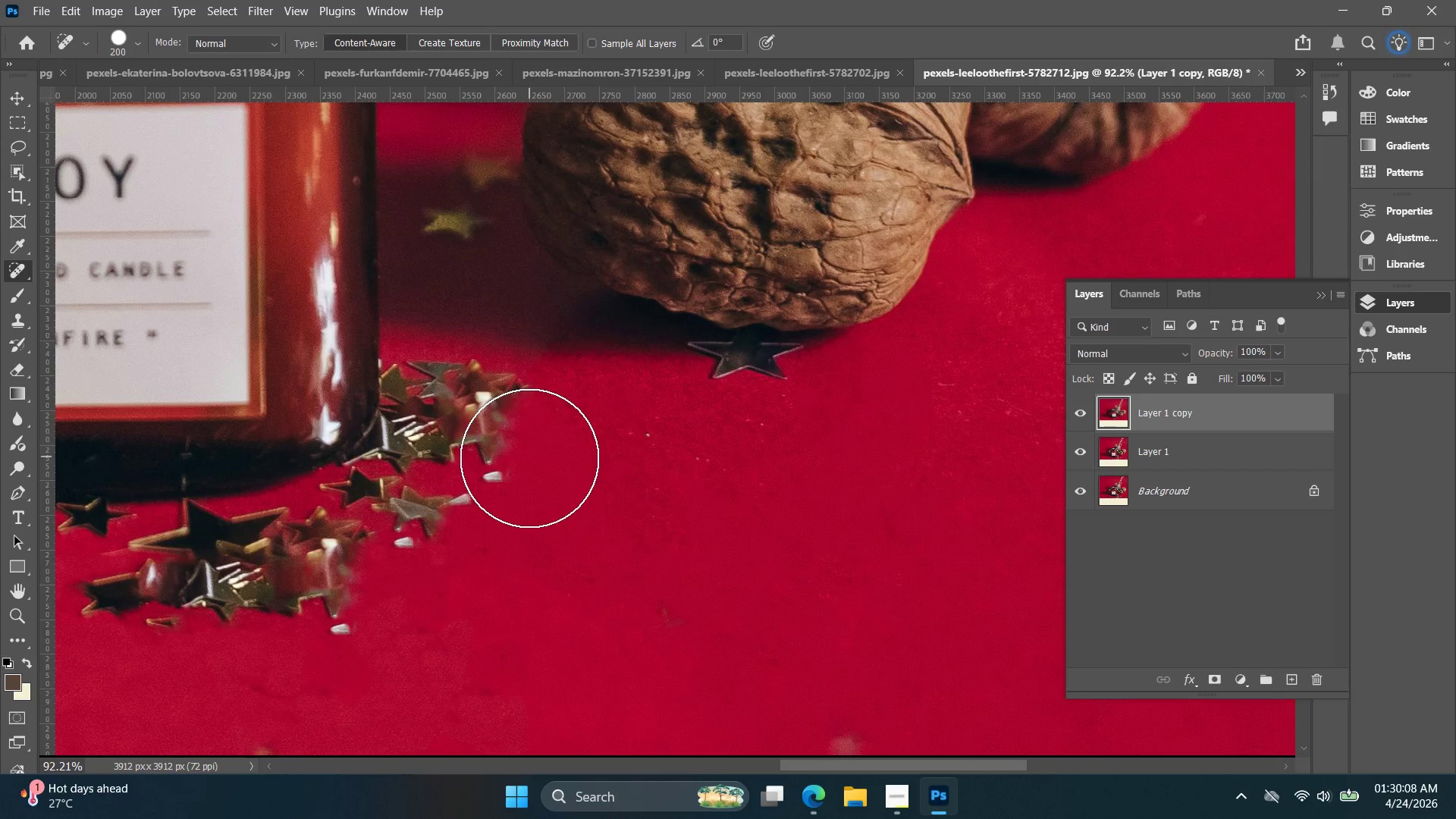 
left_click_drag(start_coordinate=[511, 416], to_coordinate=[514, 522])
 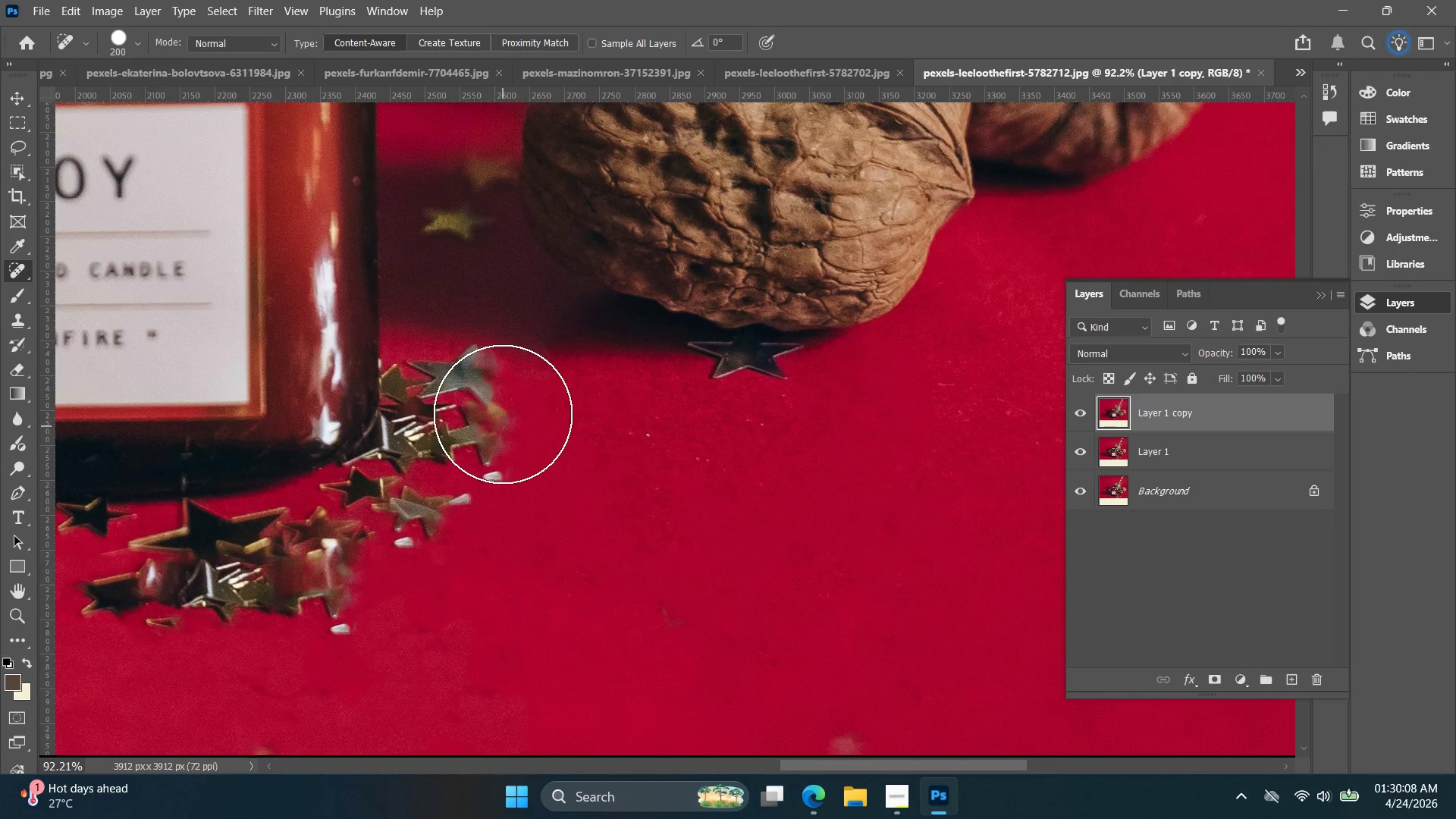 
left_click_drag(start_coordinate=[502, 406], to_coordinate=[501, 416])
 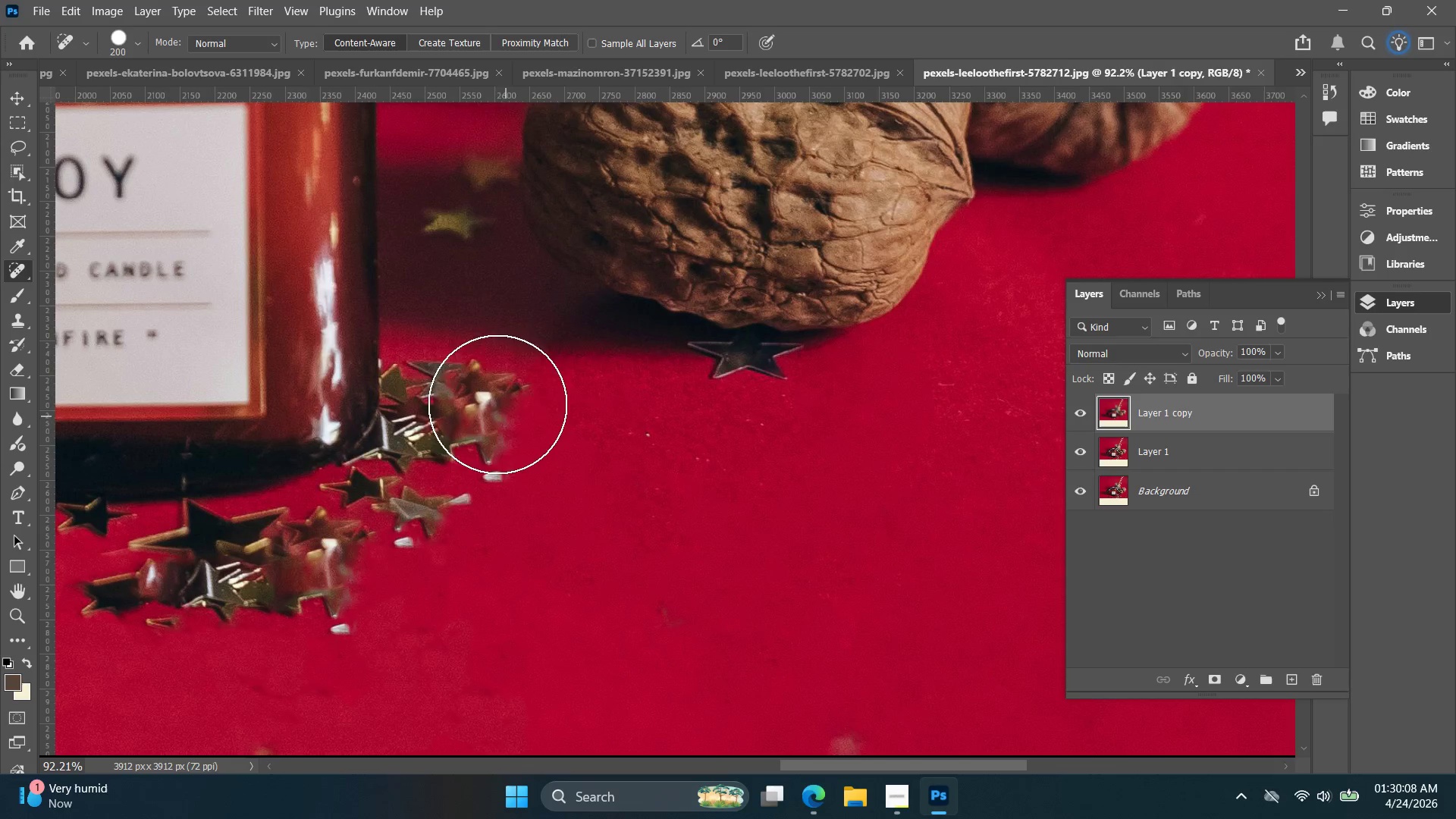 
left_click_drag(start_coordinate=[487, 395], to_coordinate=[488, 411])
 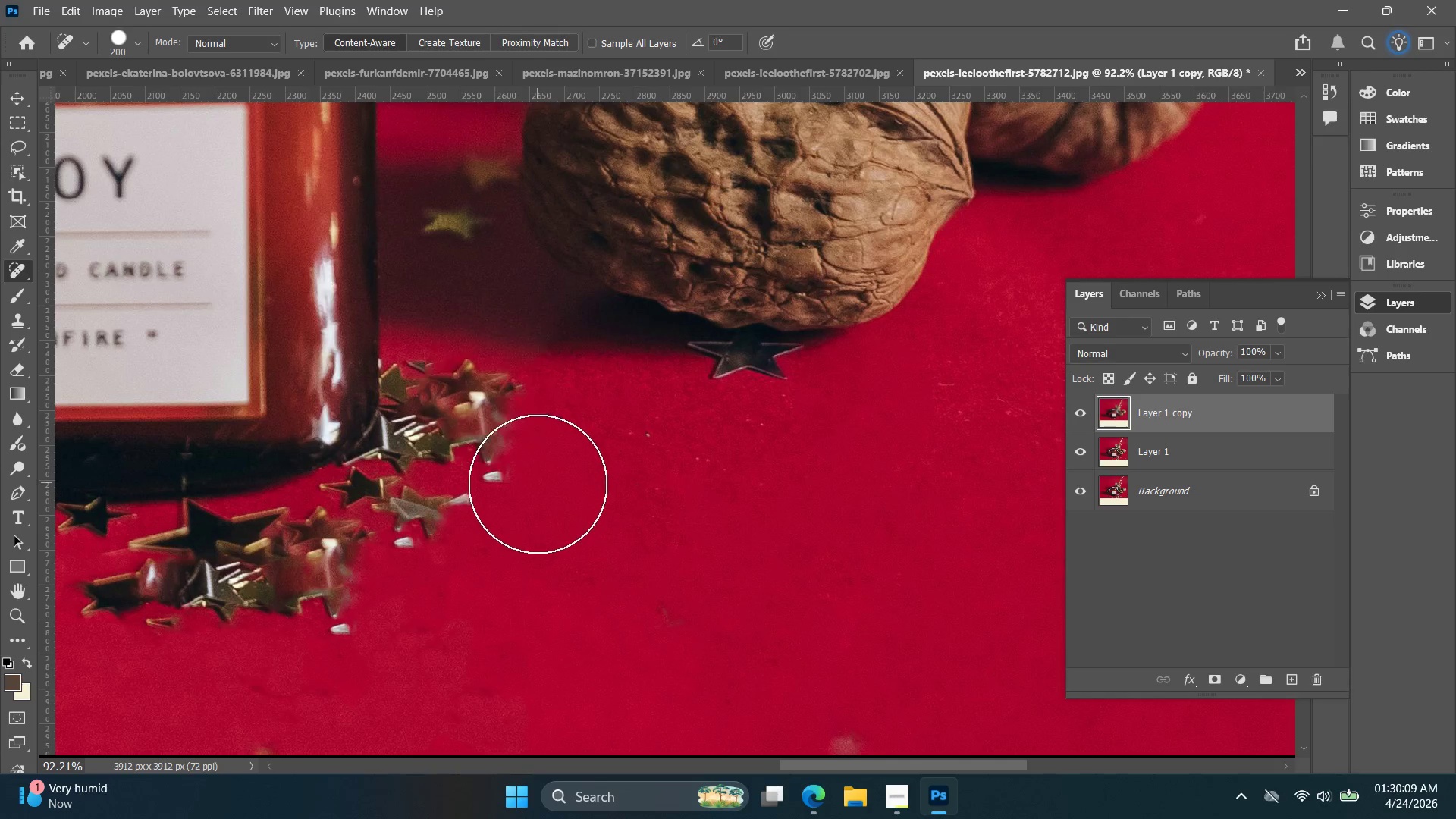 
hold_key(key=AltLeft, duration=0.34)
 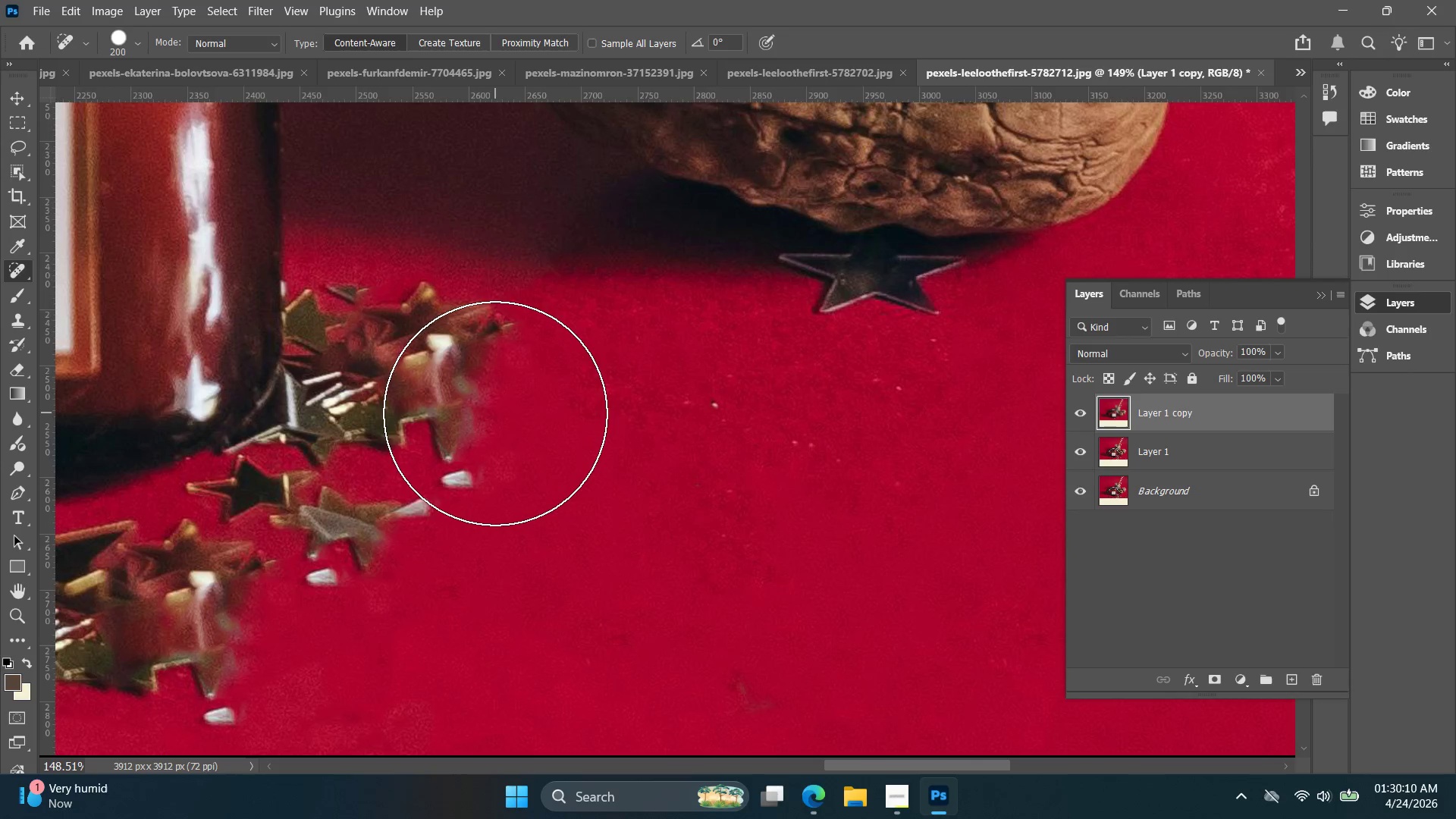 
left_click([495, 413])
 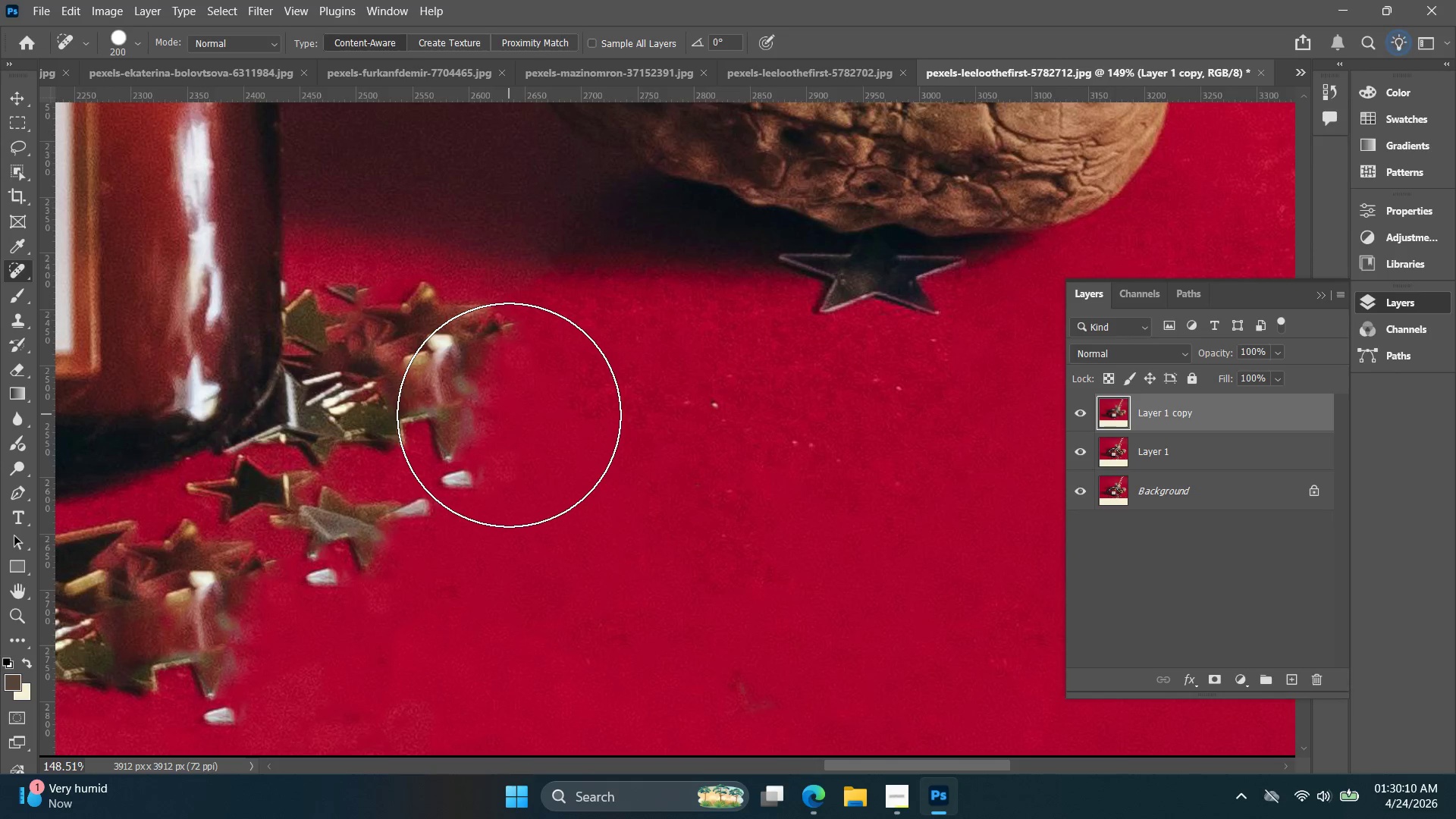 
scroll: coordinate [533, 482], scroll_direction: up, amount: 5.0
 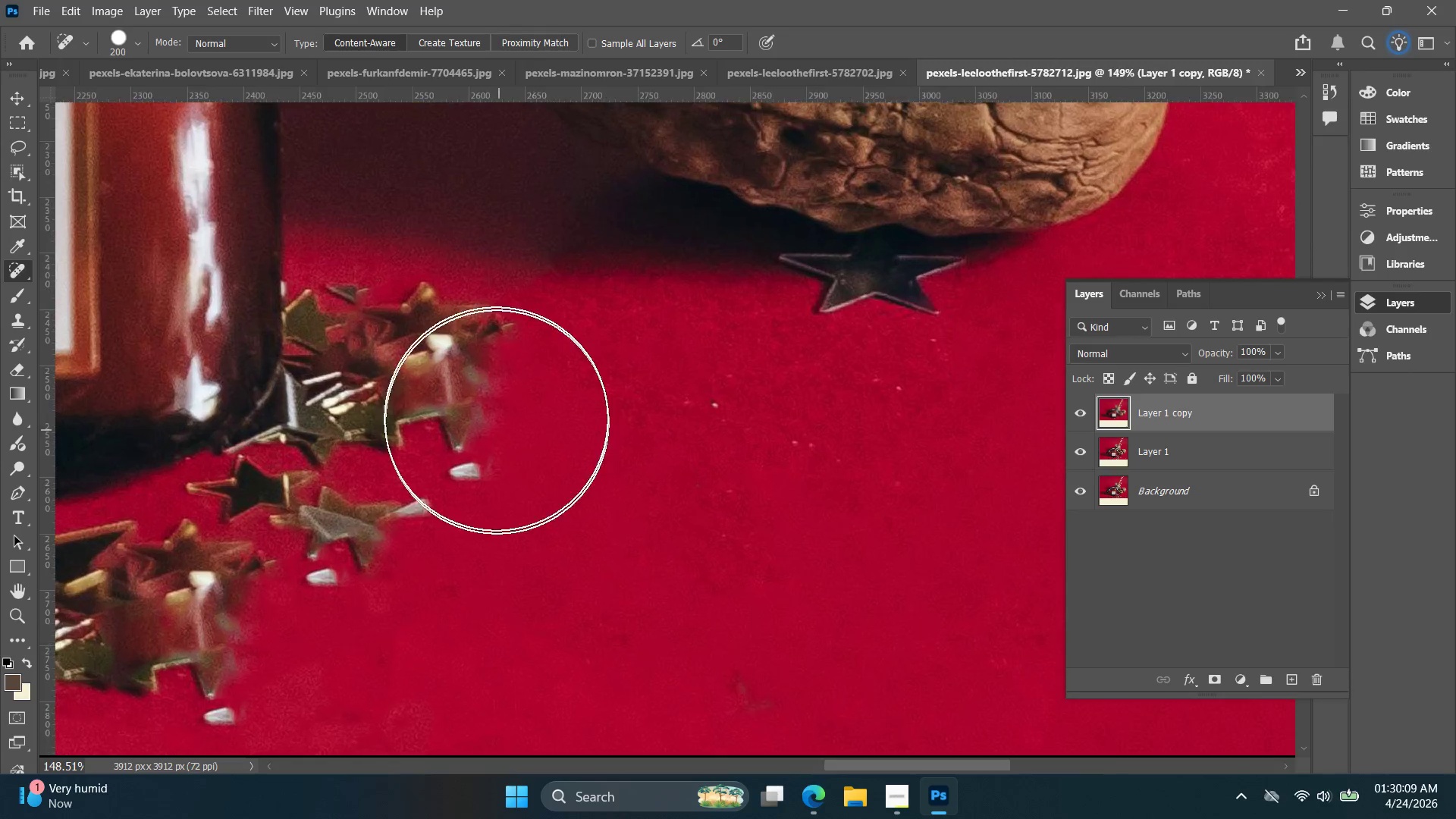 
hold_key(key=BracketLeft, duration=0.64)
 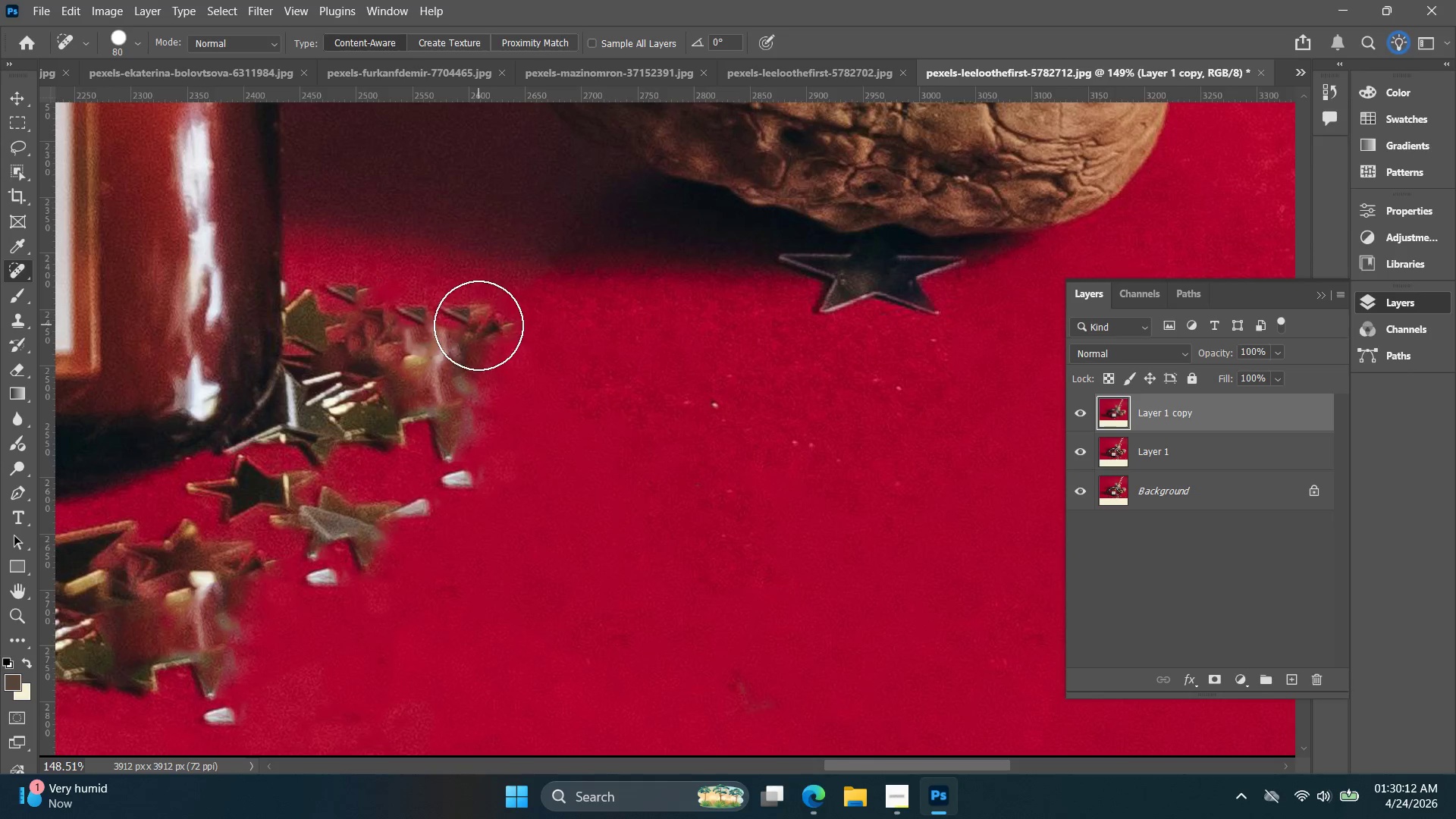 
hold_key(key=BracketLeft, duration=15.09)
 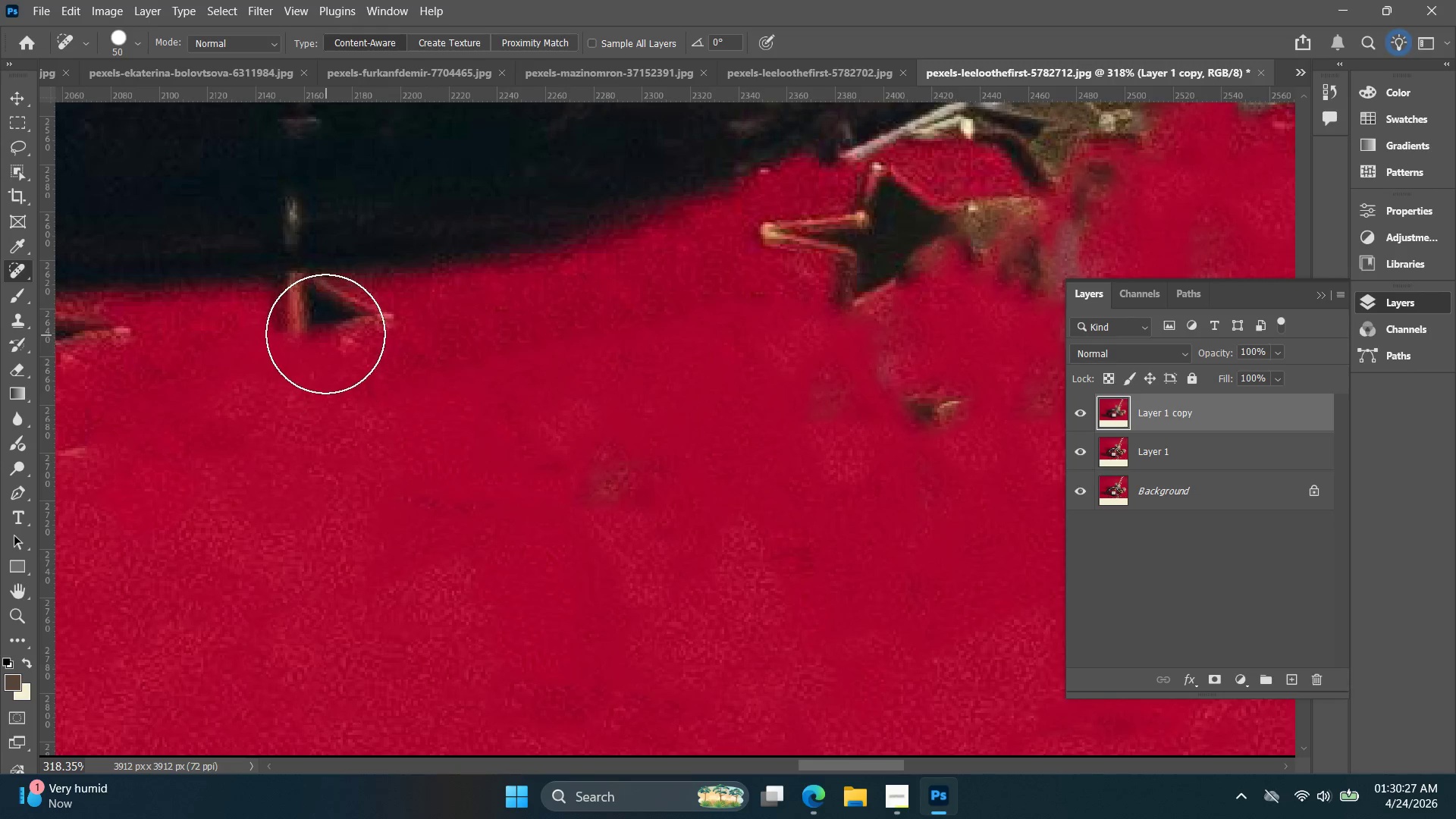 
left_click_drag(start_coordinate=[479, 325], to_coordinate=[410, 423])
 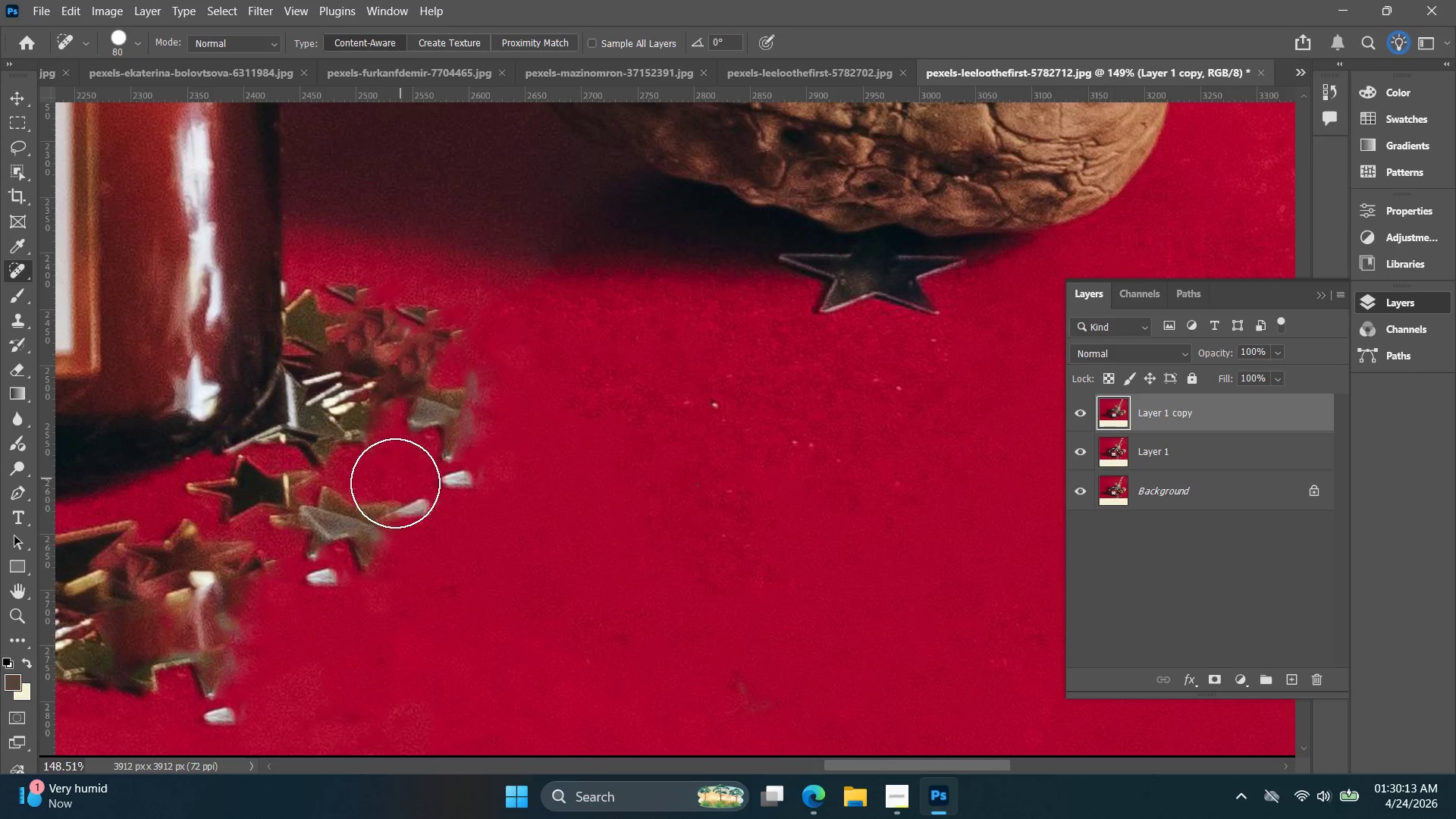 
left_click_drag(start_coordinate=[394, 485], to_coordinate=[395, 490])
 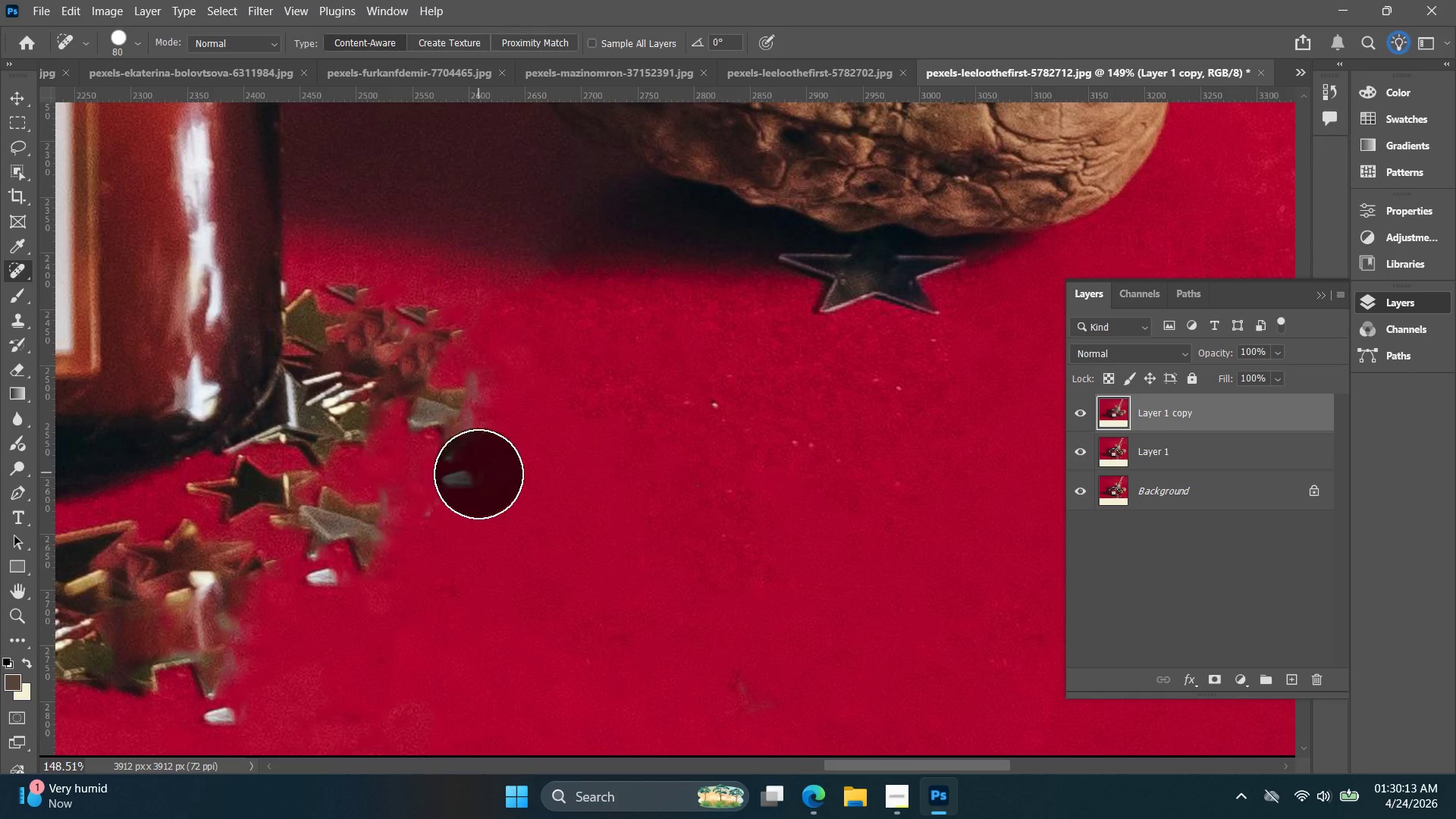 
left_click_drag(start_coordinate=[479, 474], to_coordinate=[424, 494])
 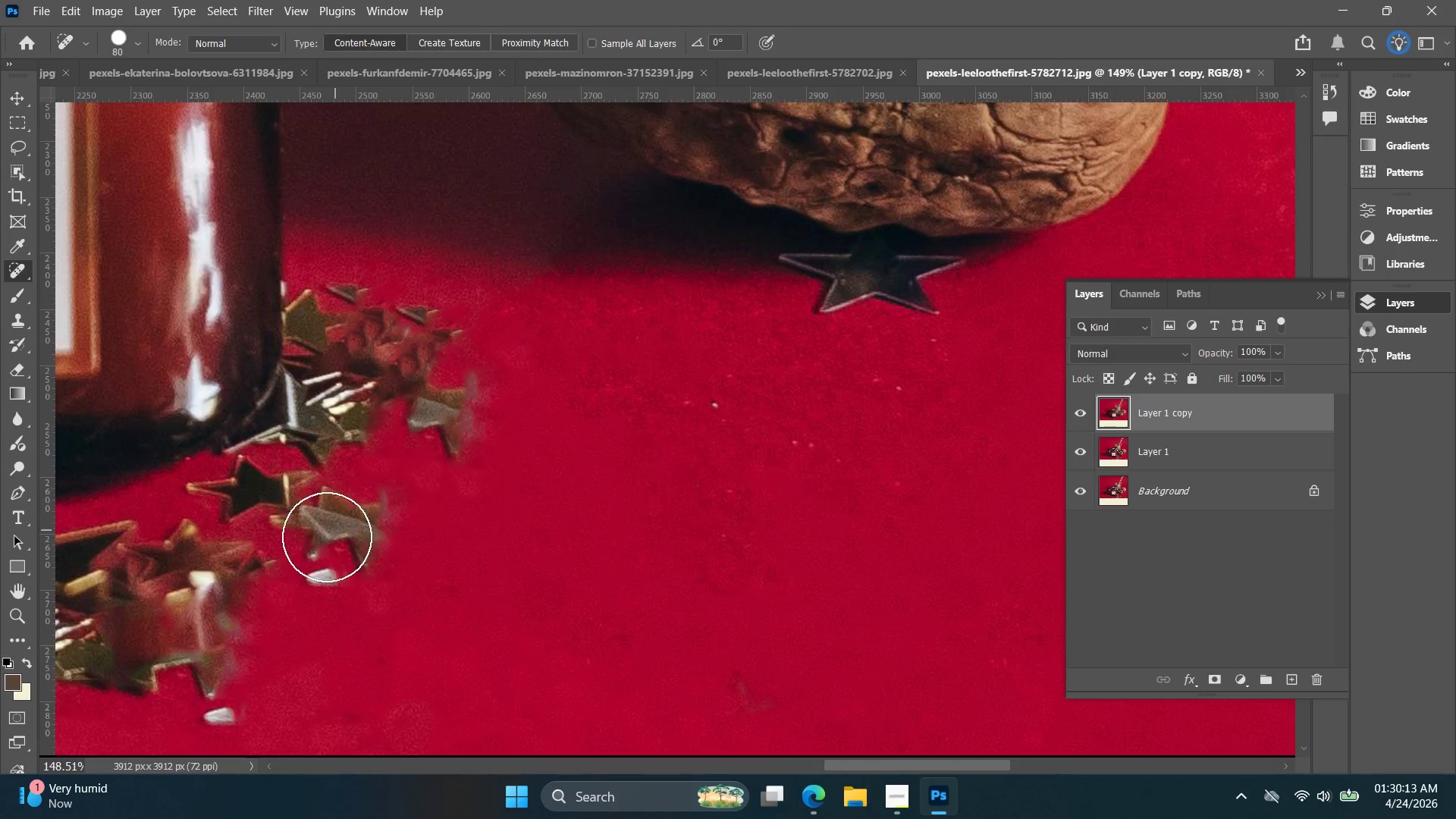 
left_click_drag(start_coordinate=[329, 535], to_coordinate=[304, 538])
 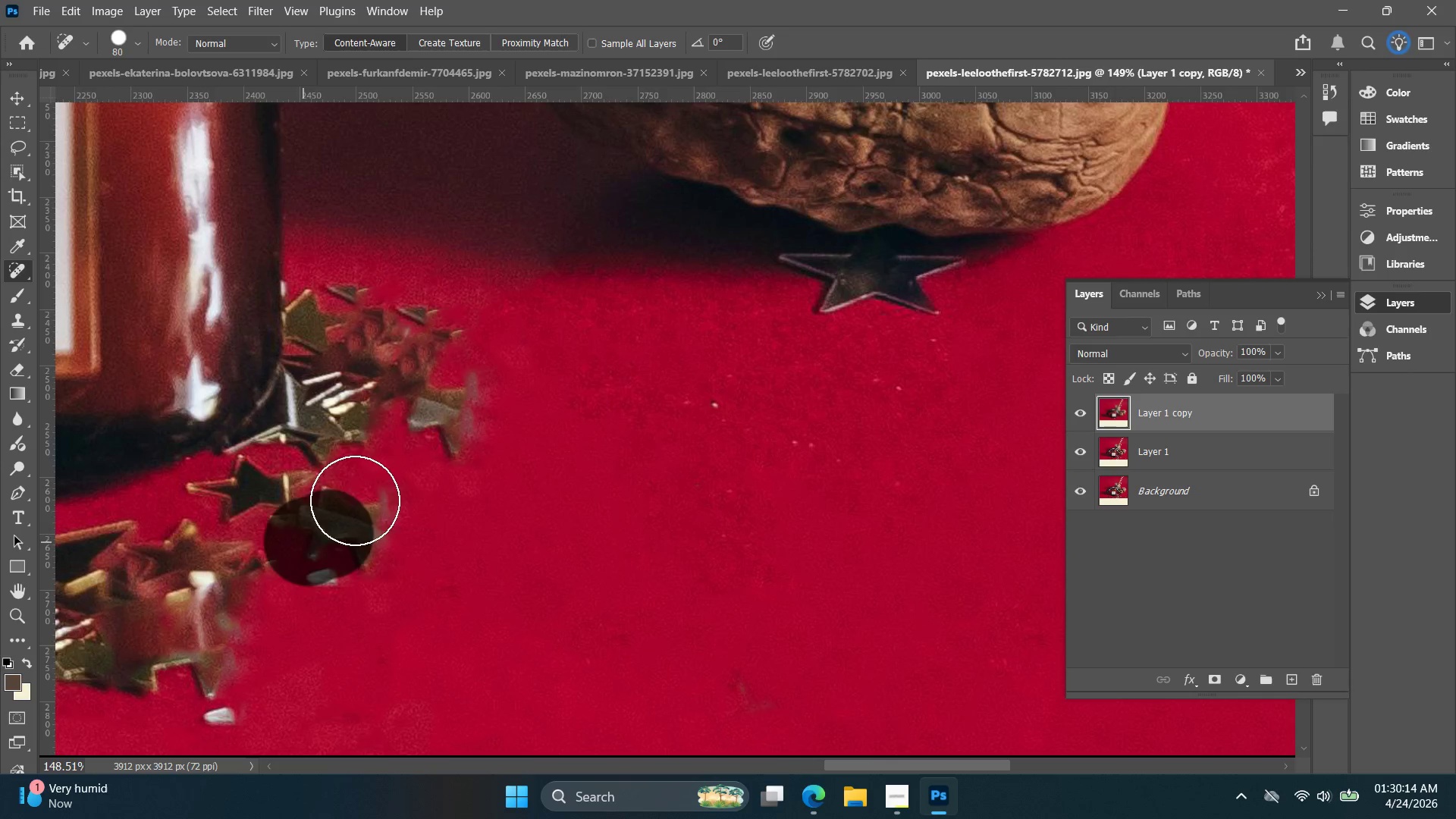 
left_click_drag(start_coordinate=[357, 493], to_coordinate=[376, 535])
 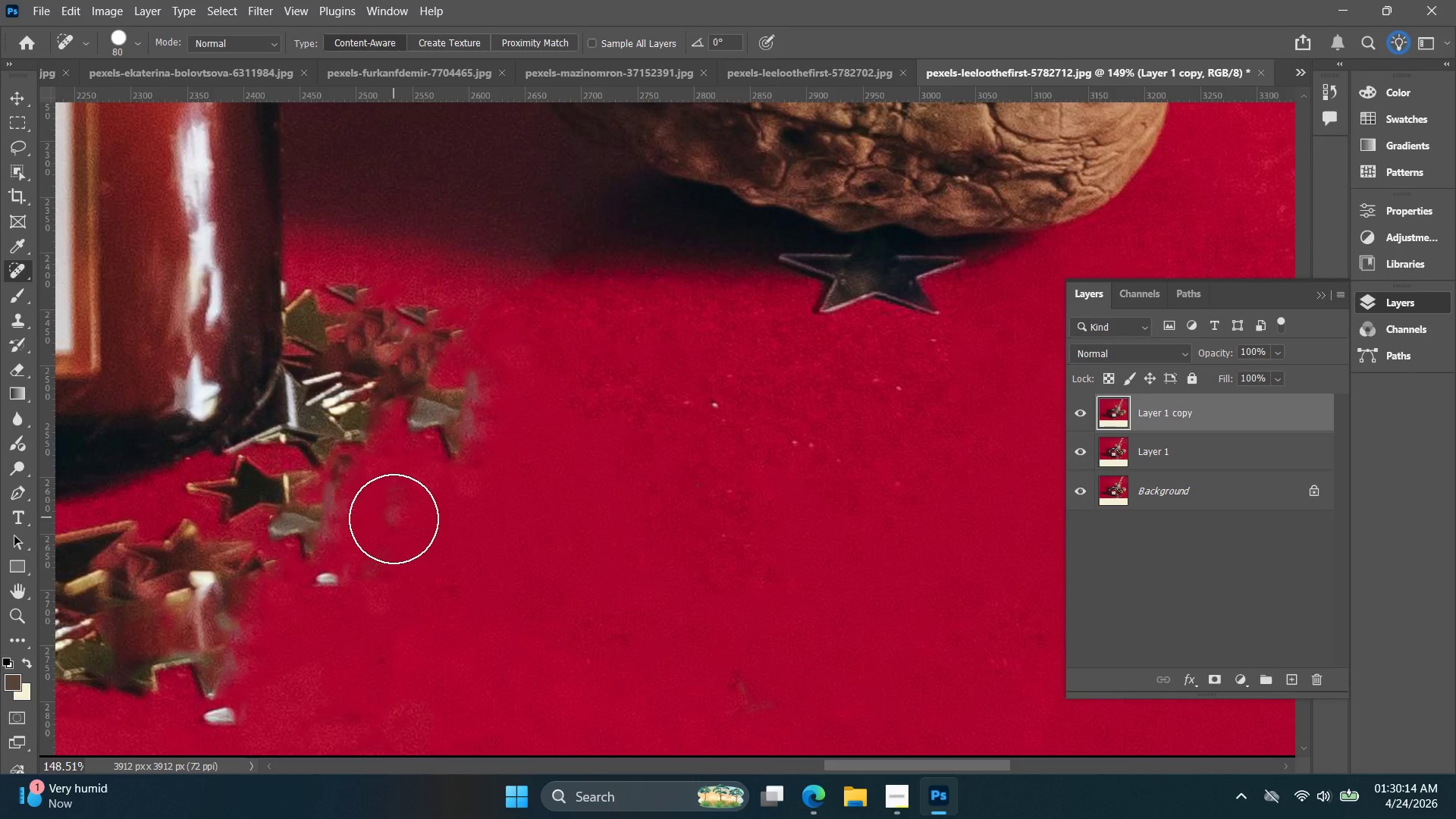 
hold_key(key=Space, duration=0.52)
 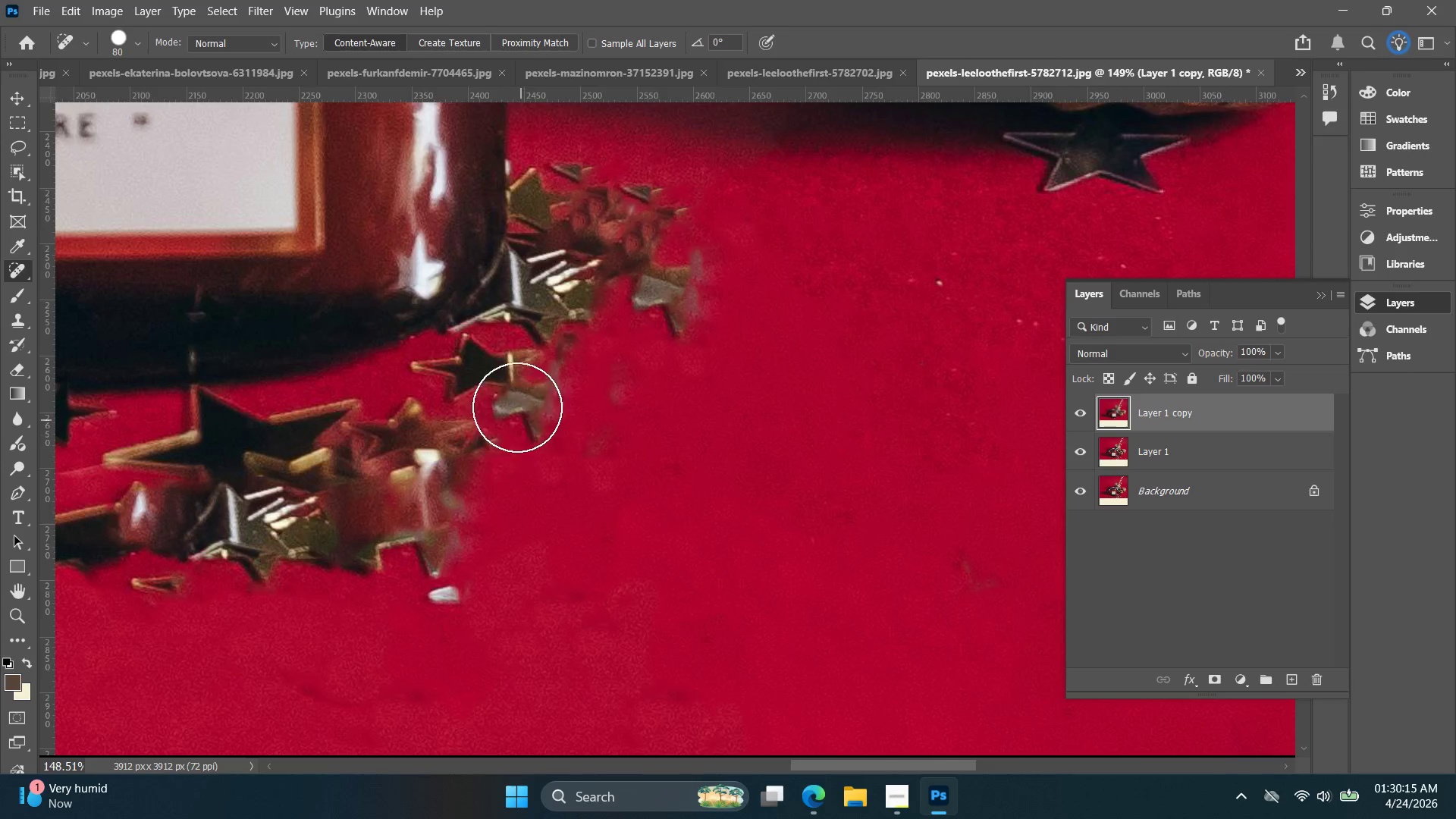 
left_click_drag(start_coordinate=[412, 519], to_coordinate=[636, 397])
 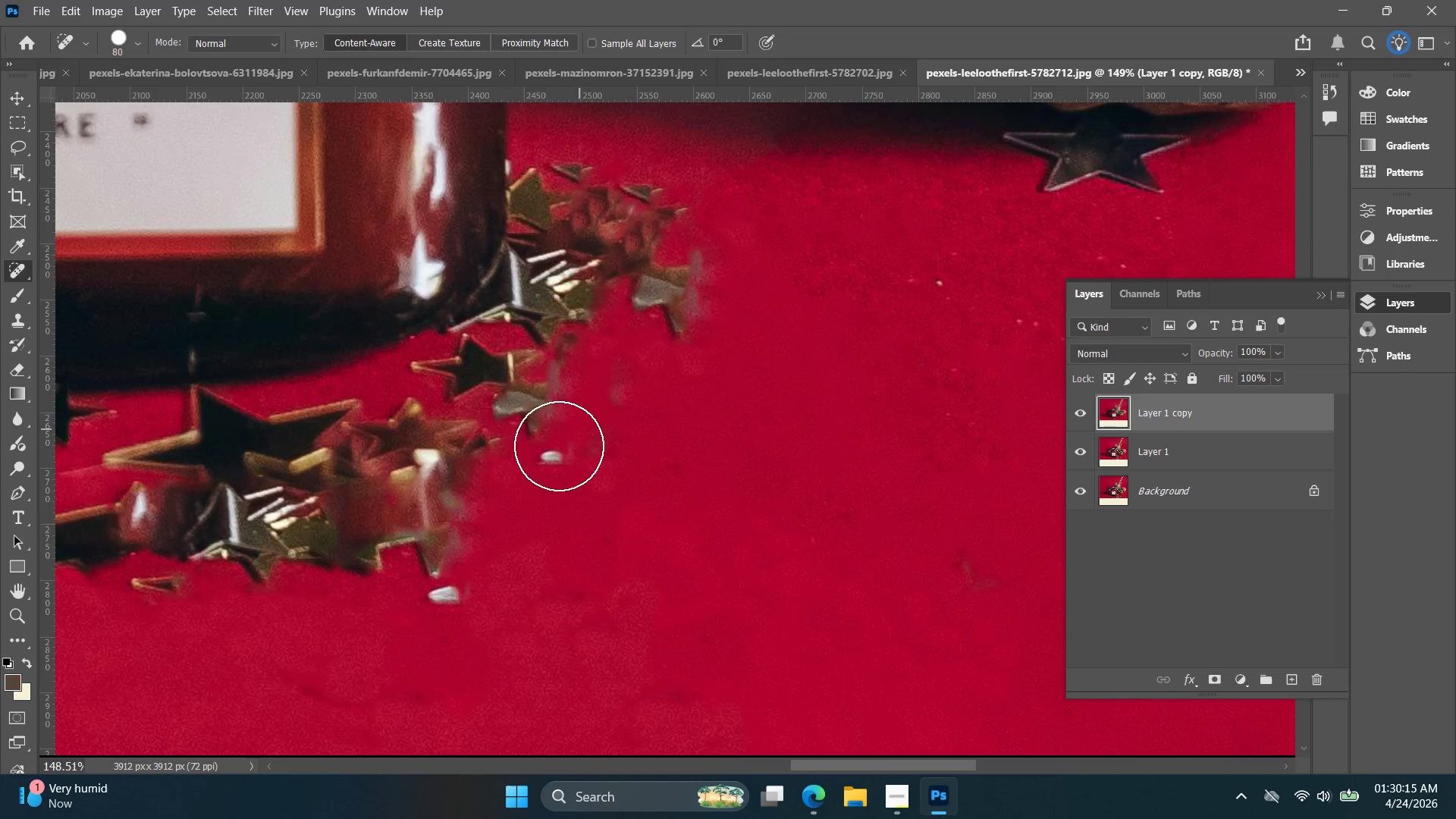 
hold_key(key=Space, duration=1.49)
 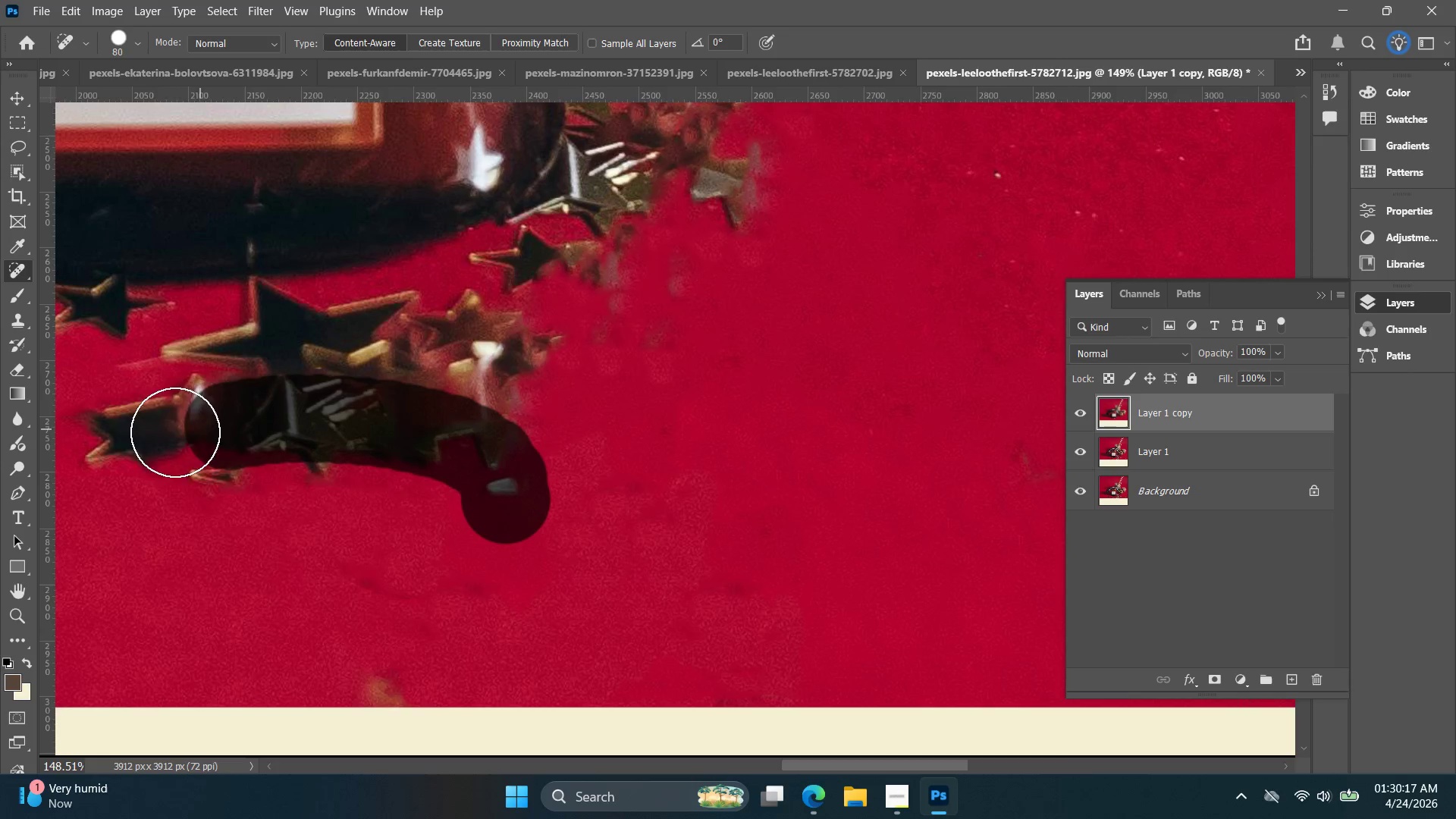 
left_click_drag(start_coordinate=[535, 461], to_coordinate=[535, 465])
 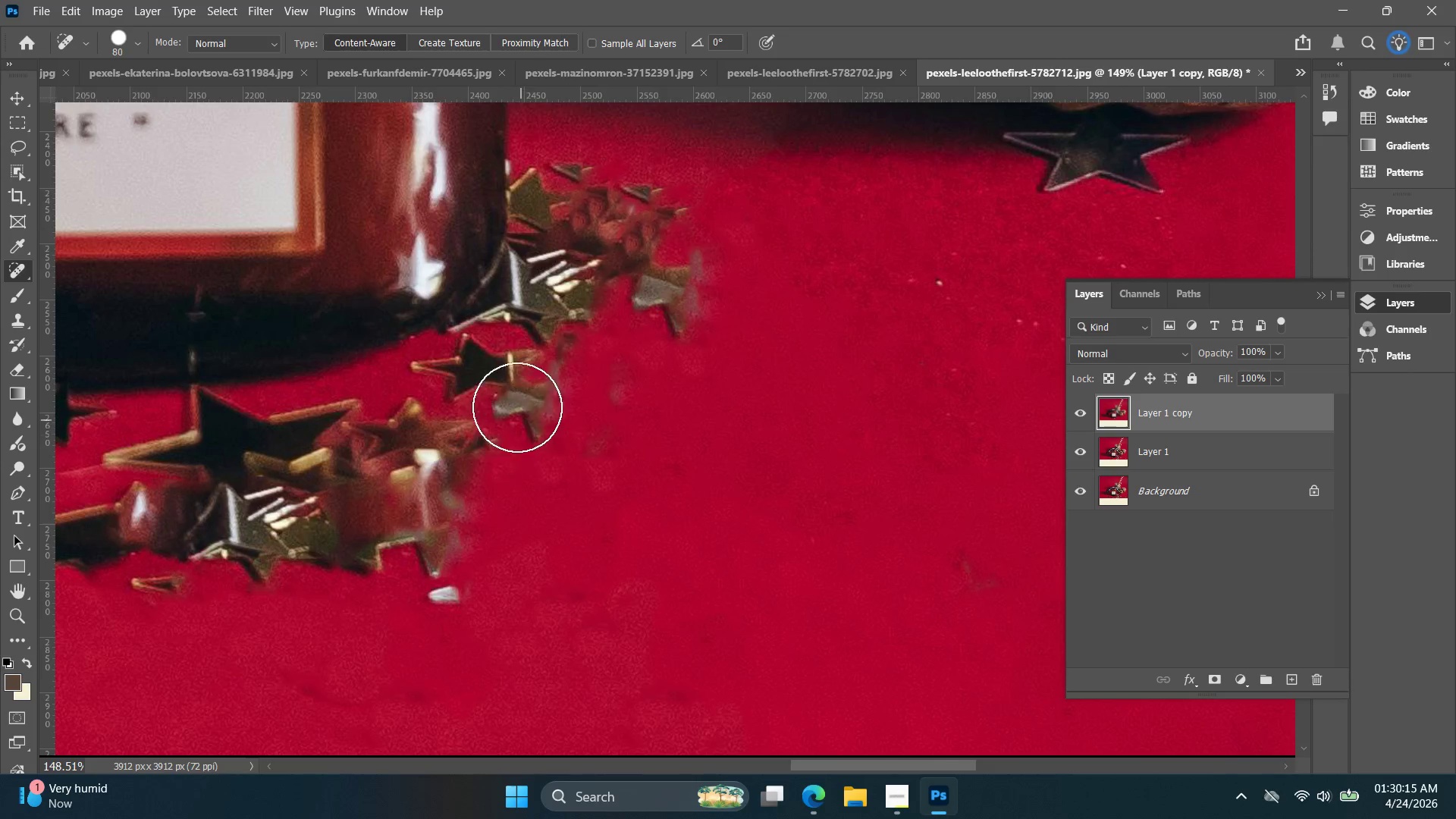 
left_click_drag(start_coordinate=[516, 400], to_coordinate=[475, 482])
 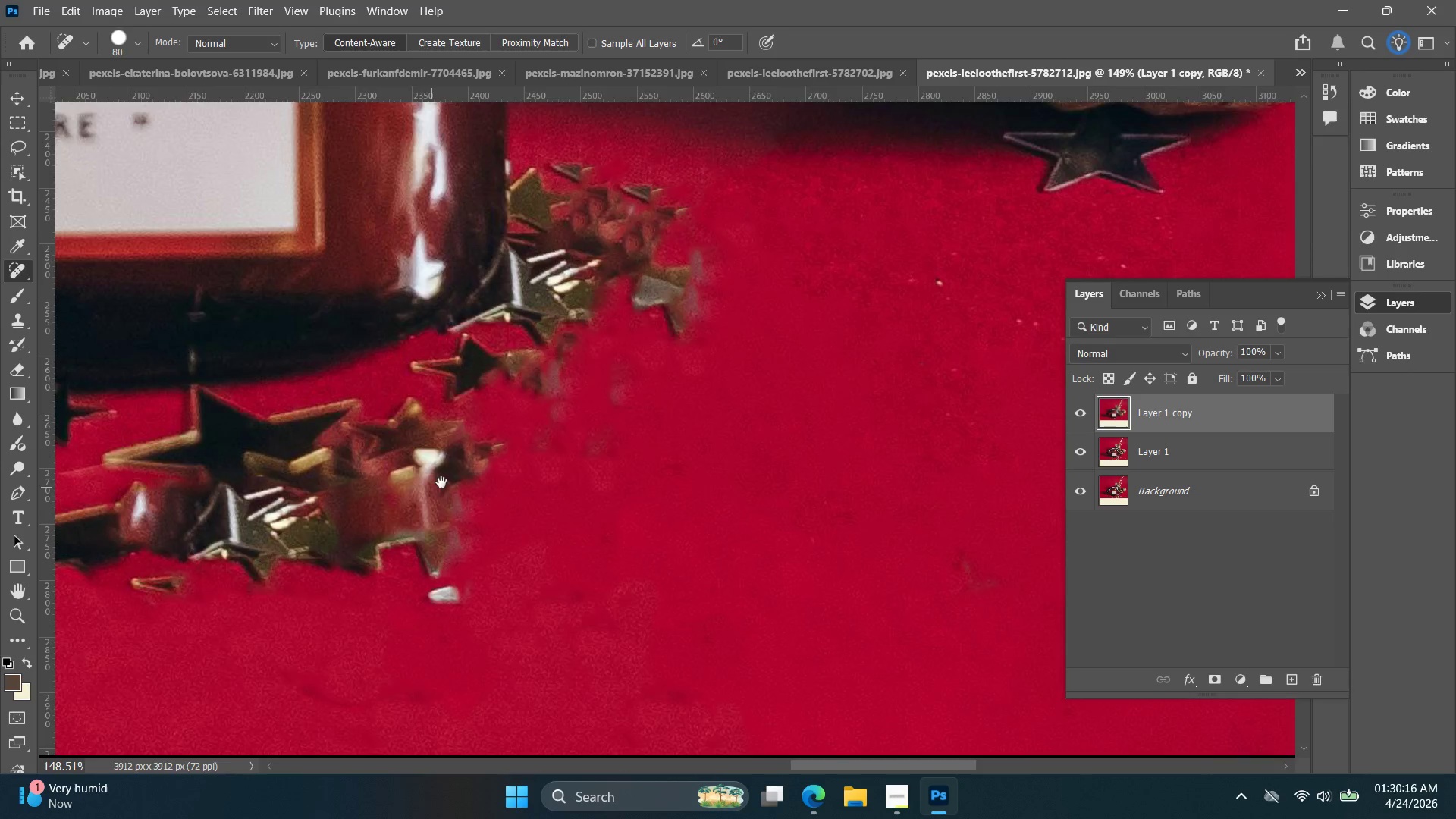 
left_click_drag(start_coordinate=[441, 482], to_coordinate=[500, 374])
 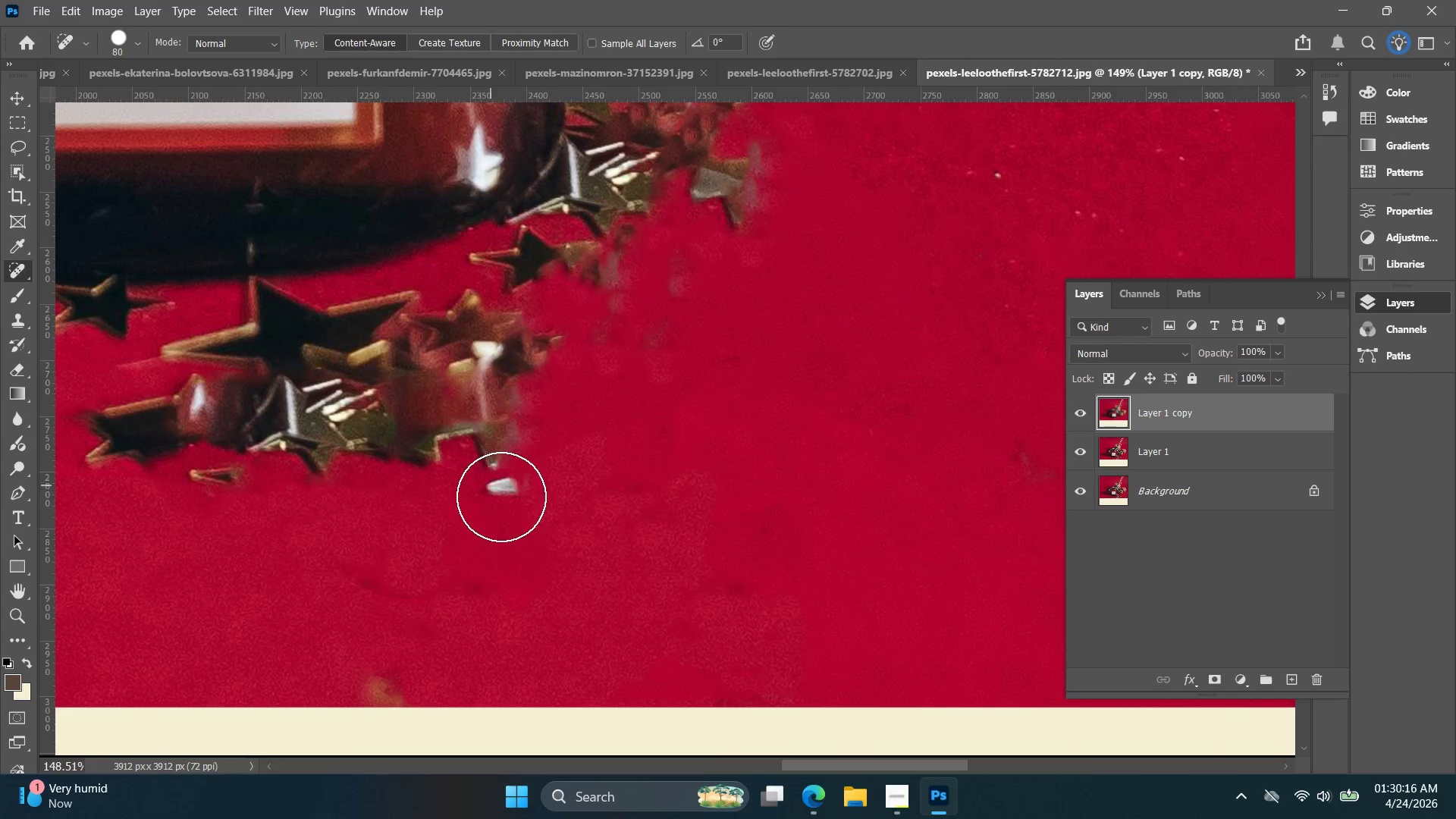 
left_click_drag(start_coordinate=[506, 500], to_coordinate=[160, 434])
 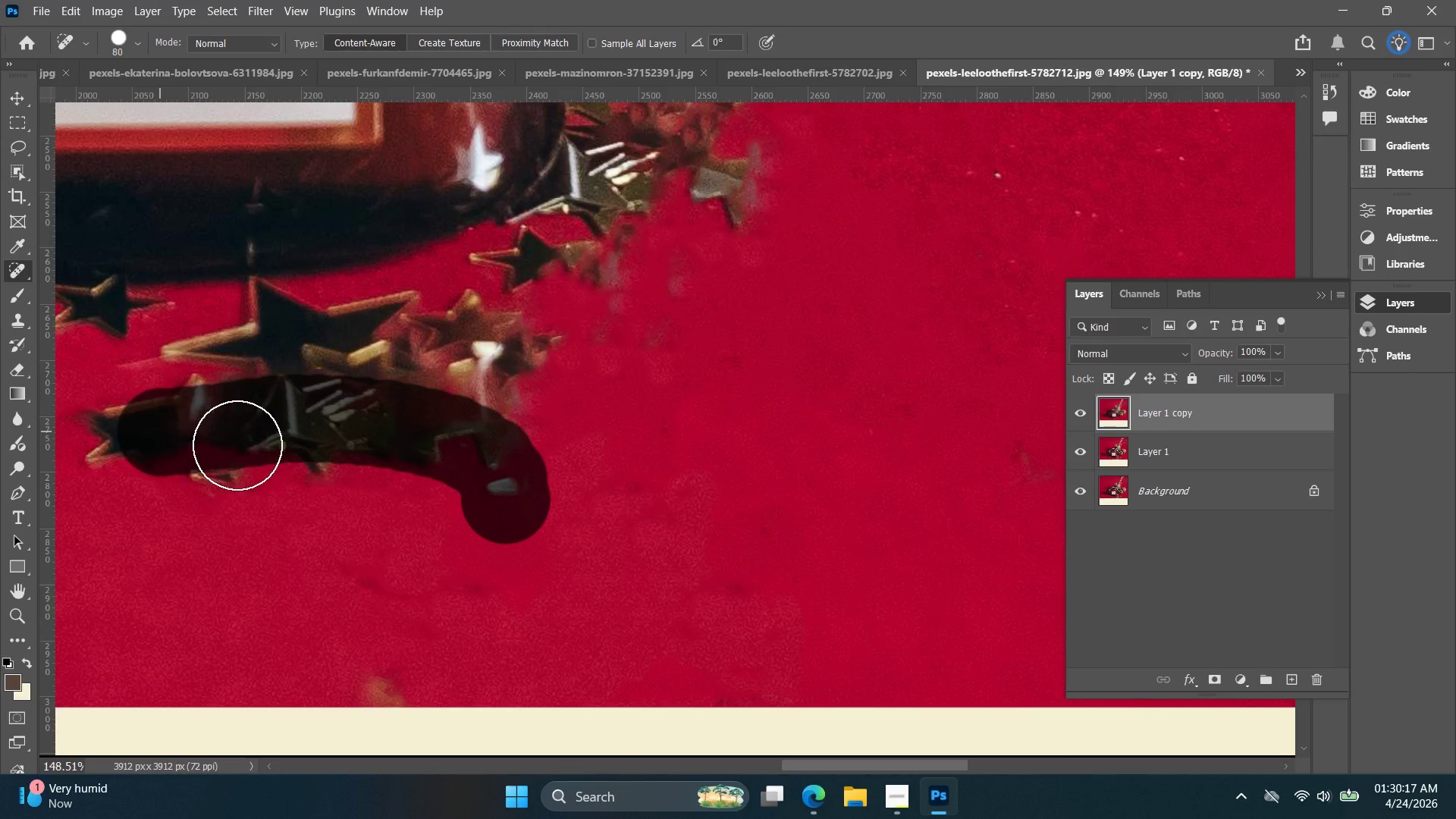 
hold_key(key=Space, duration=0.55)
 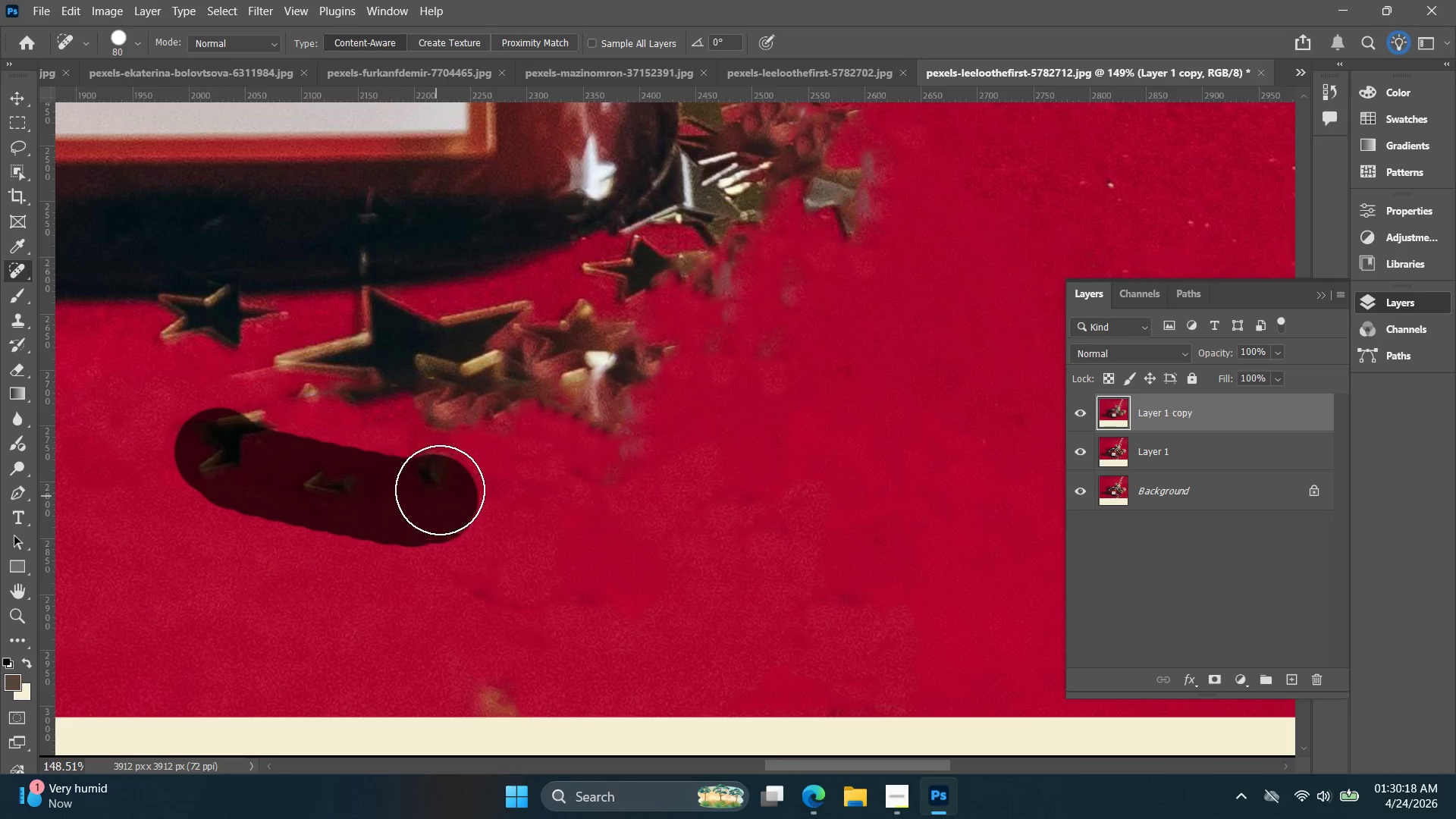 
left_click_drag(start_coordinate=[296, 445], to_coordinate=[409, 455])
 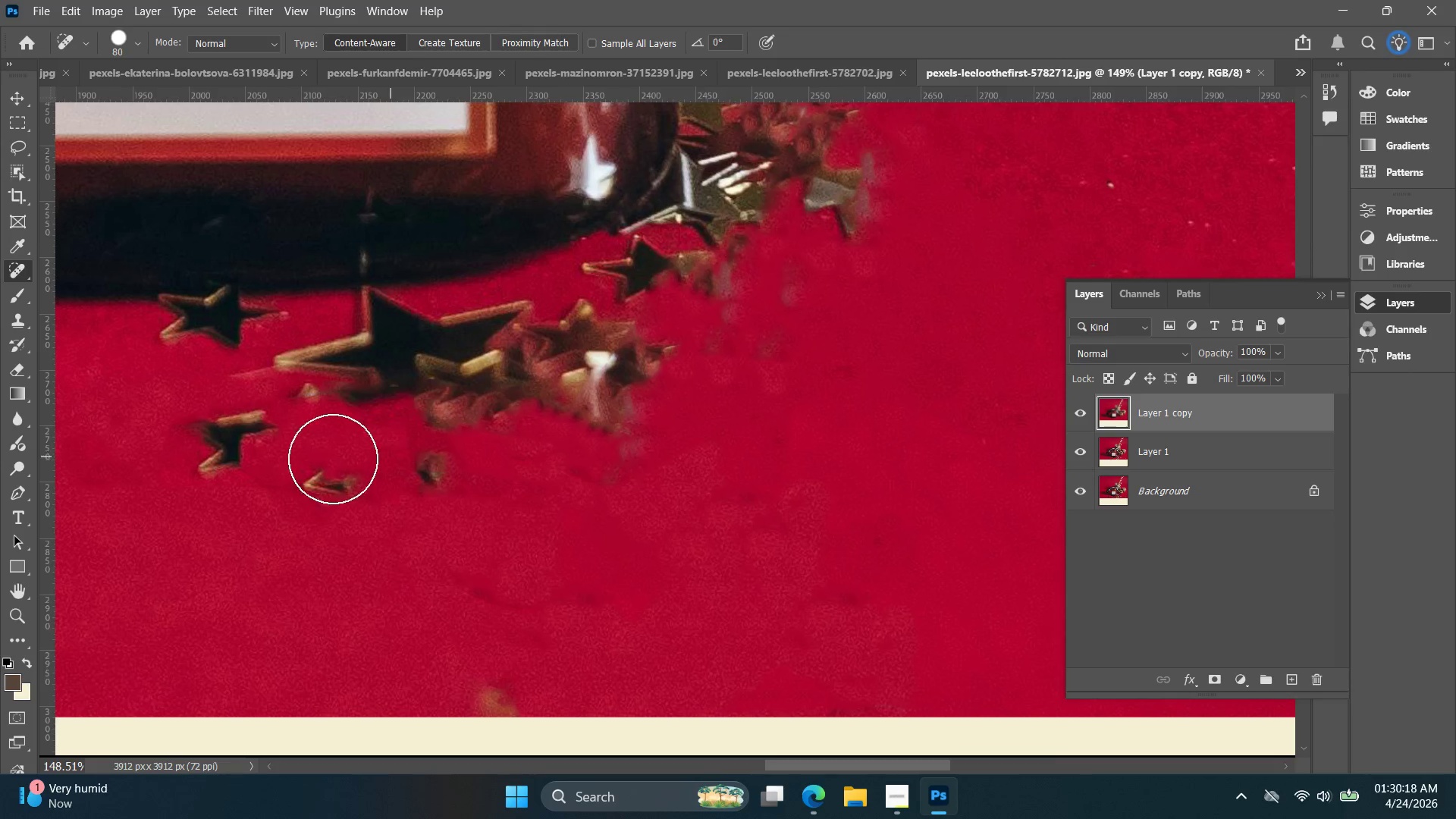 
hold_key(key=Space, duration=4.66)
 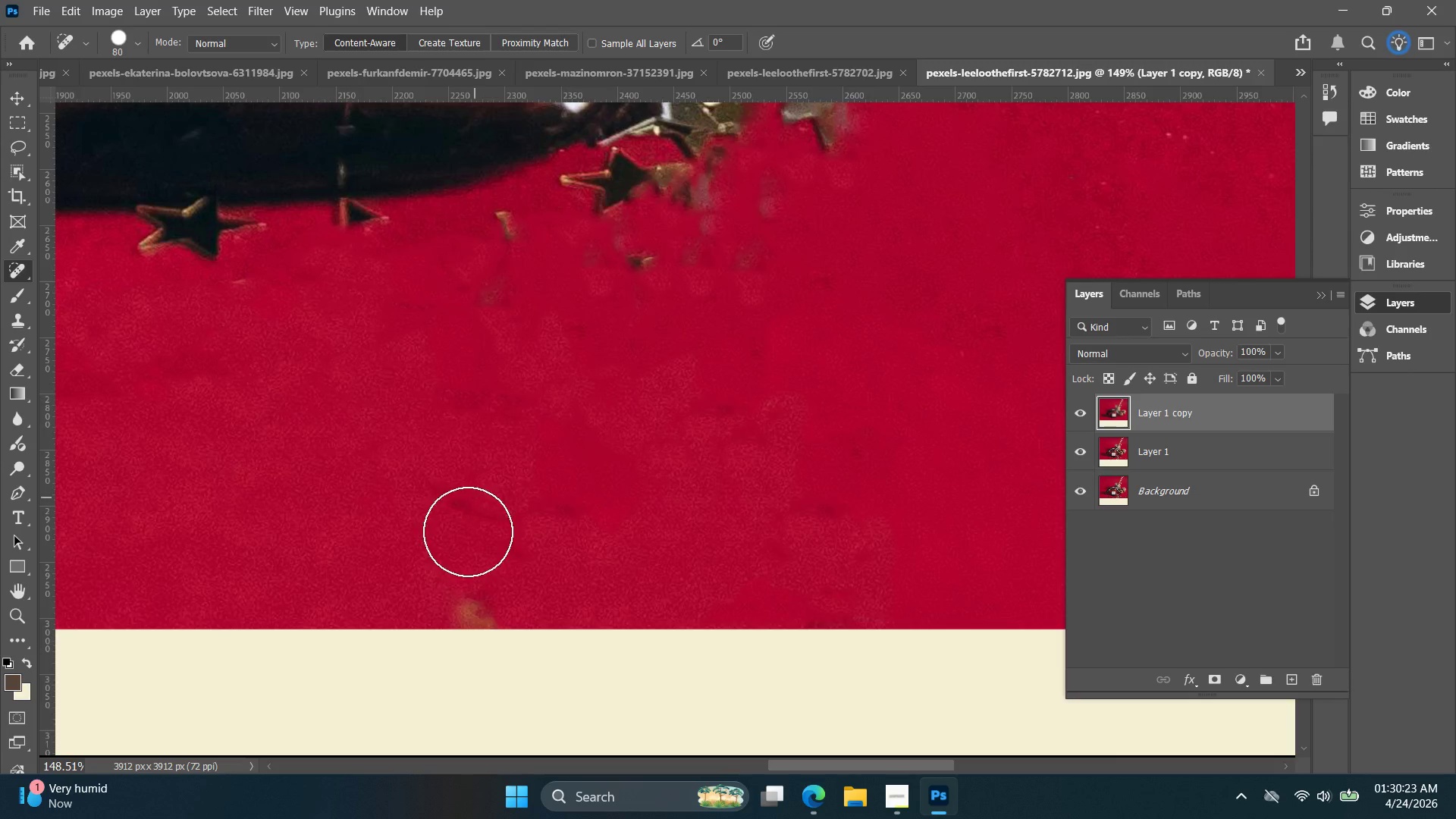 
left_click_drag(start_coordinate=[219, 453], to_coordinate=[440, 493])
 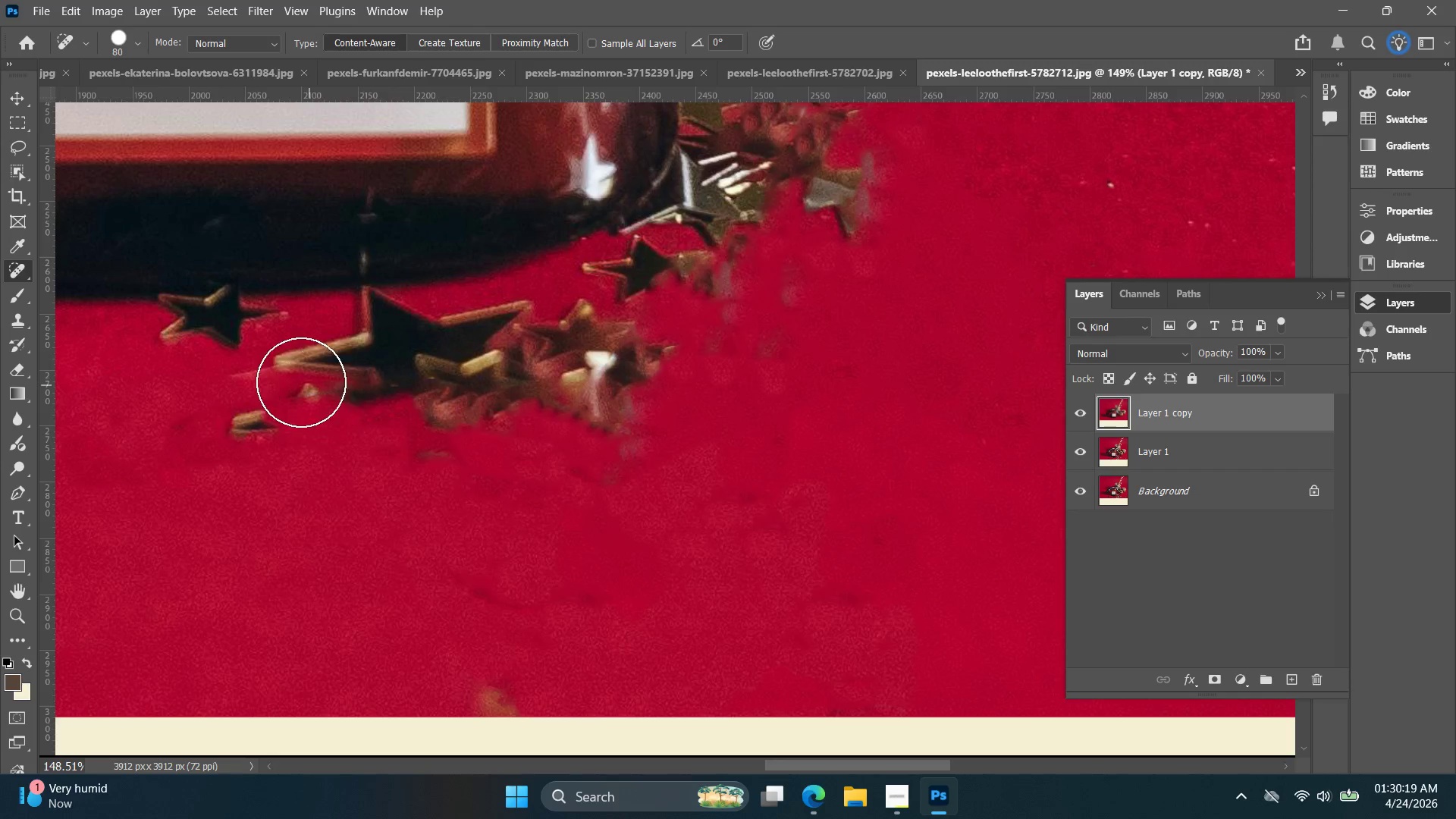 
left_click_drag(start_coordinate=[309, 382], to_coordinate=[578, 402])
 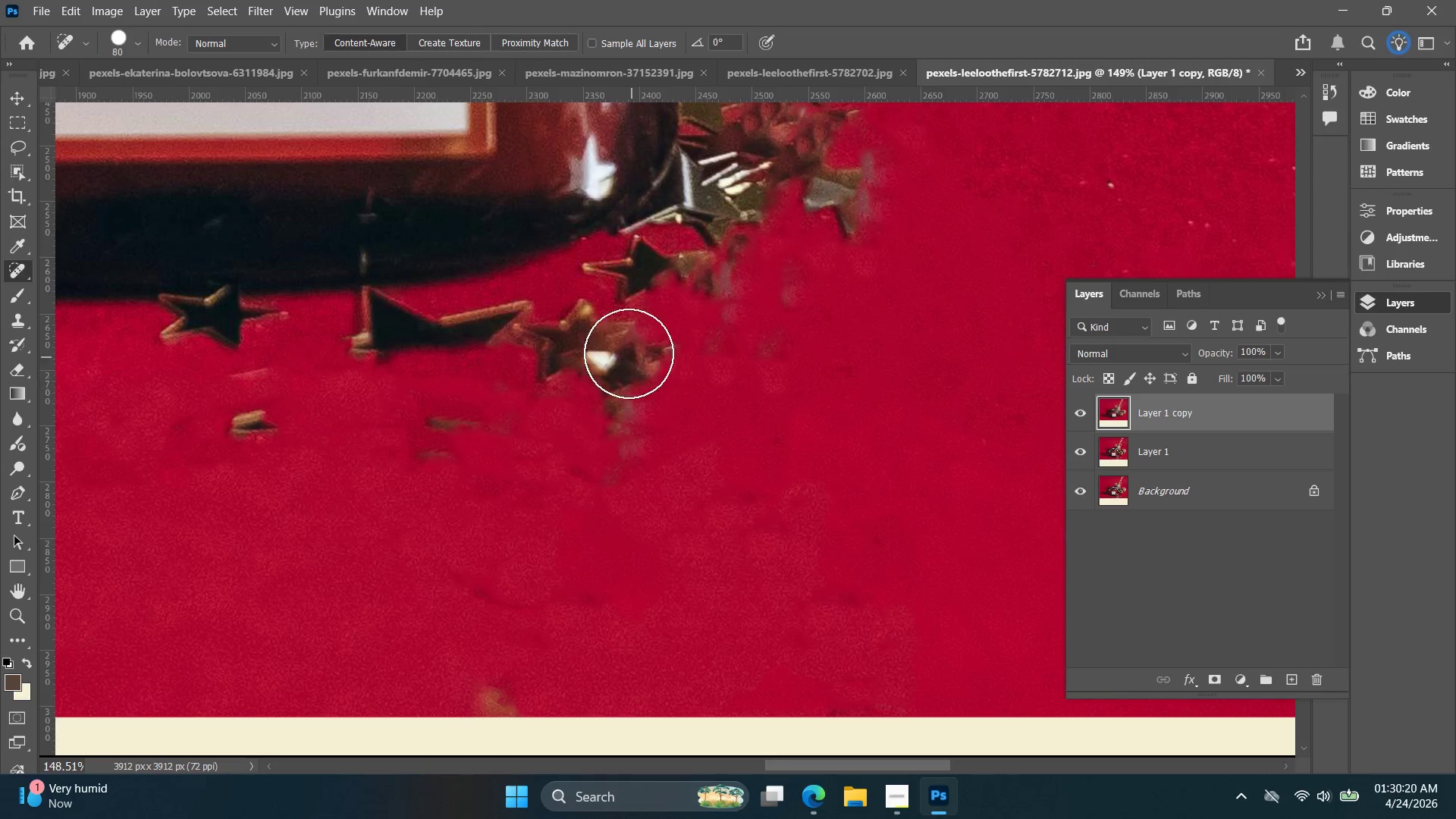 
left_click_drag(start_coordinate=[610, 344], to_coordinate=[209, 414])
 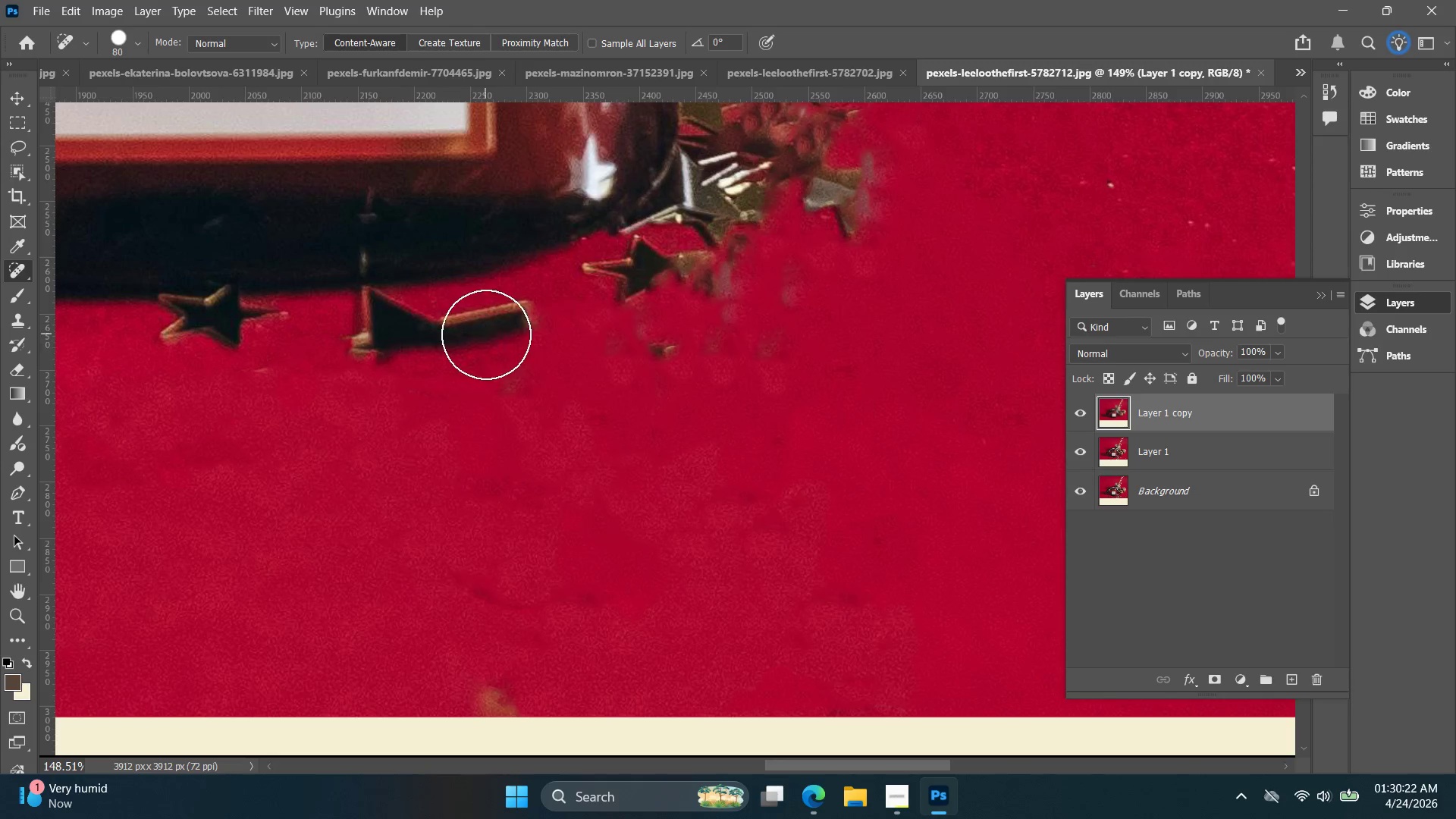 
left_click_drag(start_coordinate=[485, 331], to_coordinate=[339, 356])
 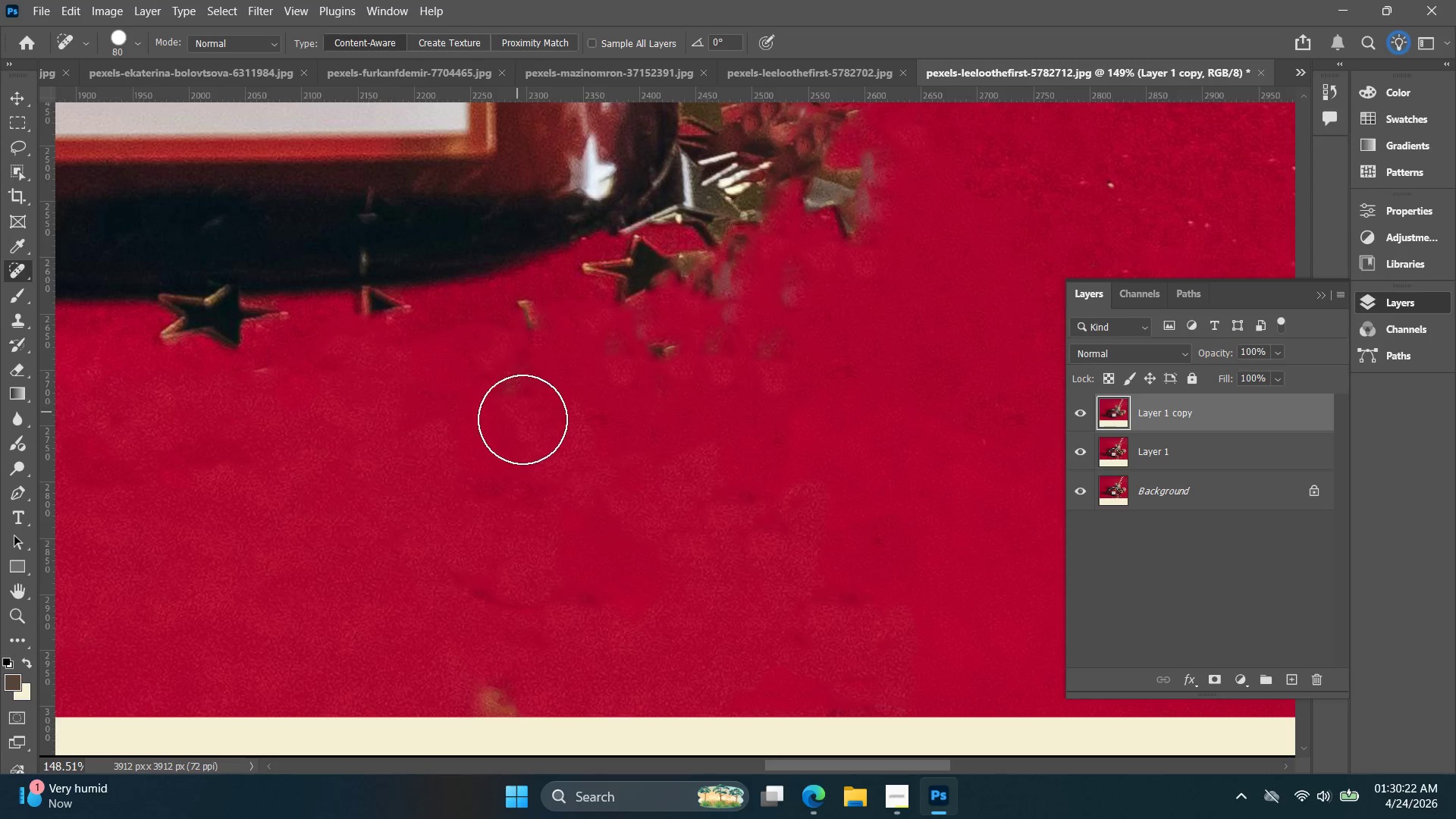 
hold_key(key=Space, duration=0.47)
 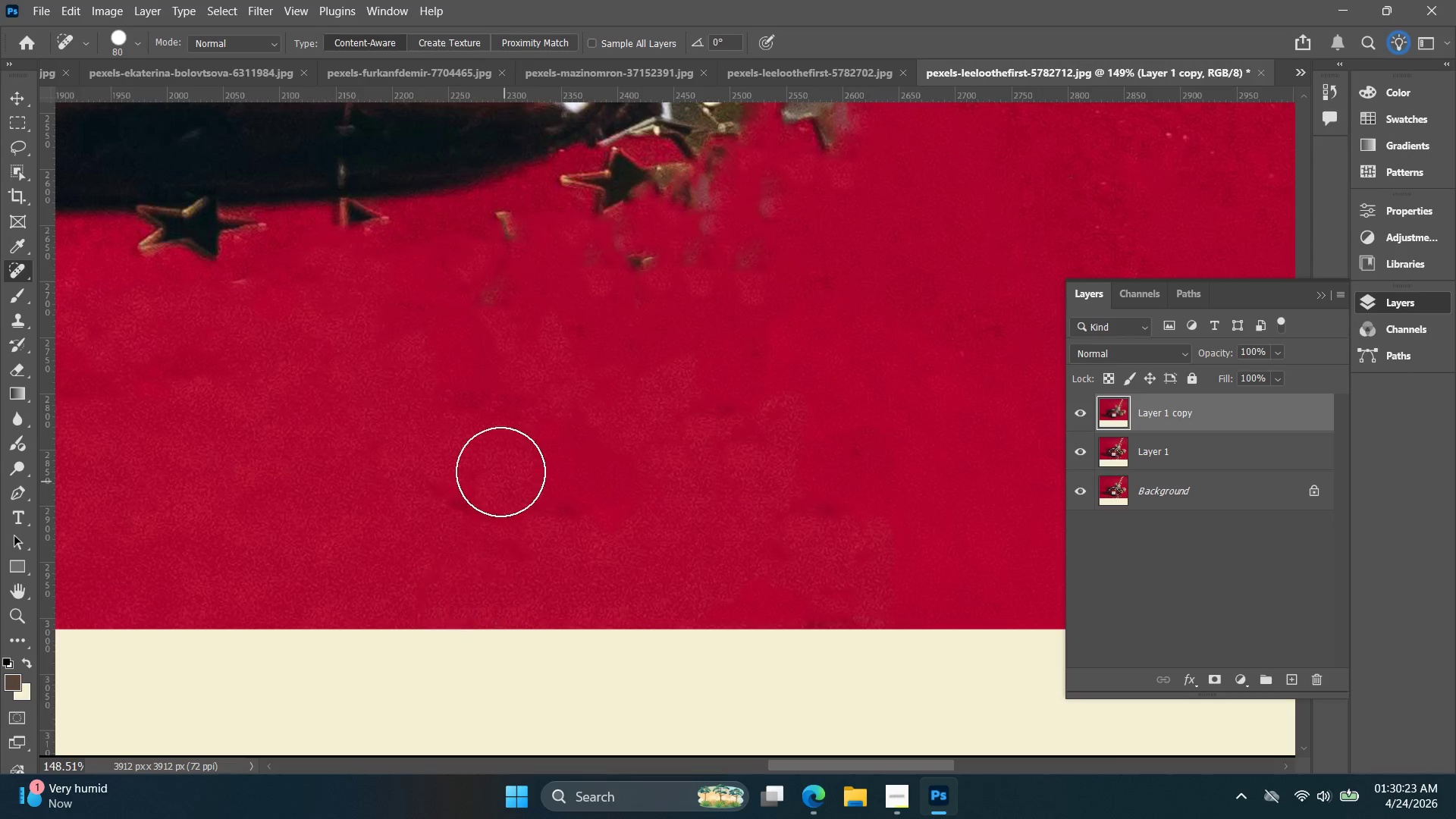 
left_click_drag(start_coordinate=[529, 431], to_coordinate=[507, 342])
 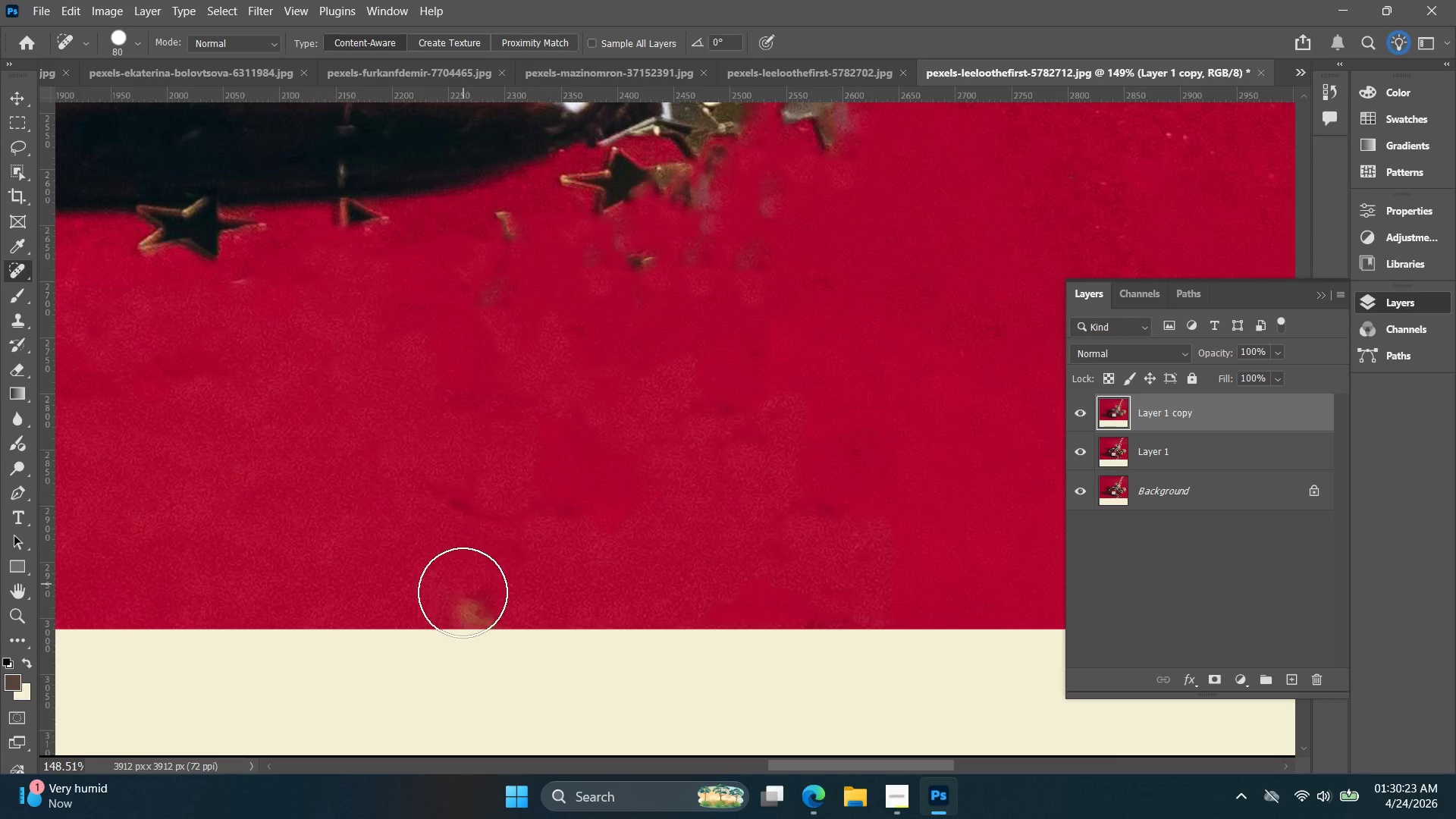 
left_click_drag(start_coordinate=[461, 599], to_coordinate=[463, 589])
 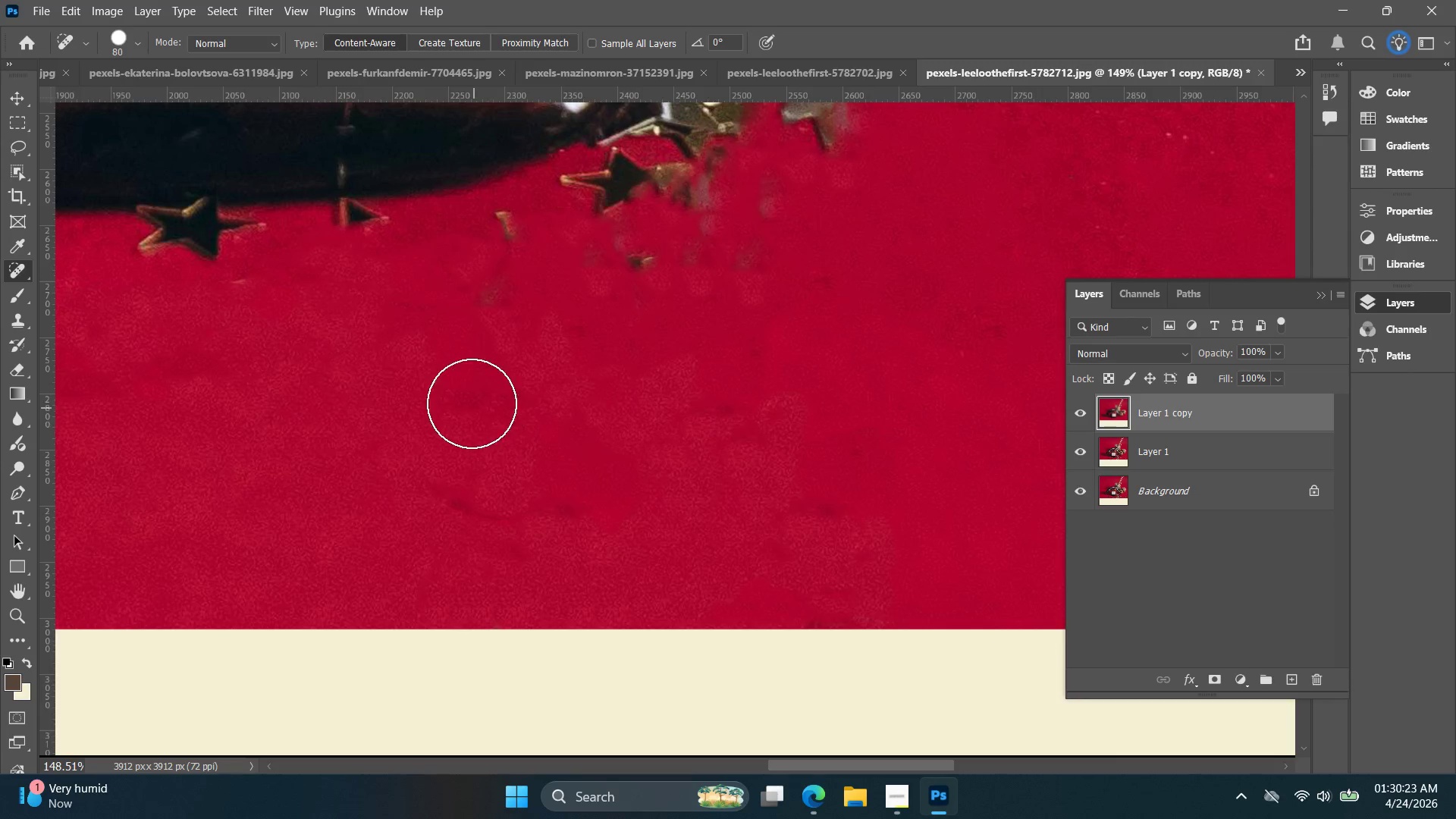 
key(Alt+AltLeft)
 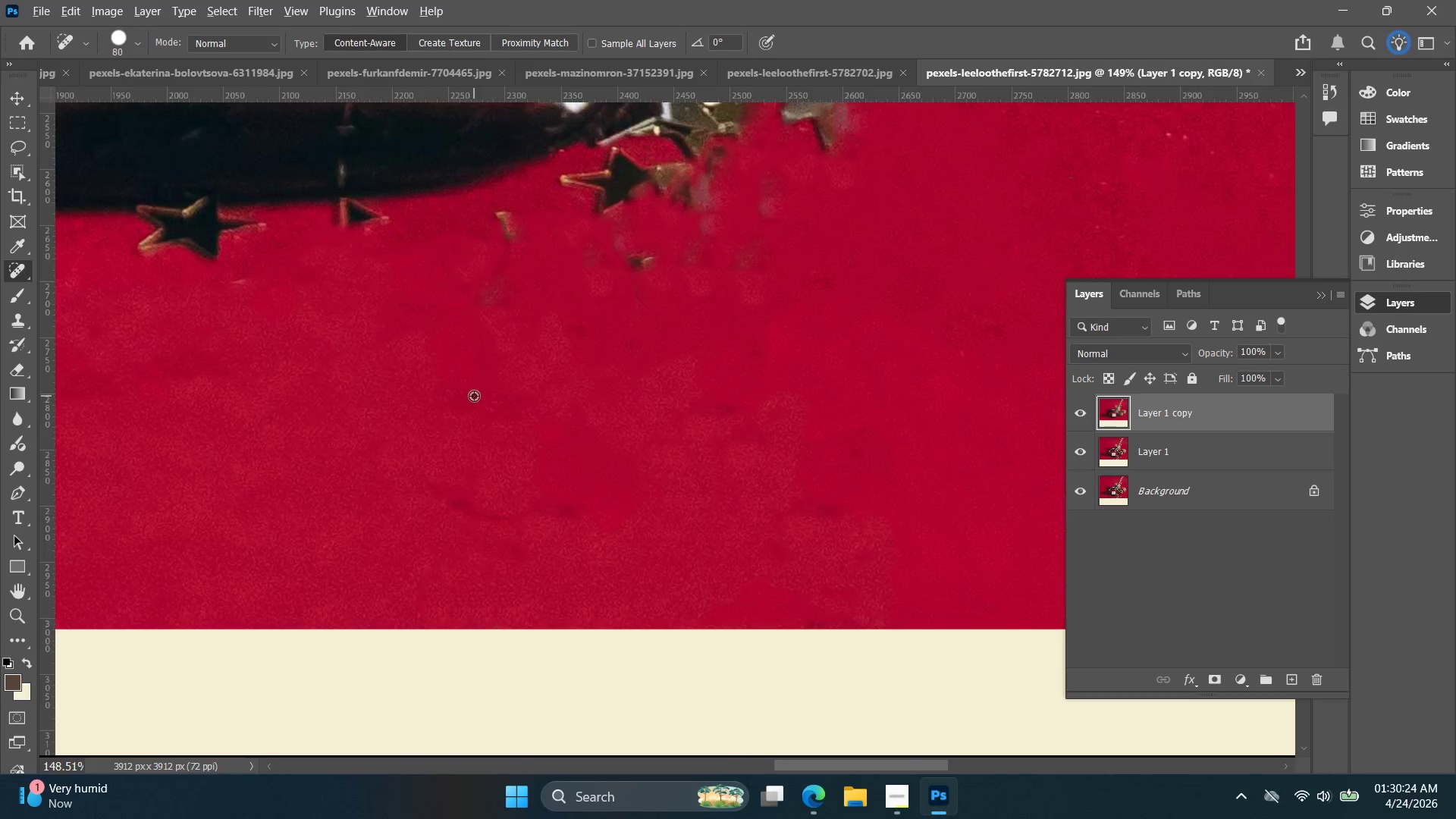 
hold_key(key=Space, duration=0.48)
 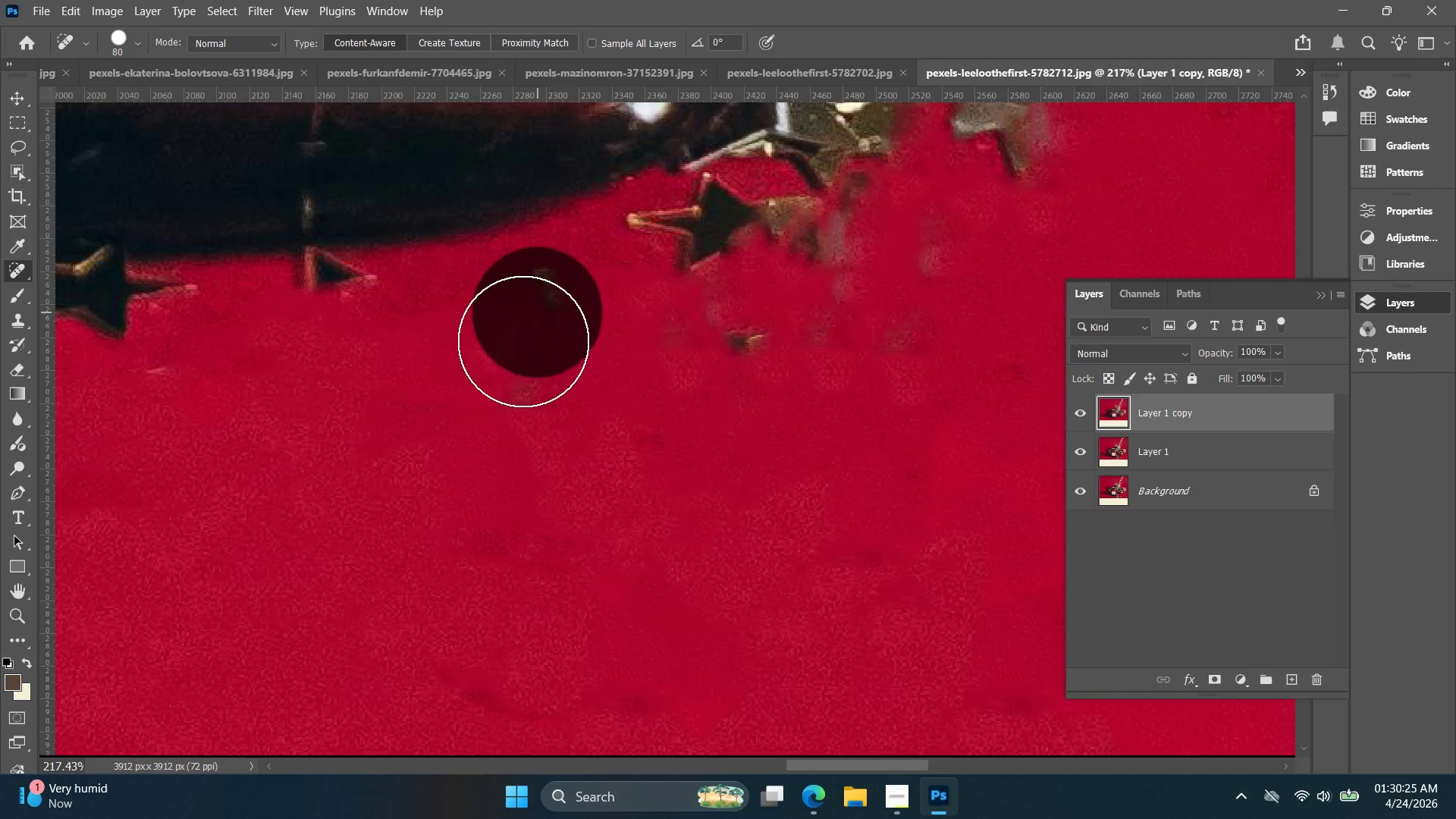 
left_click_drag(start_coordinate=[477, 340], to_coordinate=[504, 482])
 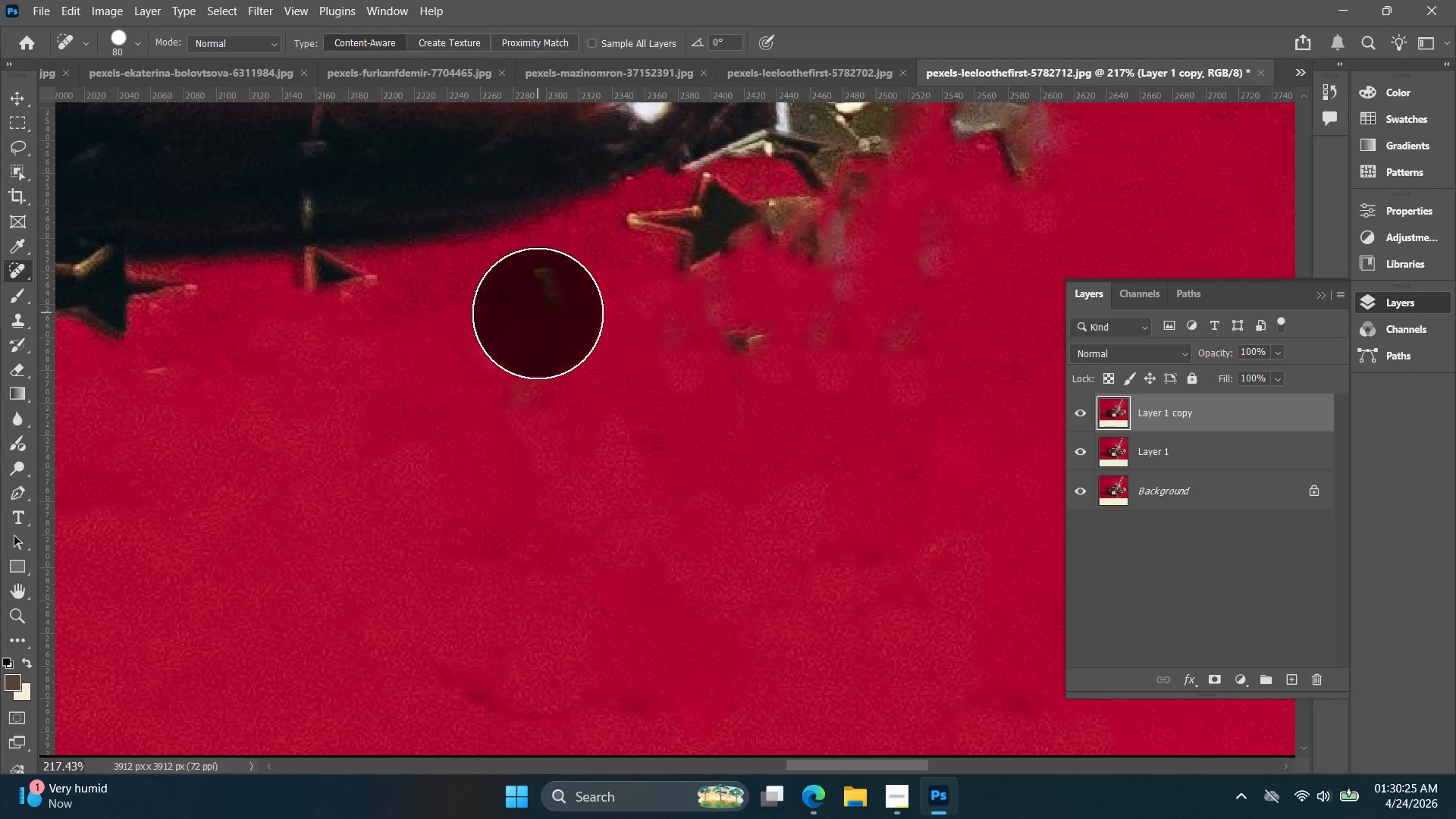 
scroll: coordinate [474, 391], scroll_direction: up, amount: 4.0
 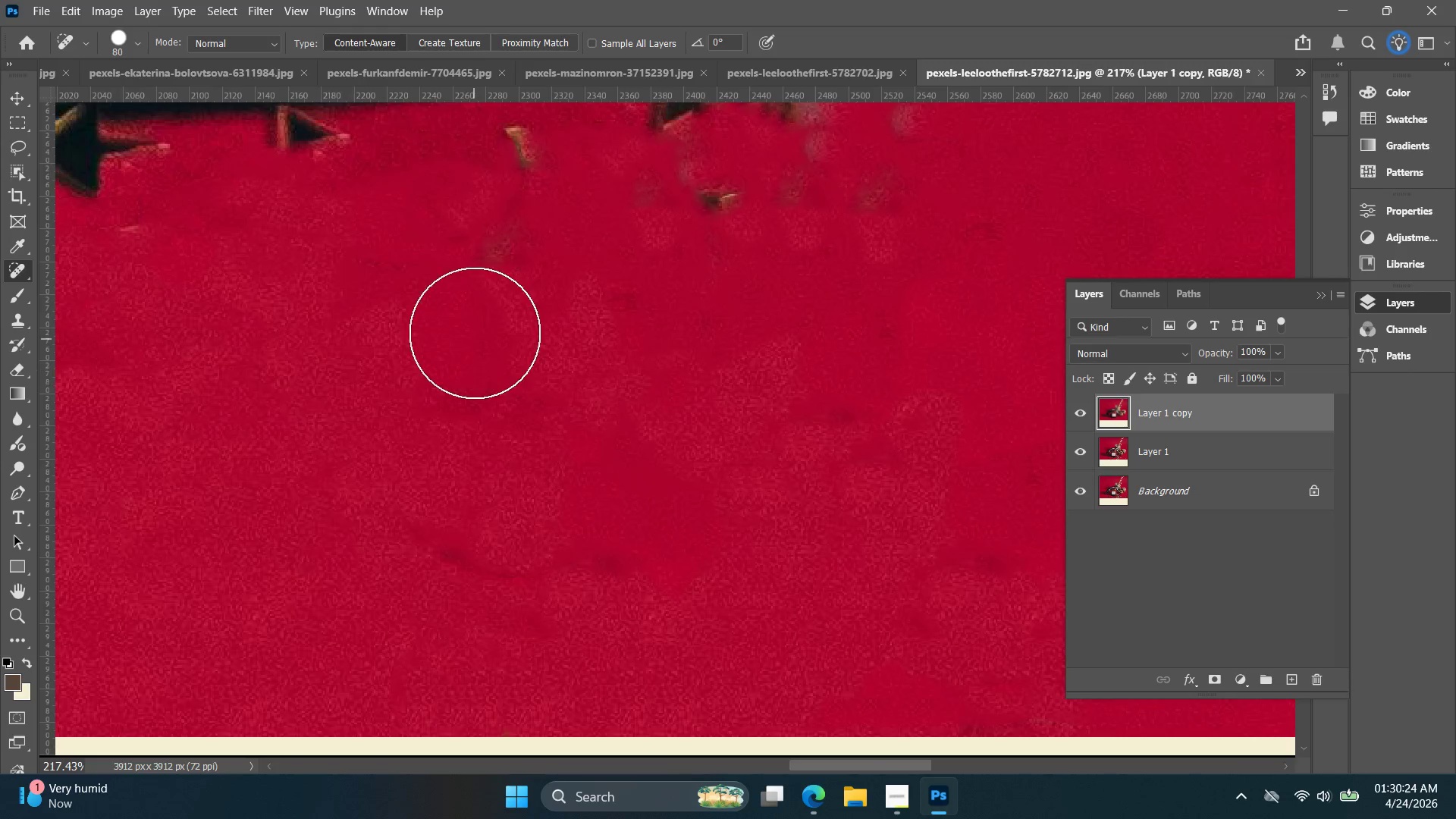 
hold_key(key=AltLeft, duration=0.41)
 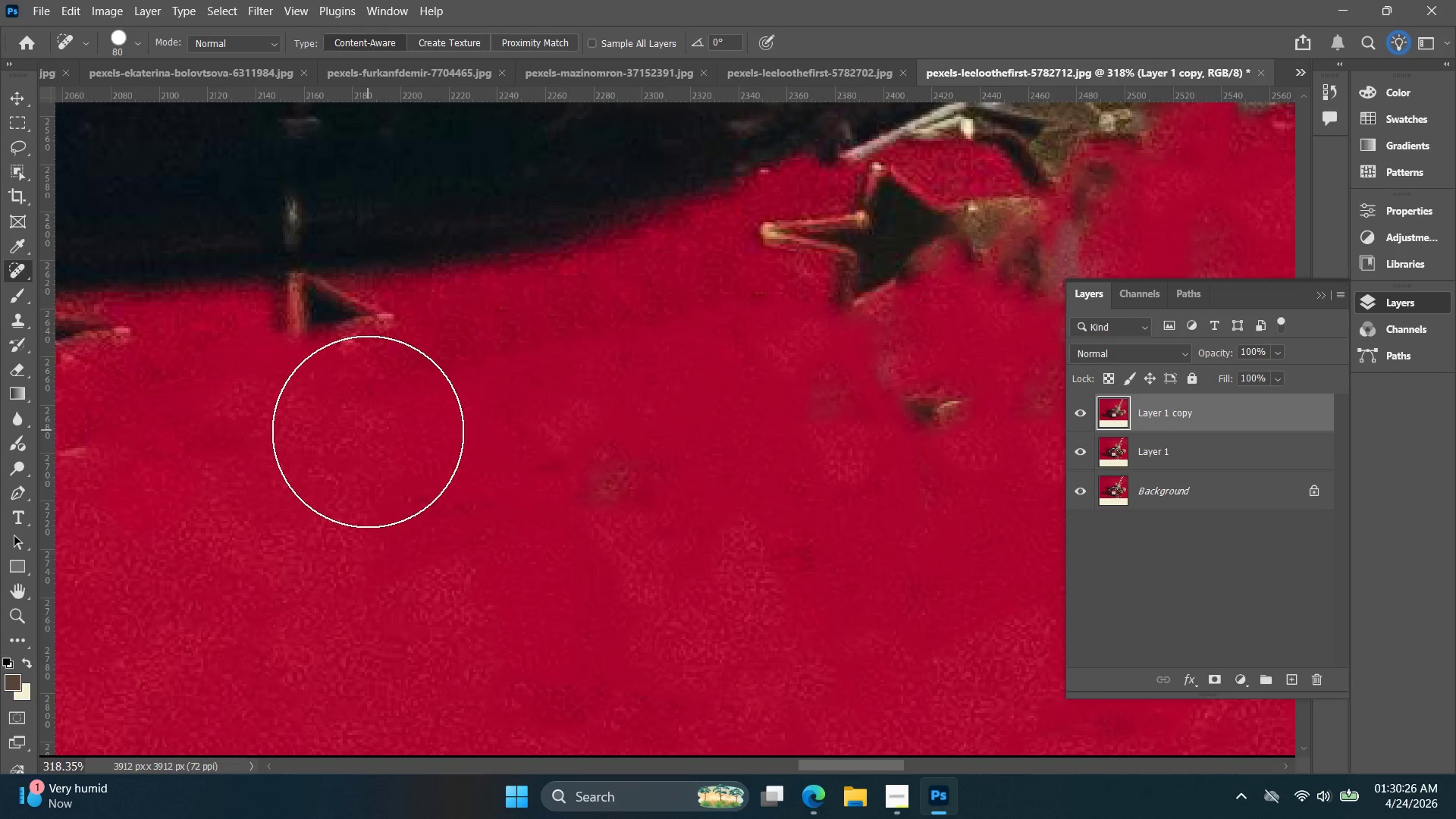 
hold_key(key=Space, duration=0.47)
 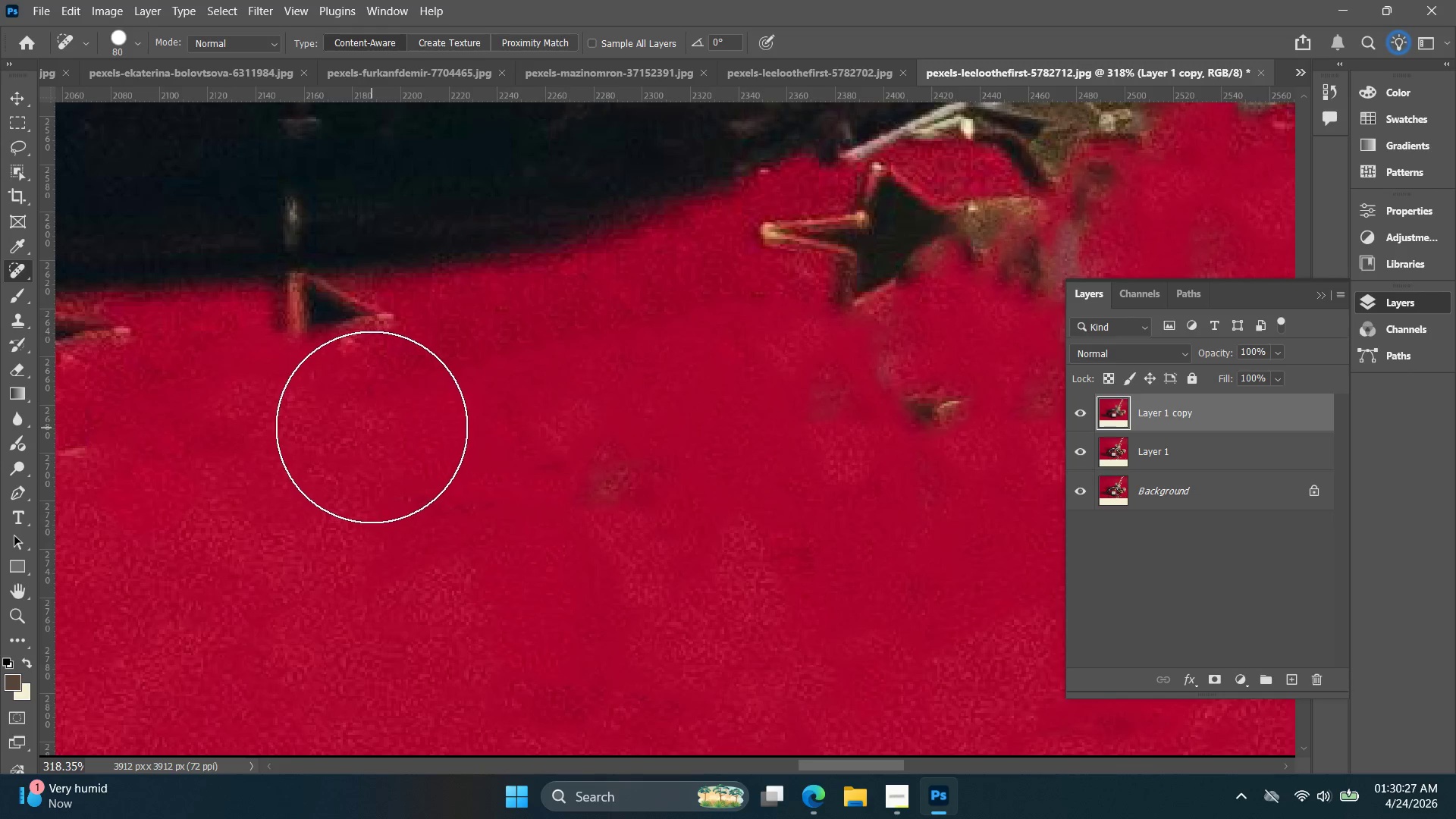 
left_click_drag(start_coordinate=[341, 345], to_coordinate=[368, 431])
 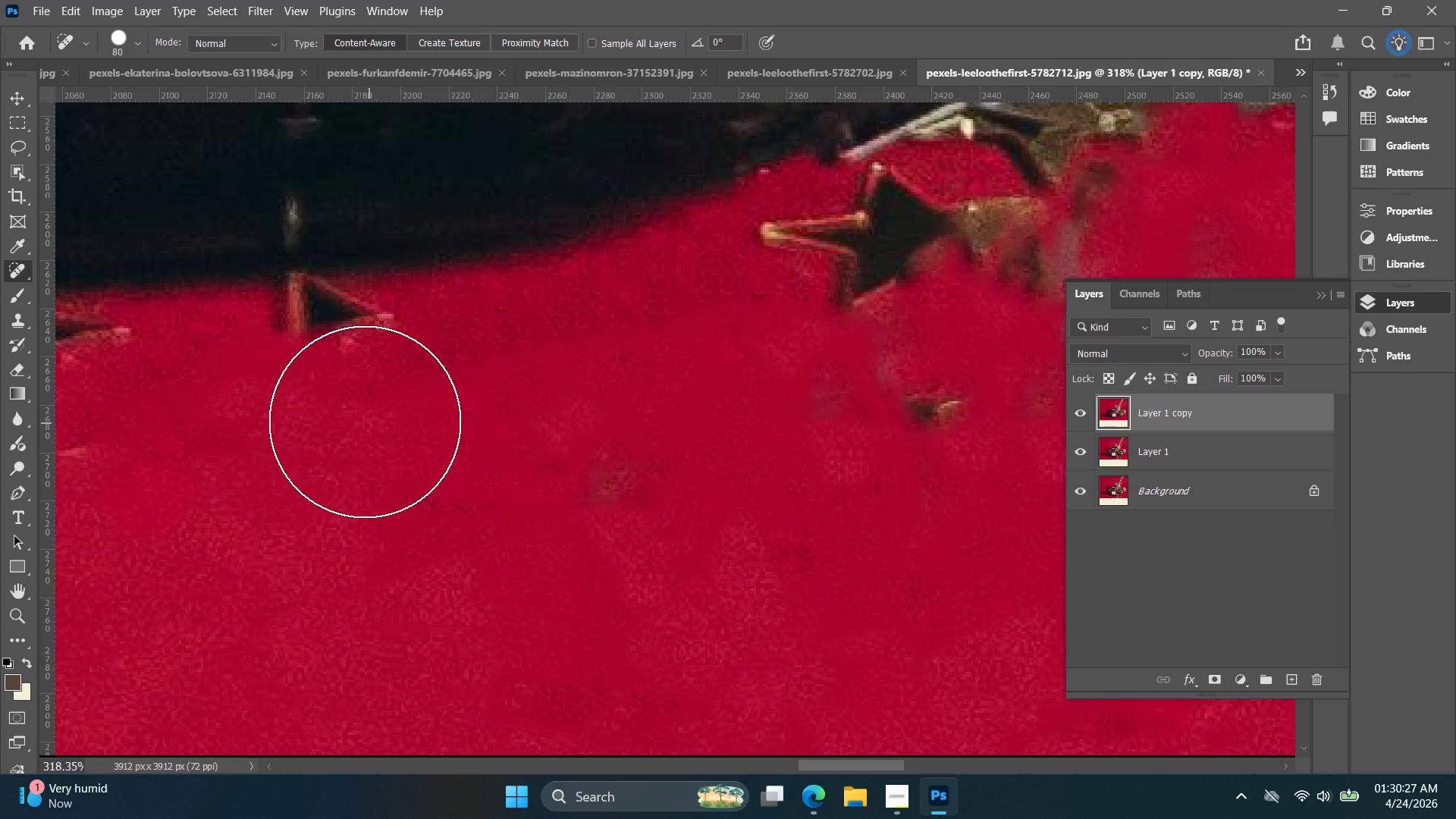 
scroll: coordinate [383, 378], scroll_direction: up, amount: 4.0
 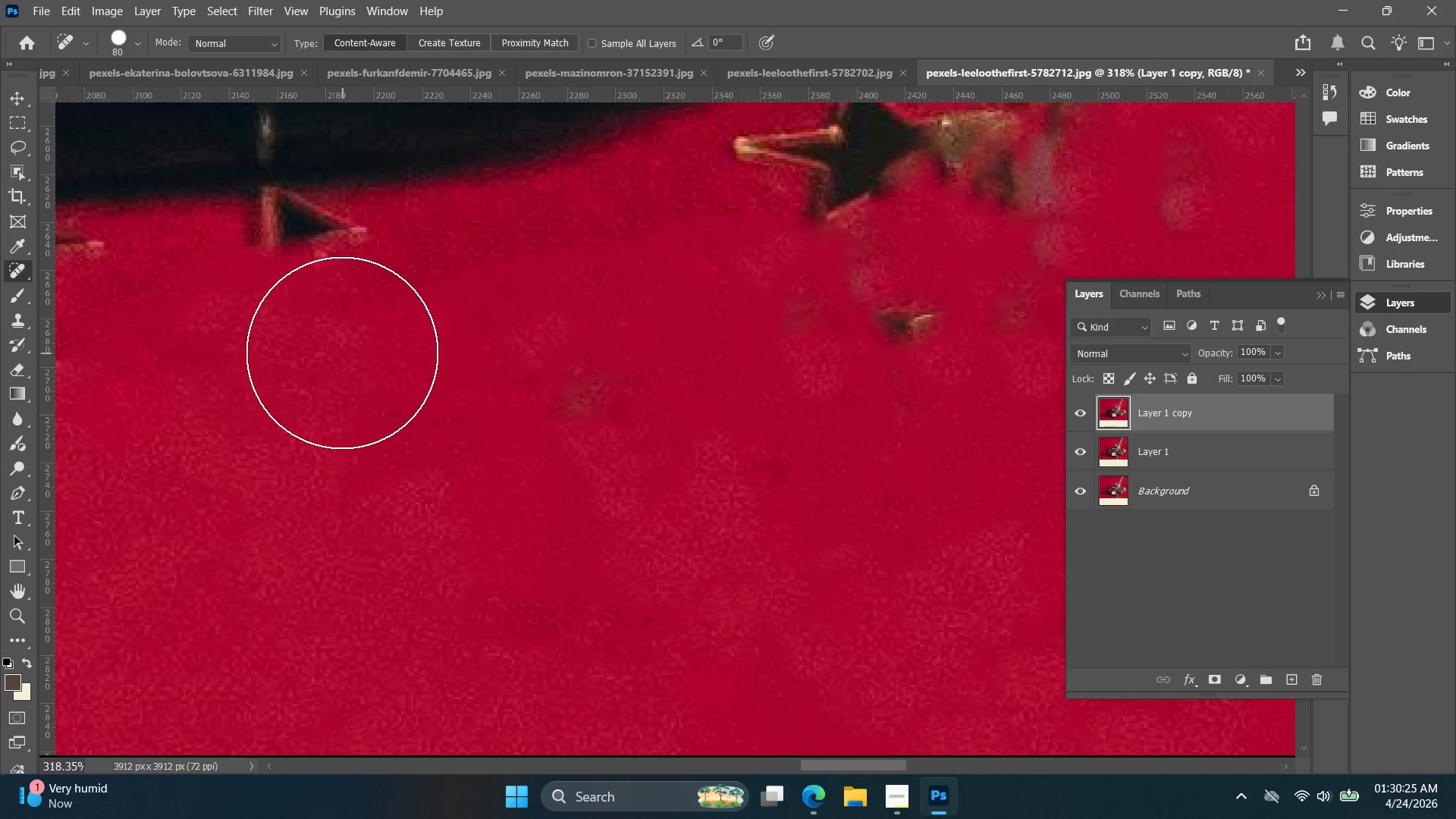 
key(BracketLeft)
 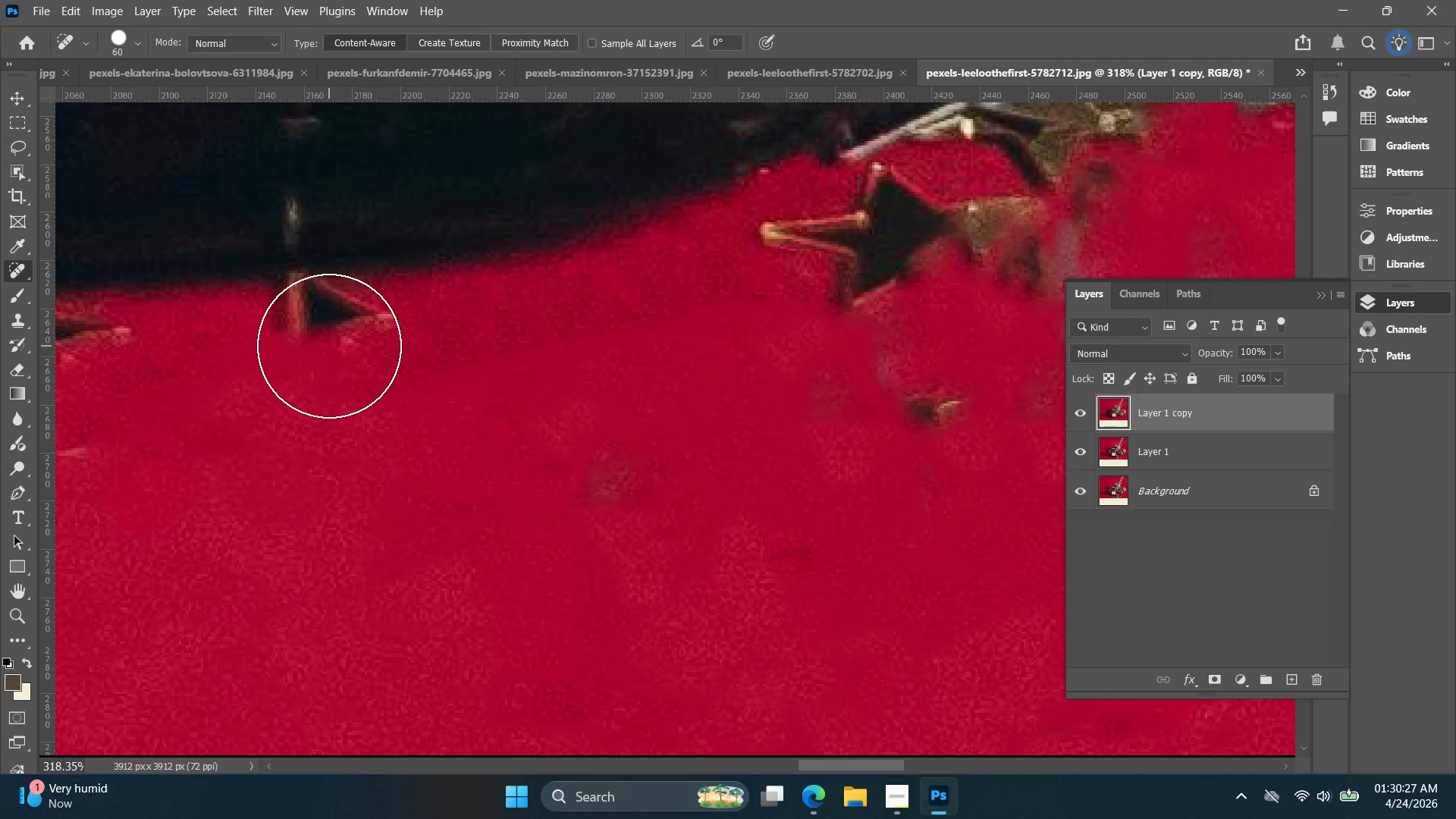 
key(BracketLeft)
 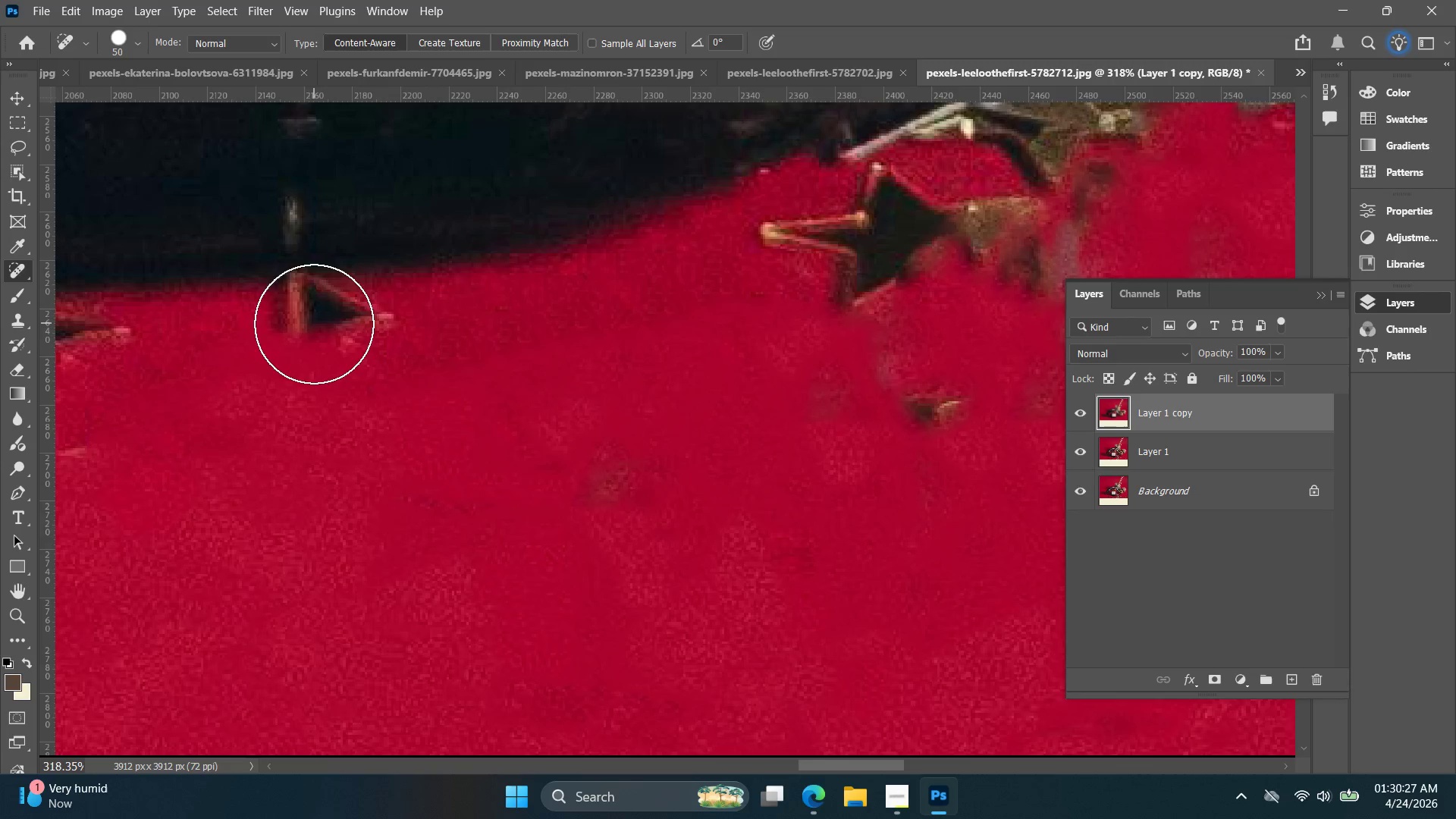 
left_click_drag(start_coordinate=[312, 322], to_coordinate=[315, 326])
 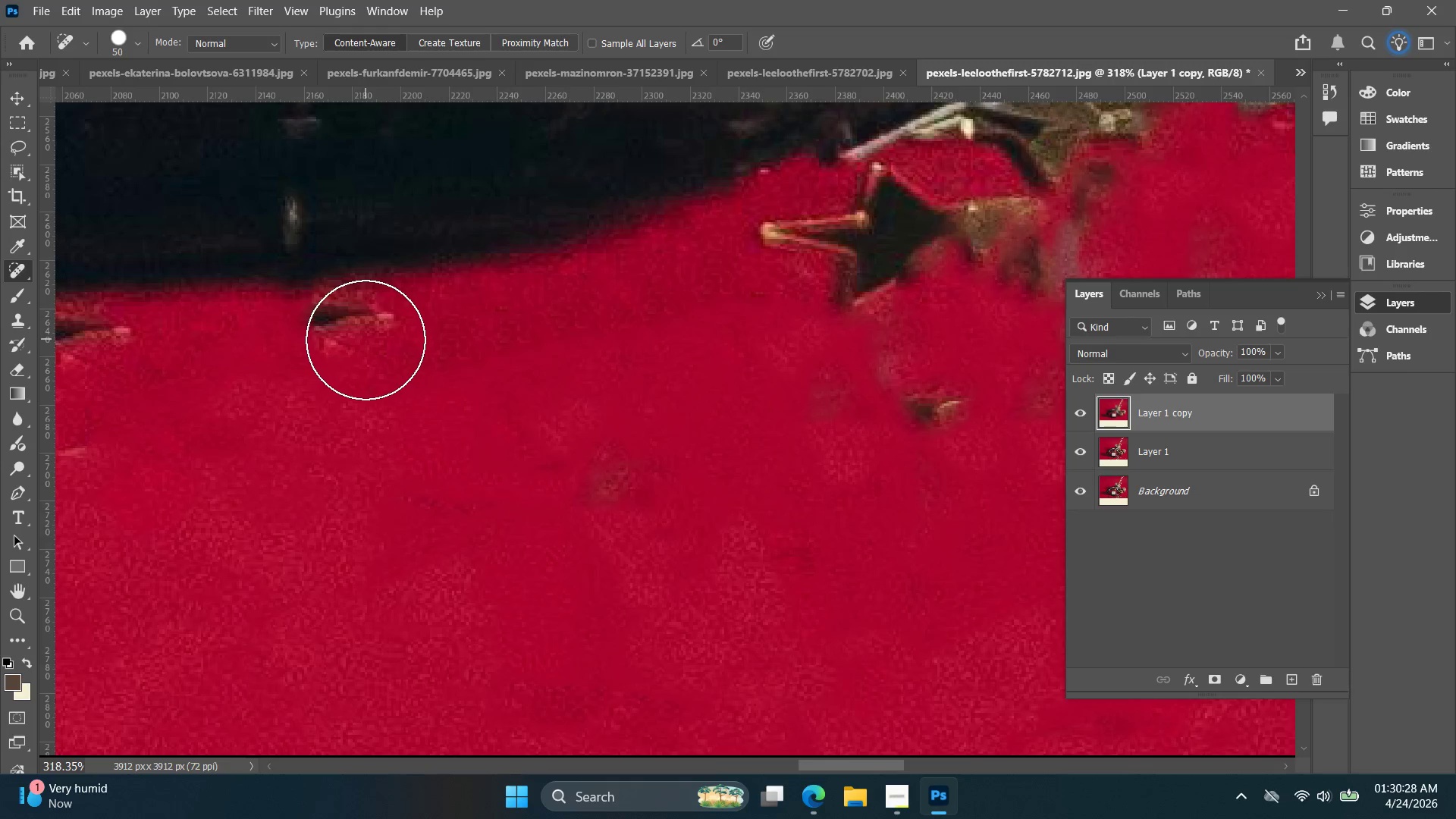 
double_click([366, 338])
 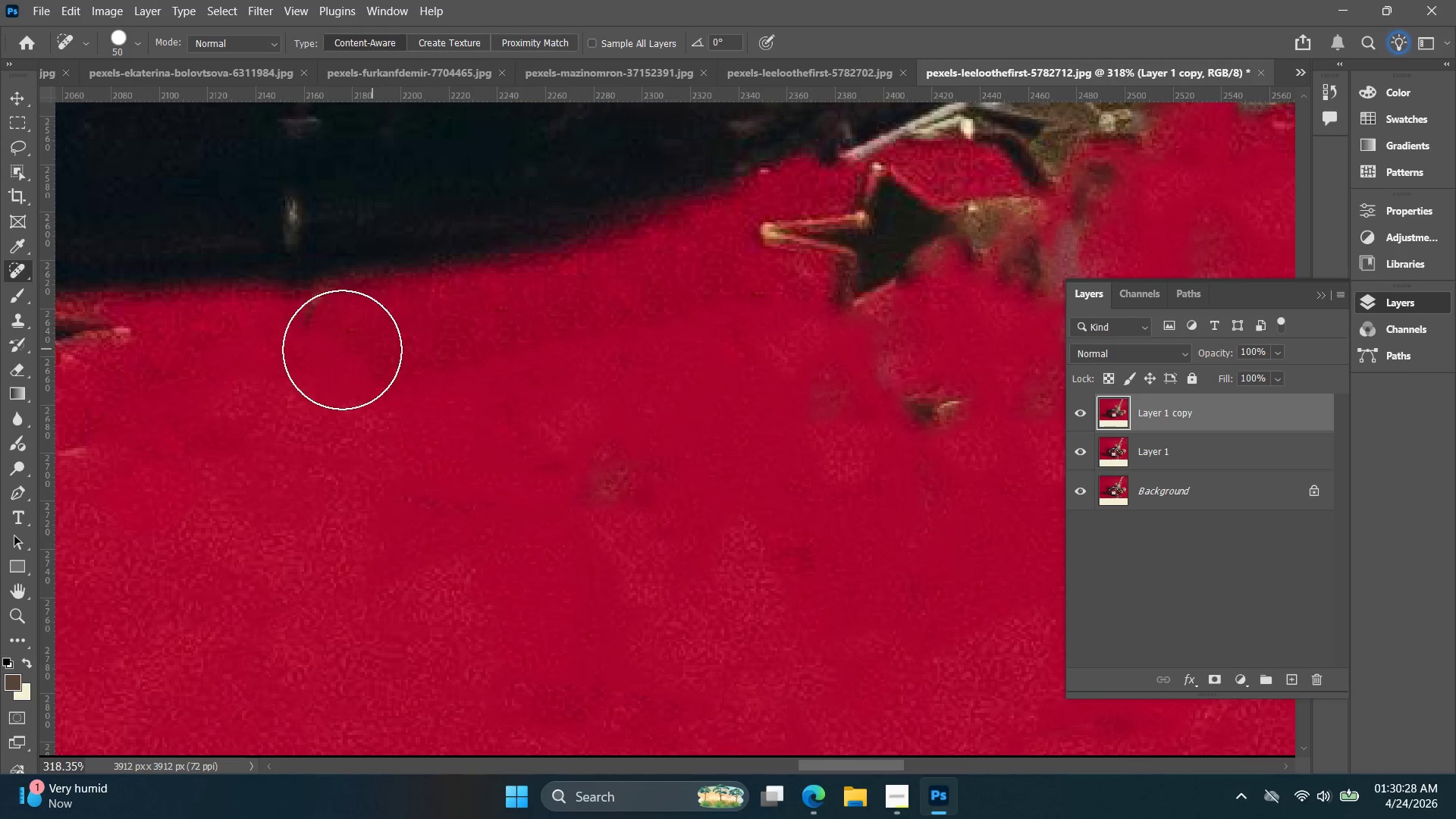 
hold_key(key=Space, duration=0.45)
 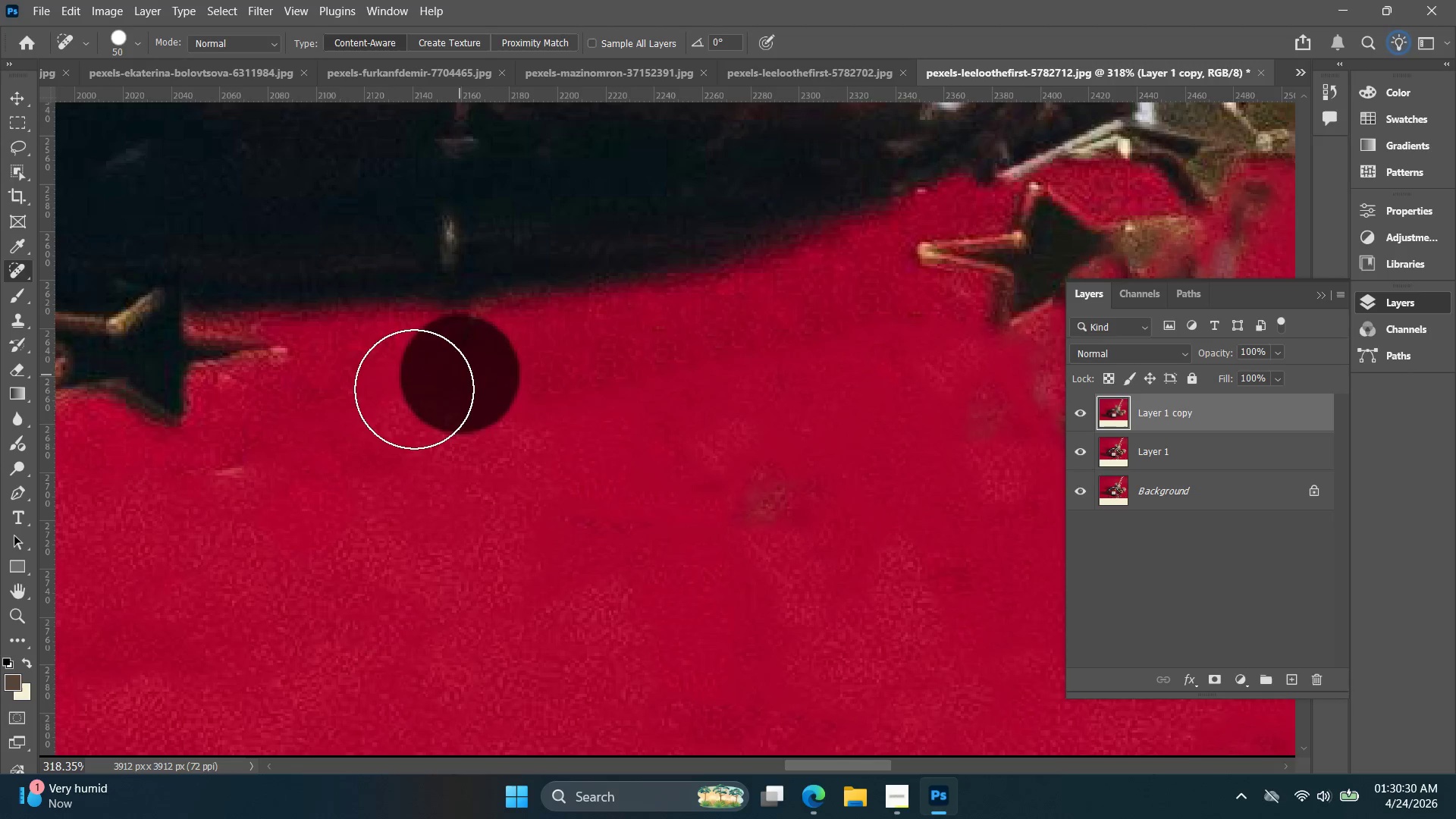 
left_click_drag(start_coordinate=[268, 386], to_coordinate=[425, 406])
 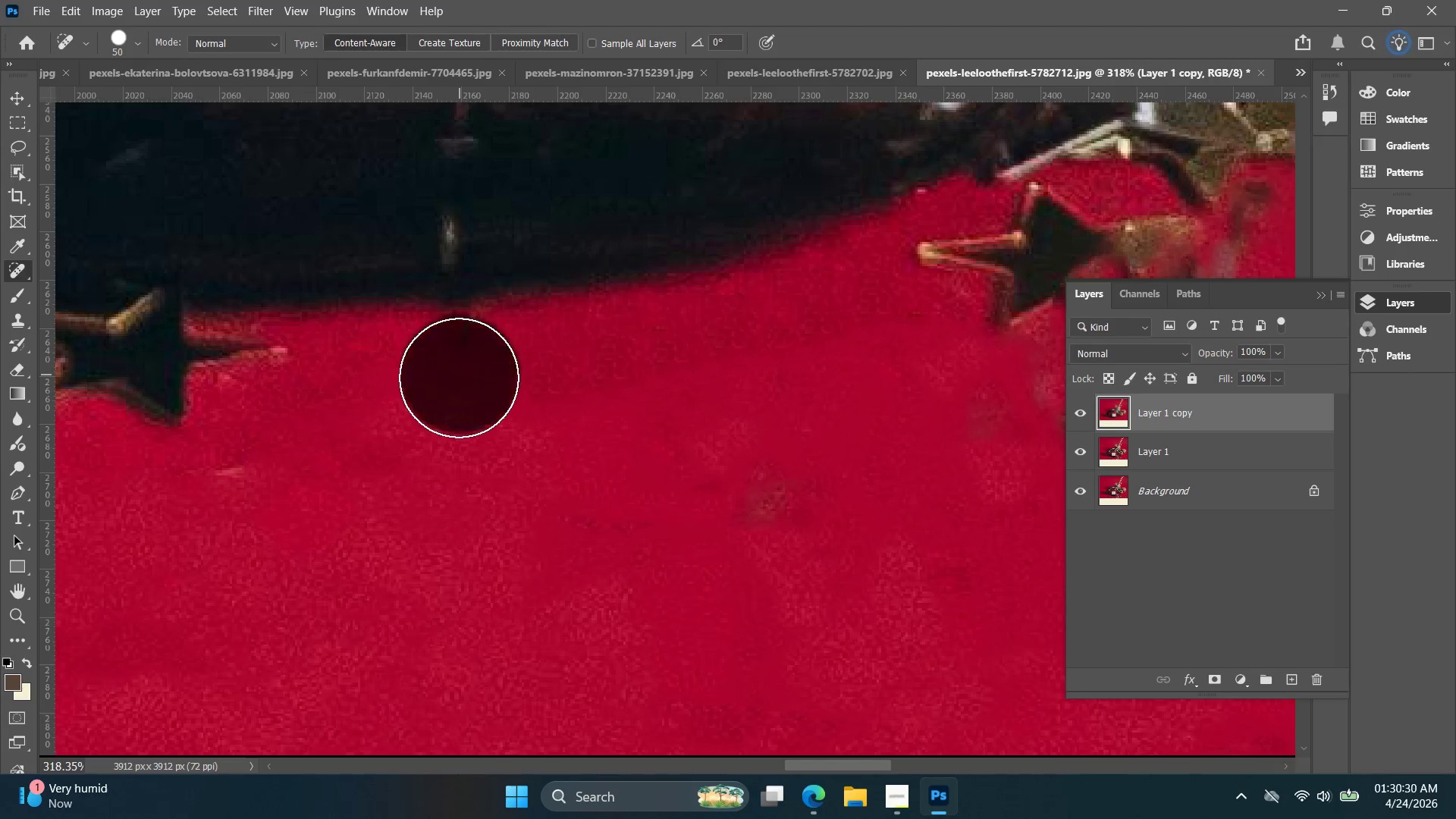 
hold_key(key=Space, duration=0.72)
 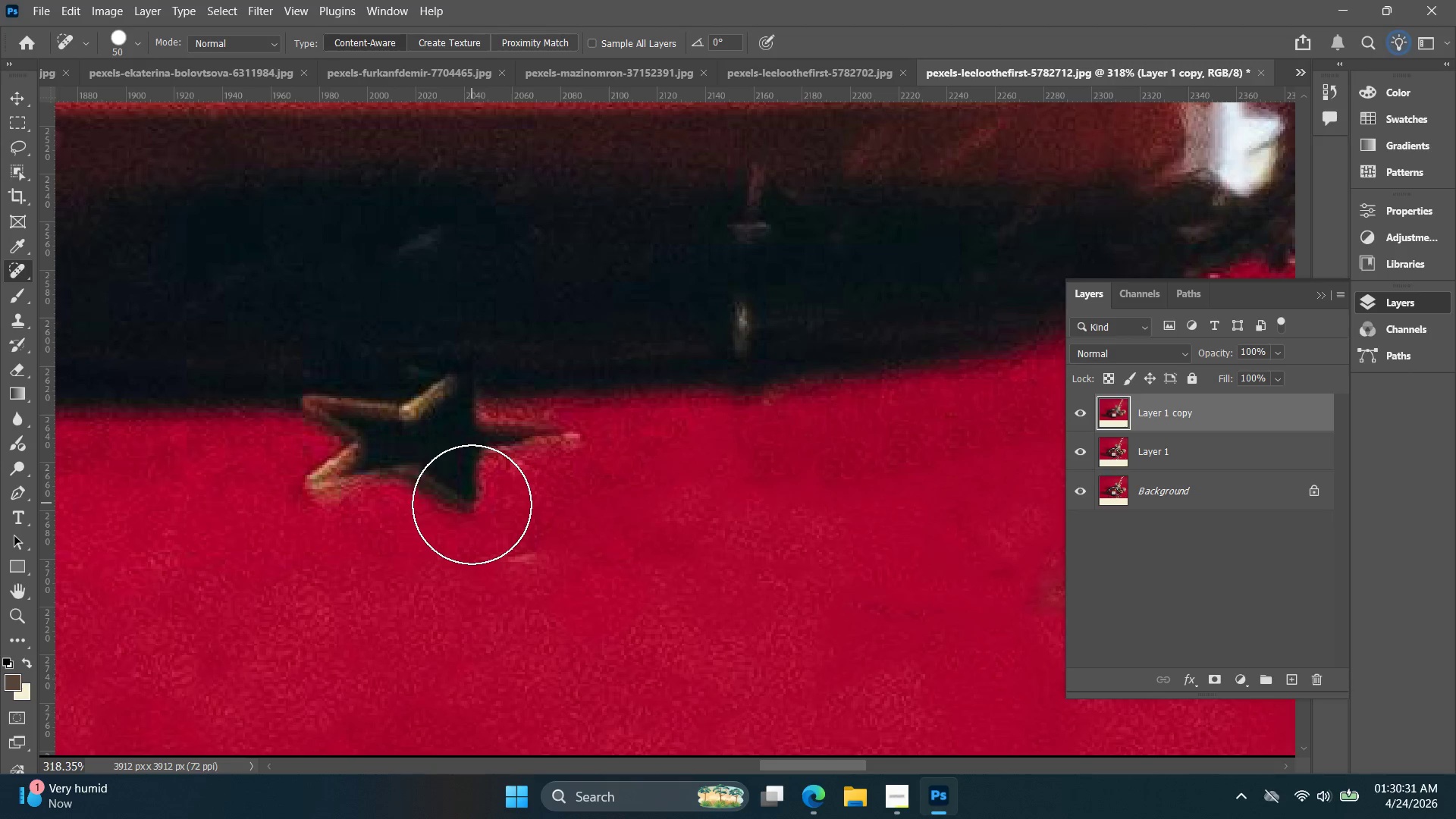 
left_click_drag(start_coordinate=[297, 425], to_coordinate=[589, 512])
 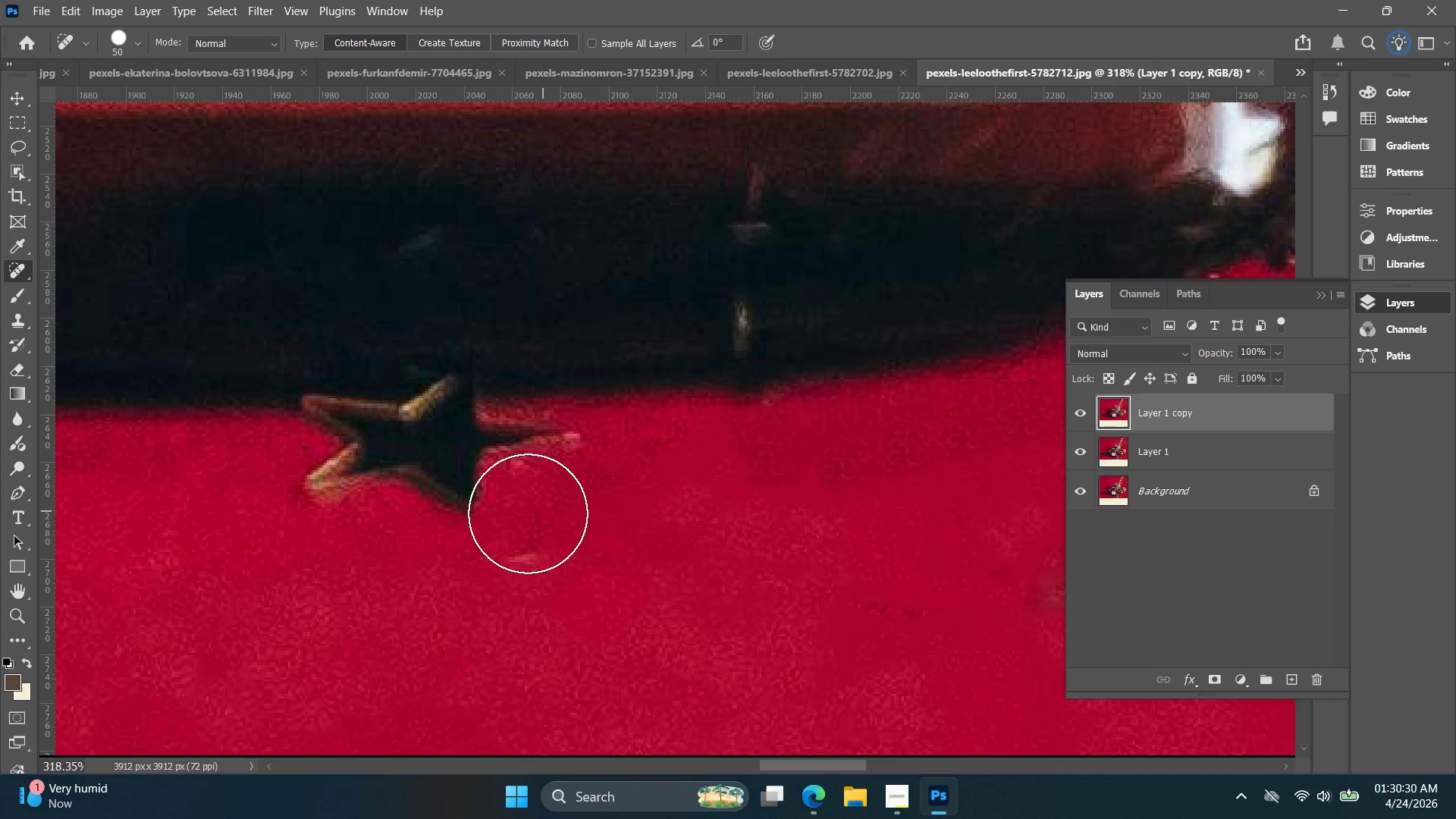 
hold_key(key=Space, duration=4.03)
 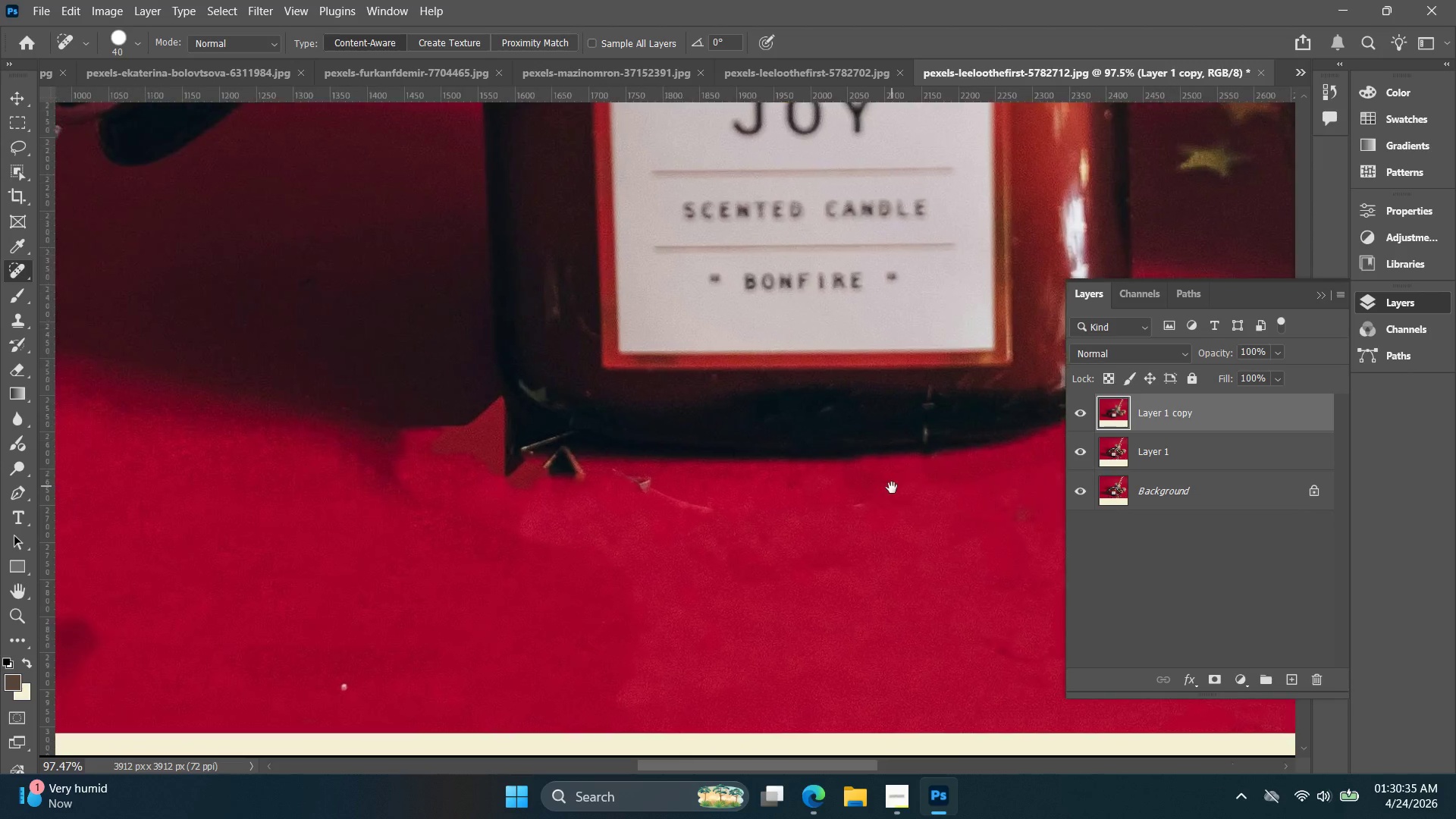 
key(BracketLeft)
 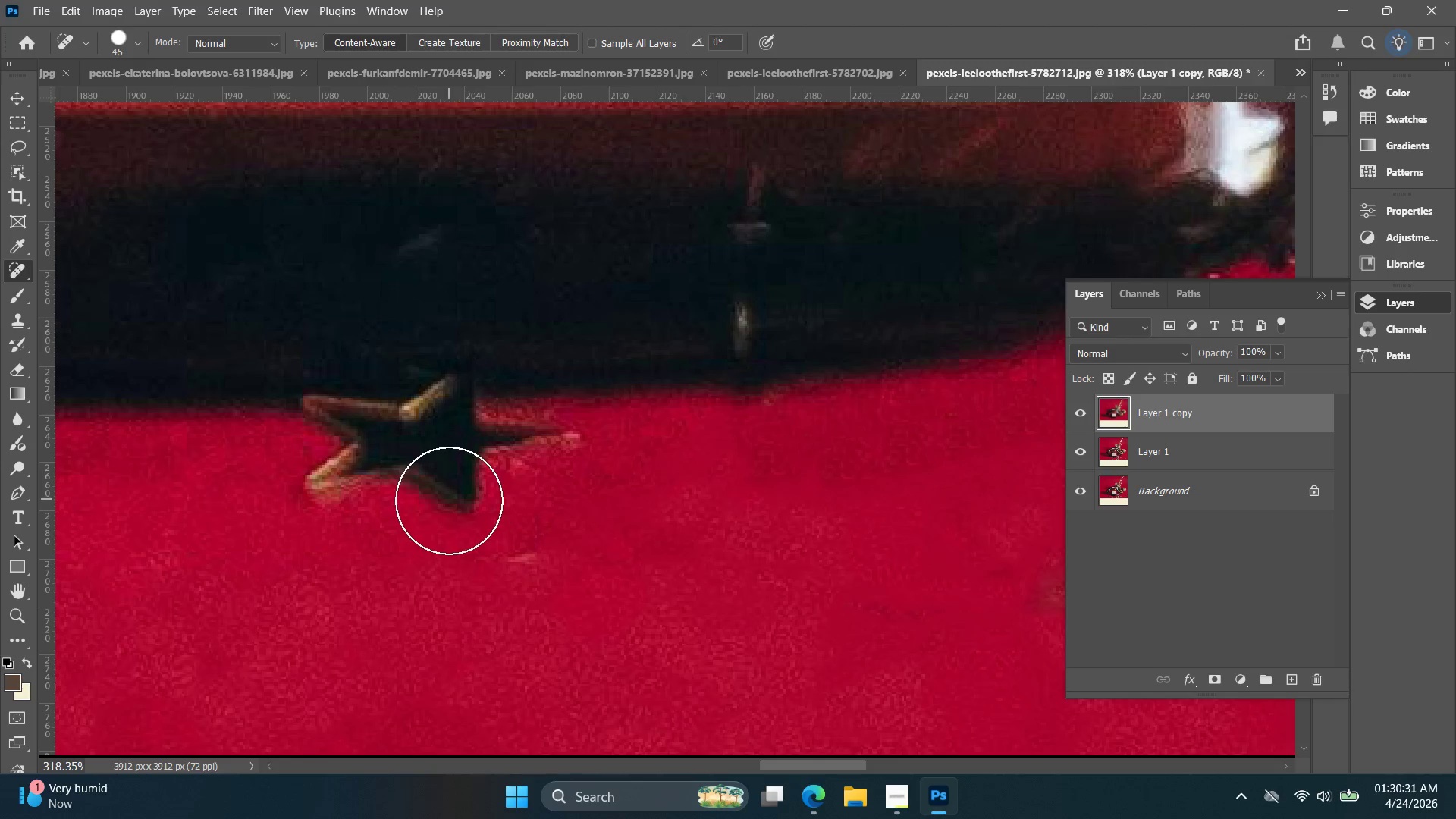 
key(BracketLeft)
 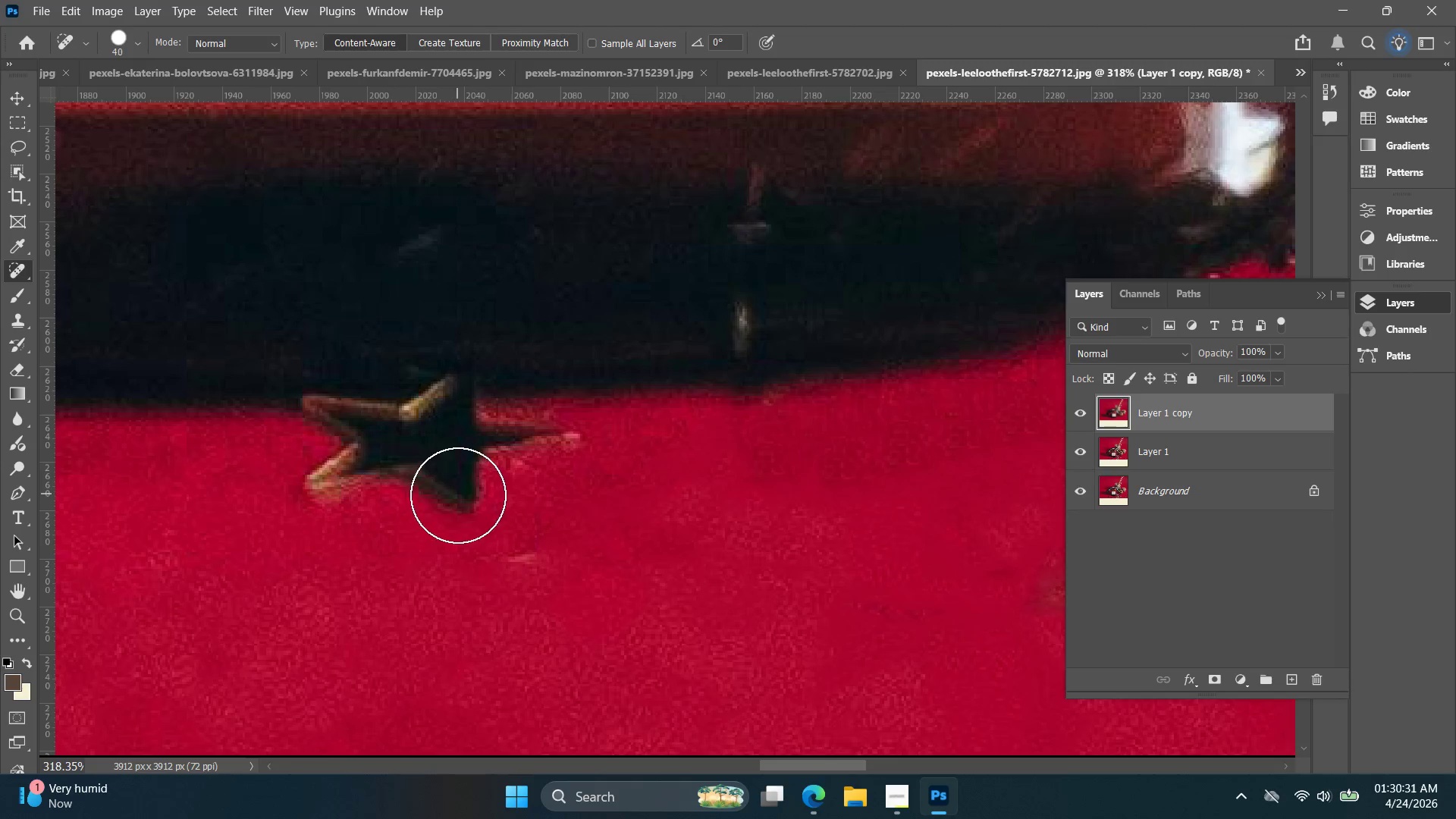 
left_click_drag(start_coordinate=[458, 495], to_coordinate=[326, 410])
 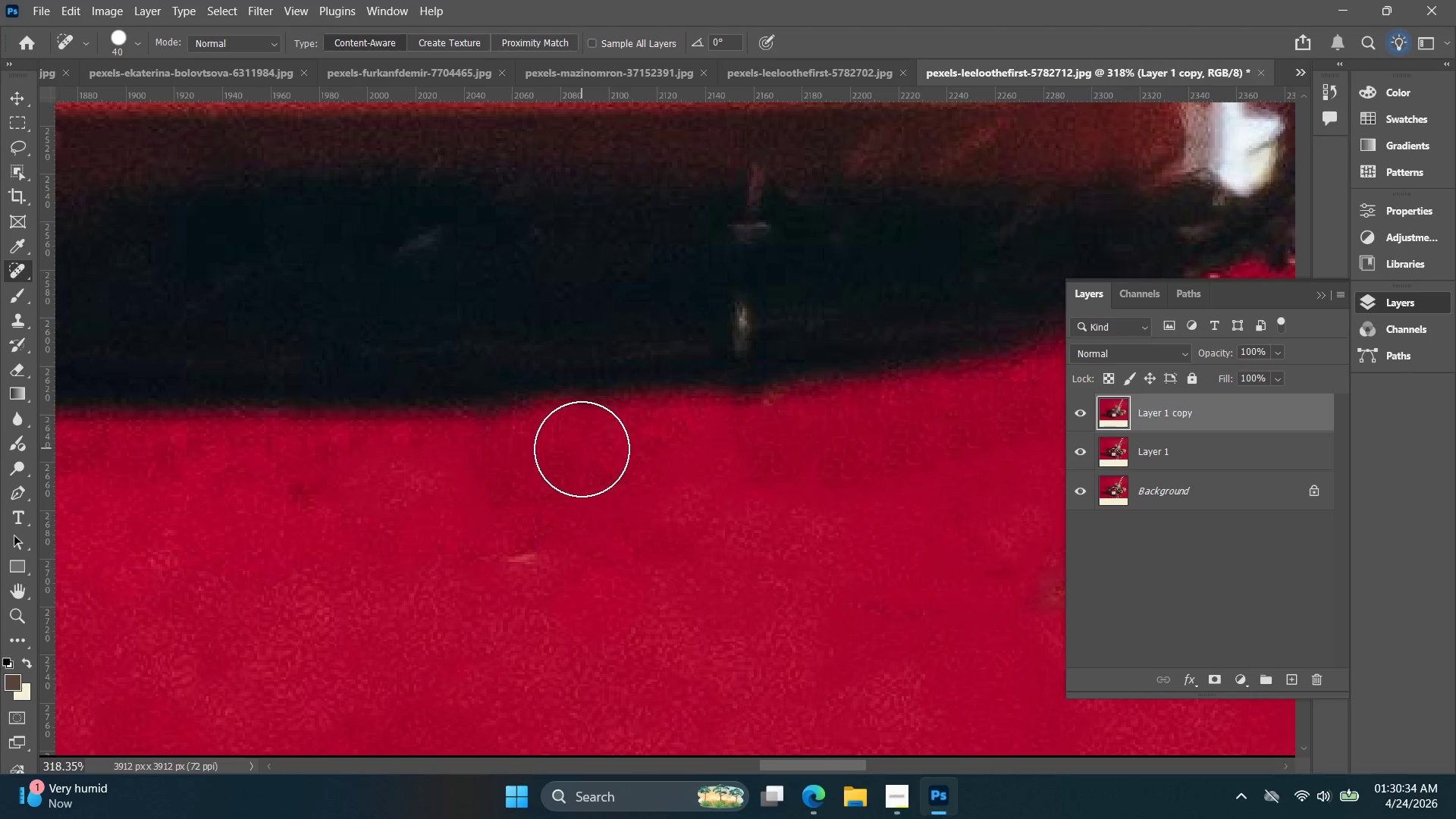 
hold_key(key=AltLeft, duration=0.5)
 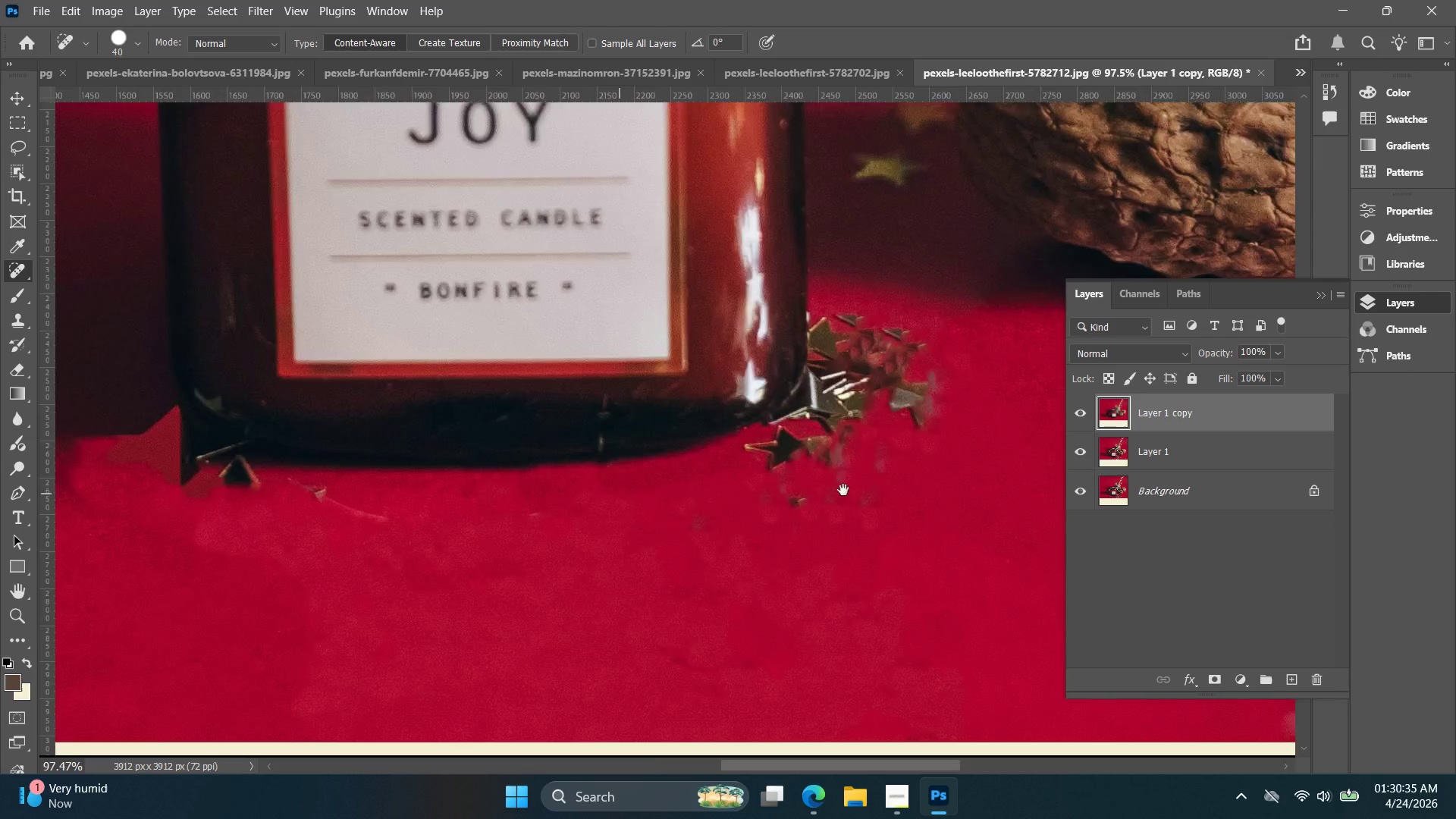 
hold_key(key=Space, duration=0.7)
 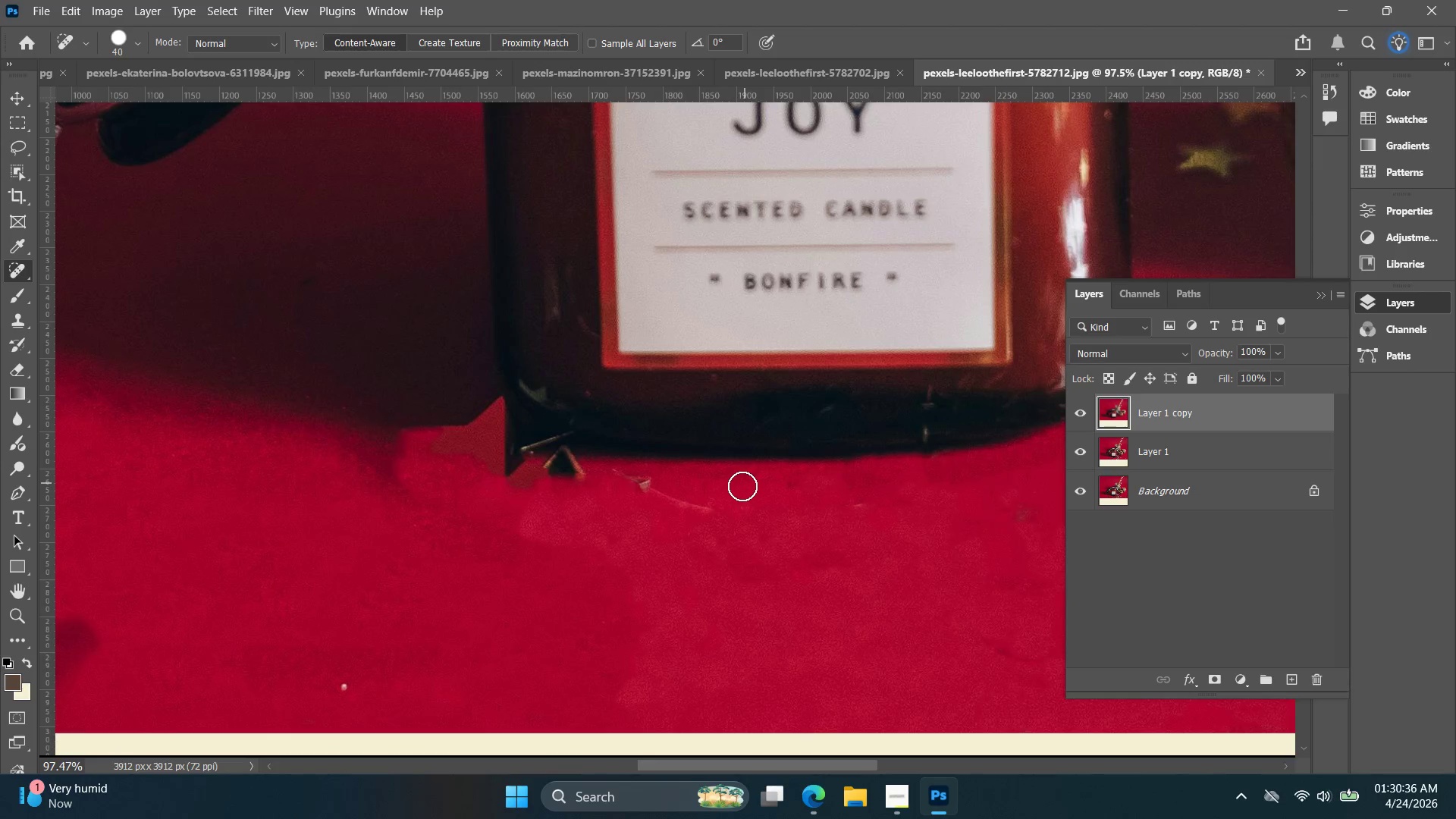 
left_click_drag(start_coordinate=[599, 462], to_coordinate=[892, 488])
 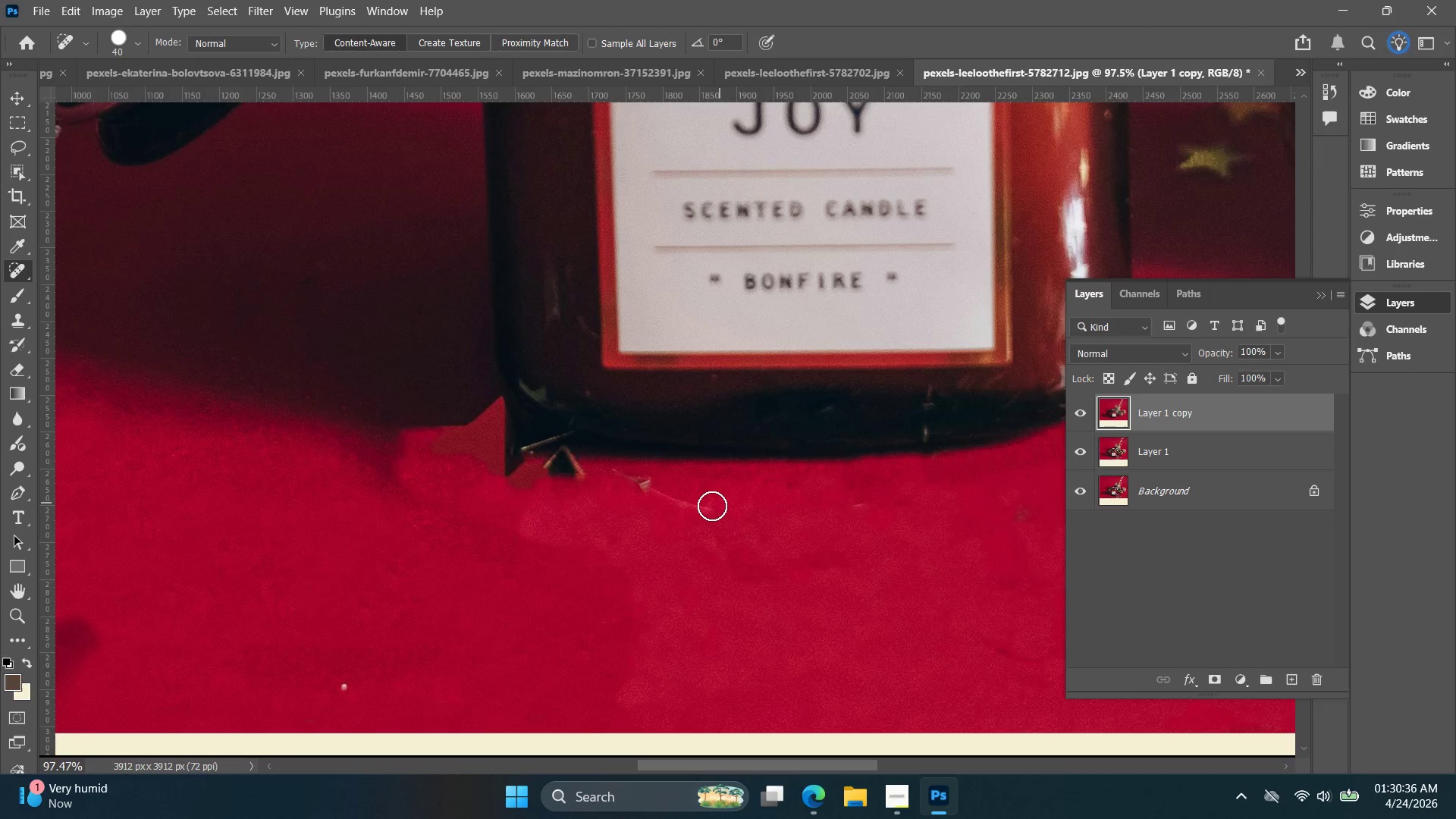 
scroll: coordinate [588, 448], scroll_direction: down, amount: 13.0
 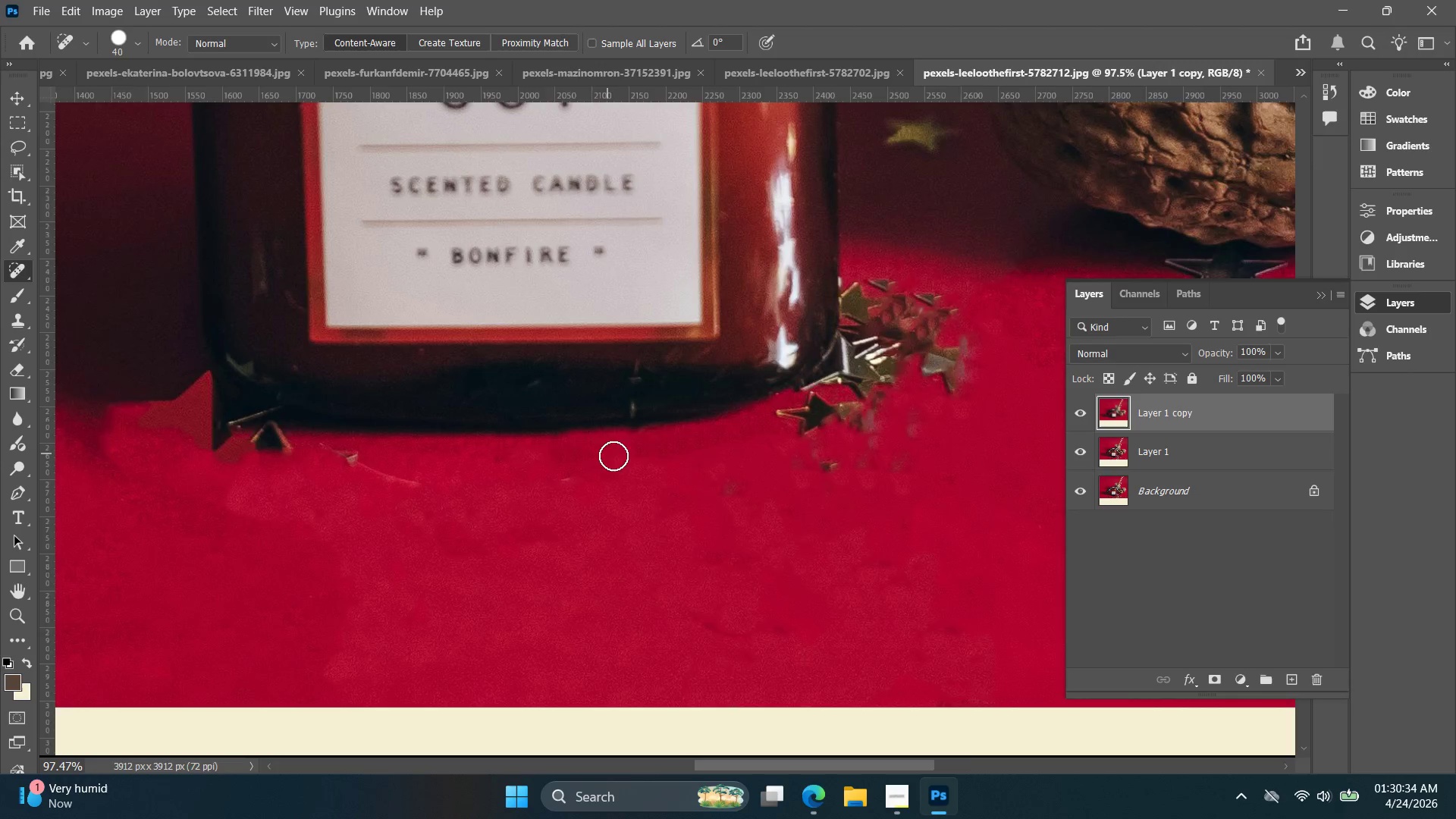 
left_click_drag(start_coordinate=[698, 506], to_coordinate=[625, 484])
 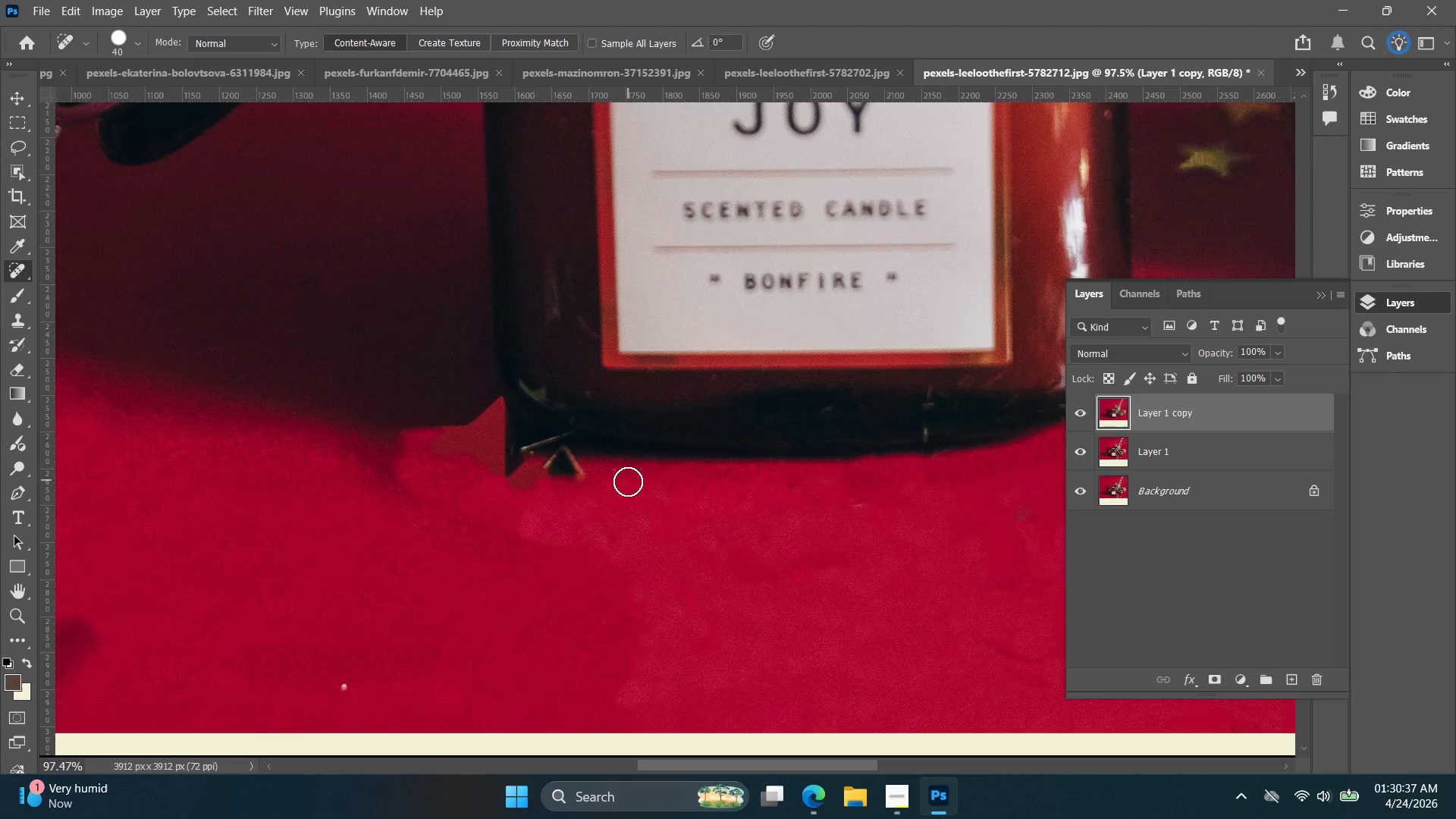 
hold_key(key=AltLeft, duration=0.58)
 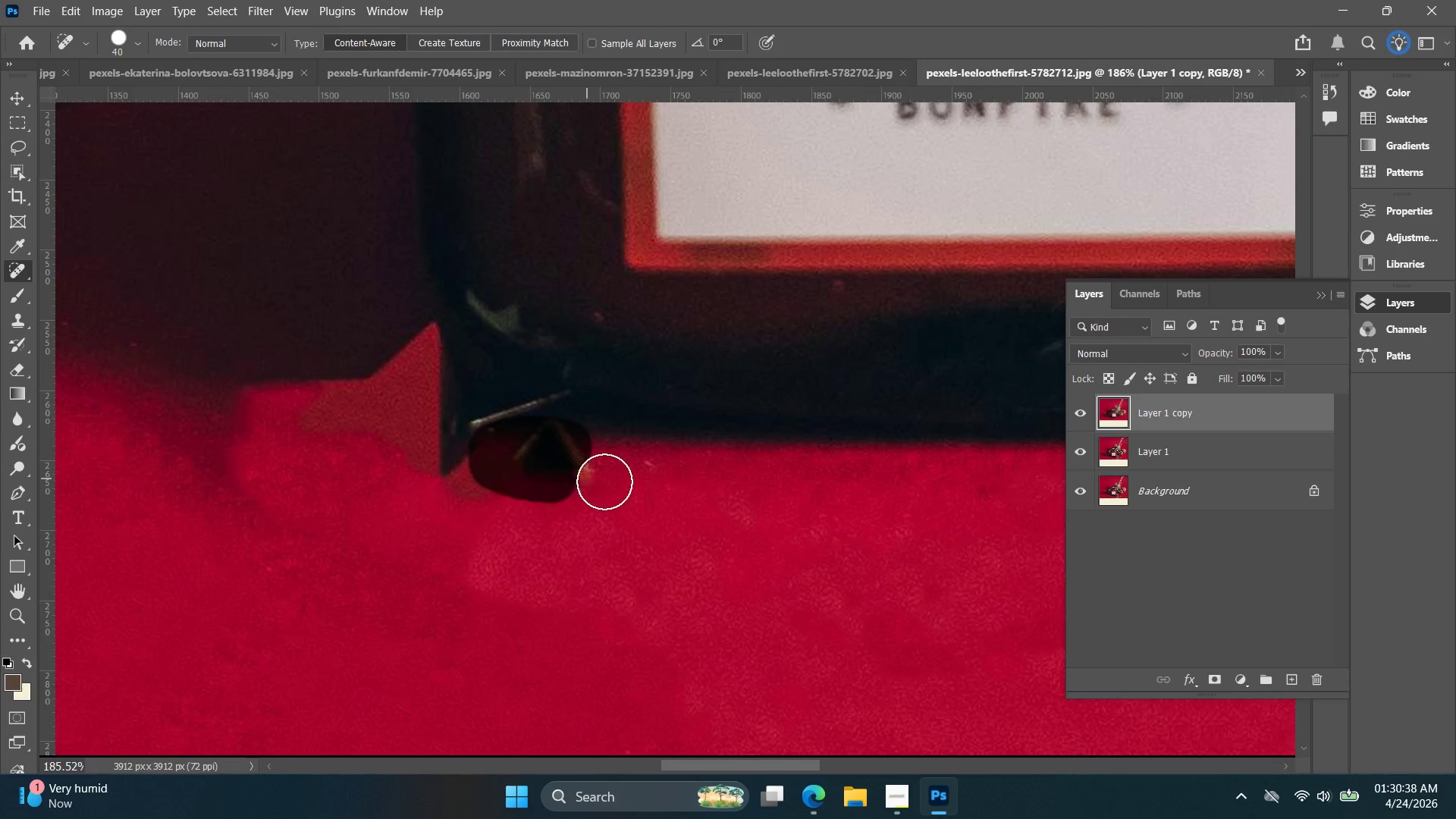 
left_click_drag(start_coordinate=[564, 448], to_coordinate=[393, 442])
 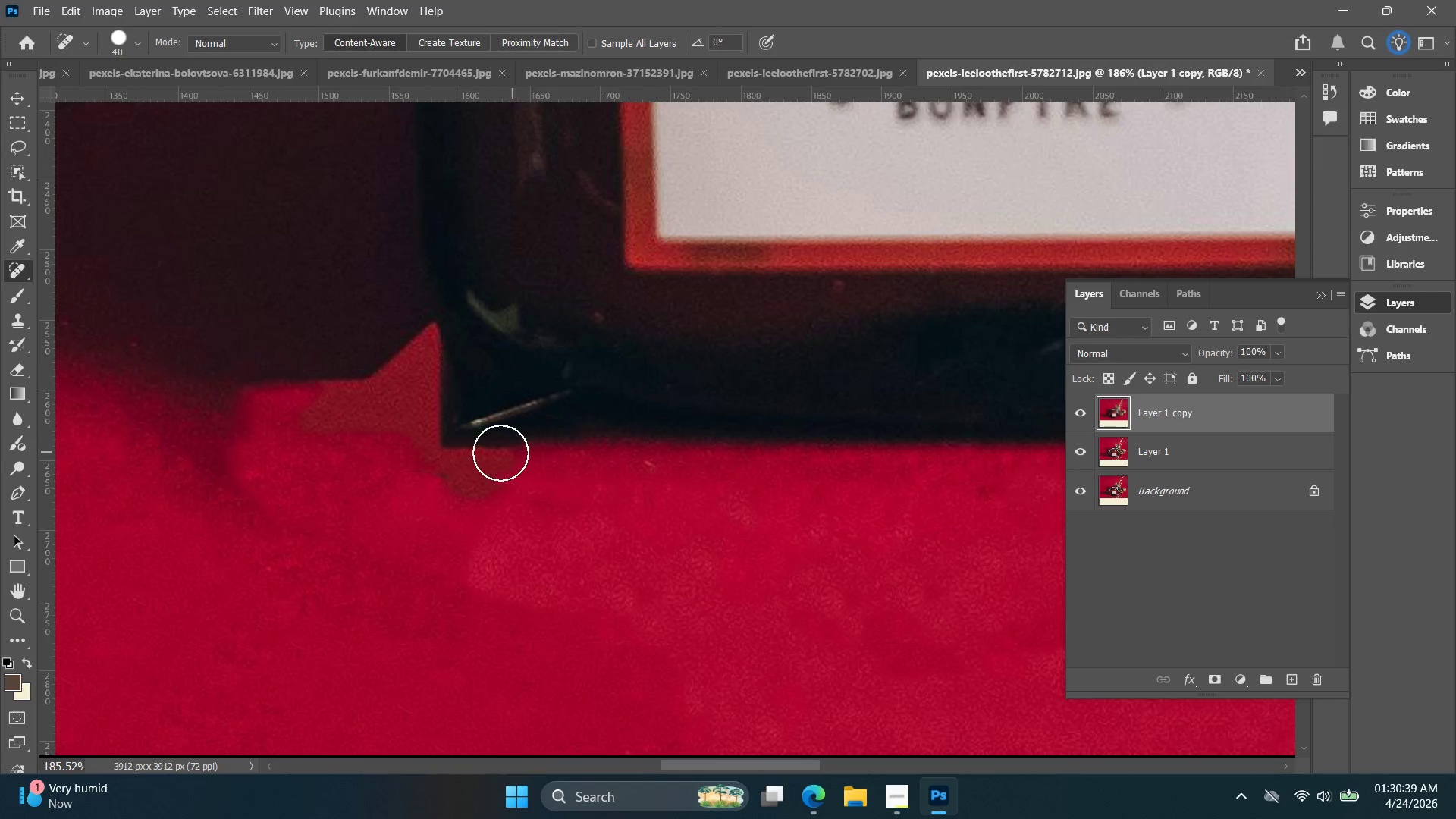 
scroll: coordinate [554, 478], scroll_direction: up, amount: 6.0
 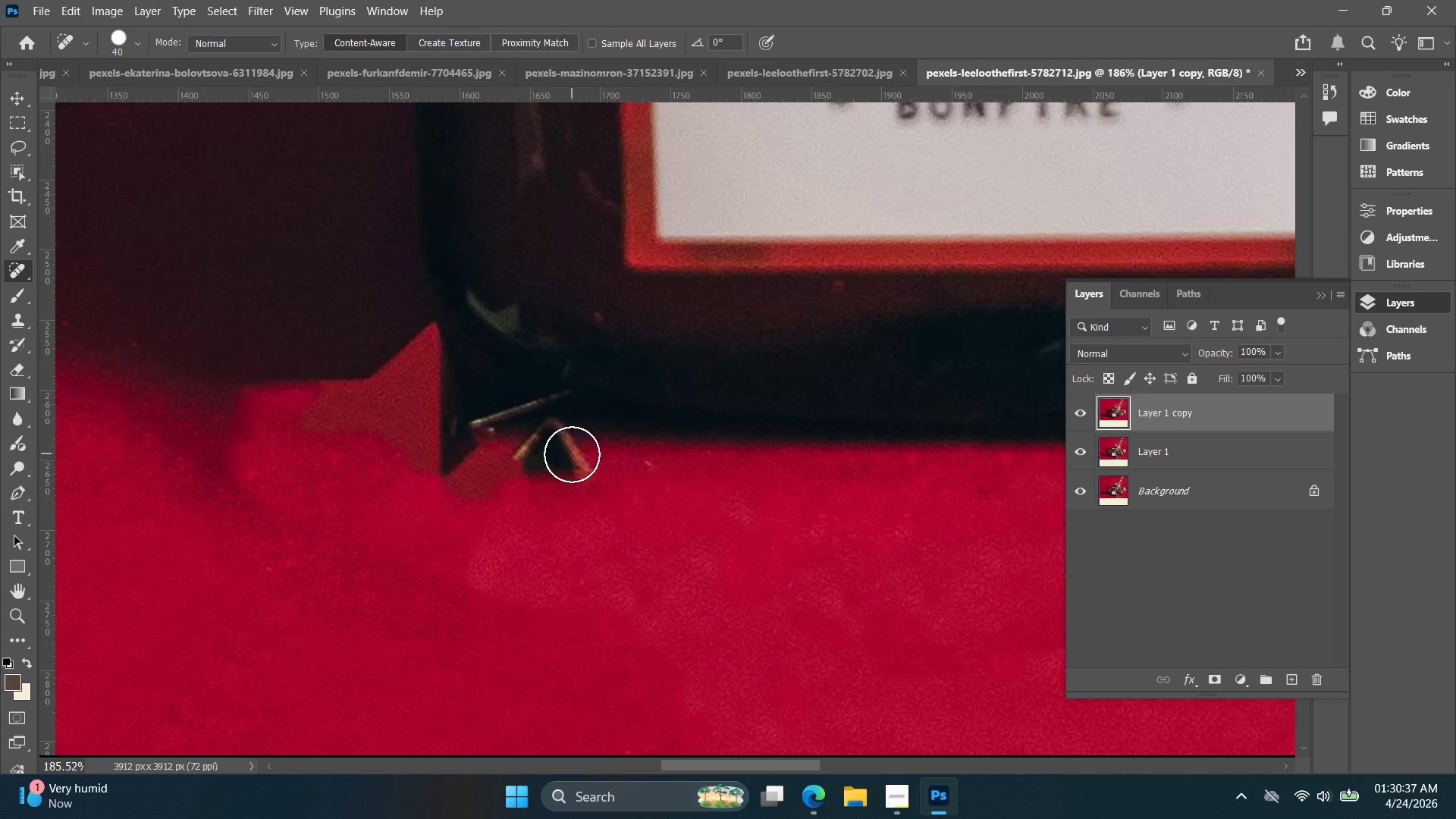 
hold_key(key=AltLeft, duration=0.95)
 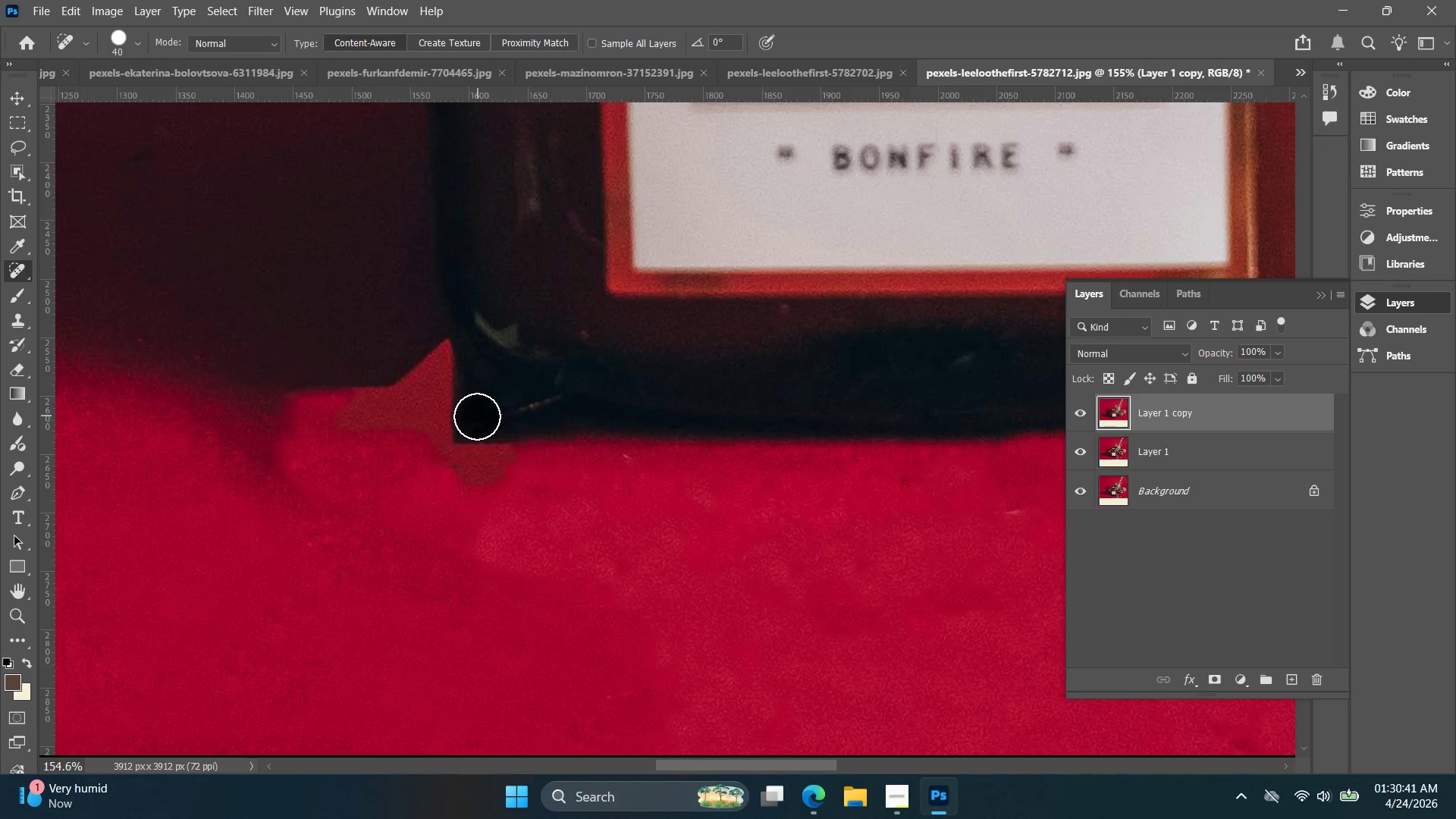 
left_click_drag(start_coordinate=[510, 417], to_coordinate=[493, 417])
 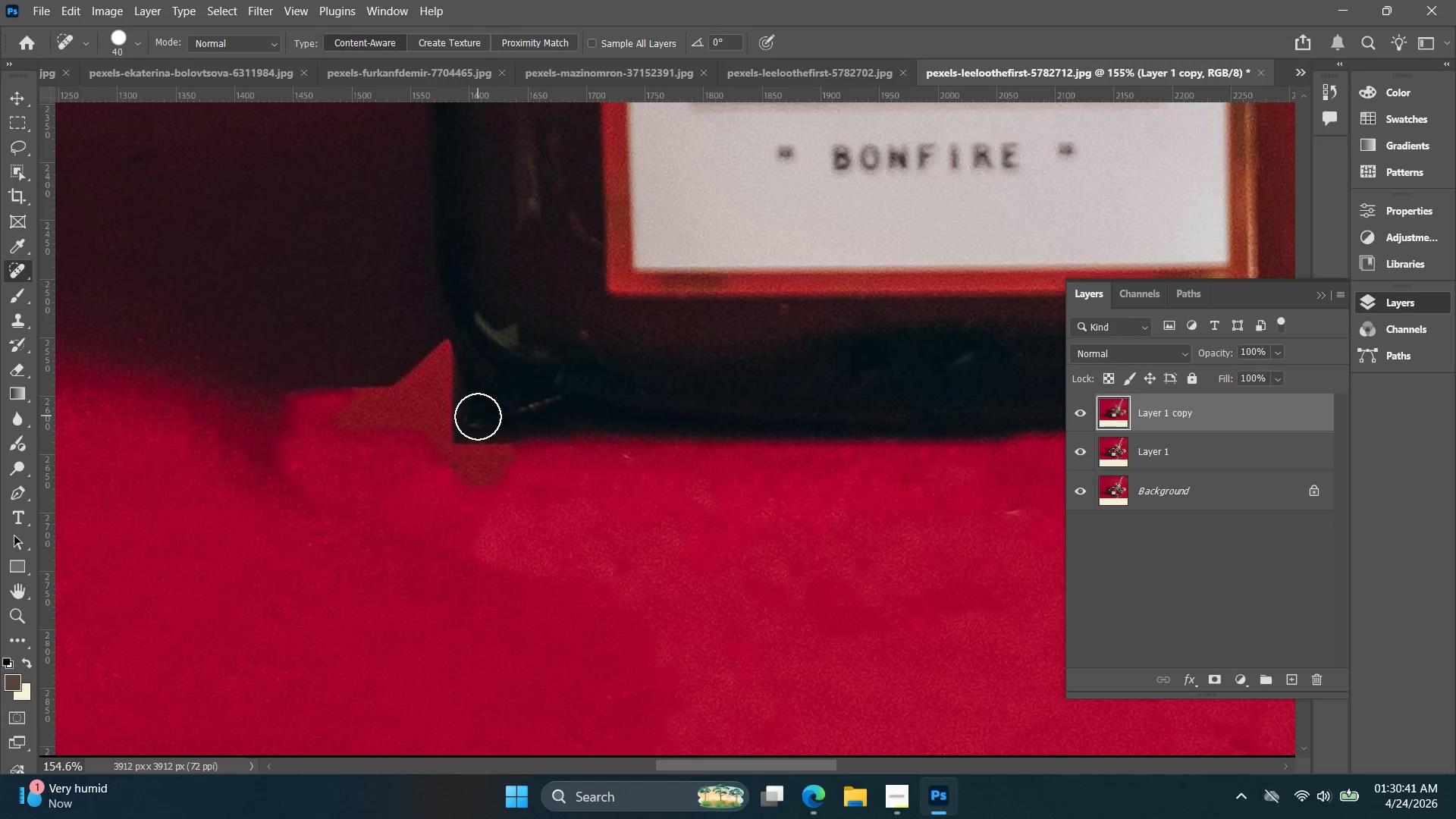 
scroll: coordinate [522, 452], scroll_direction: down, amount: 2.0
 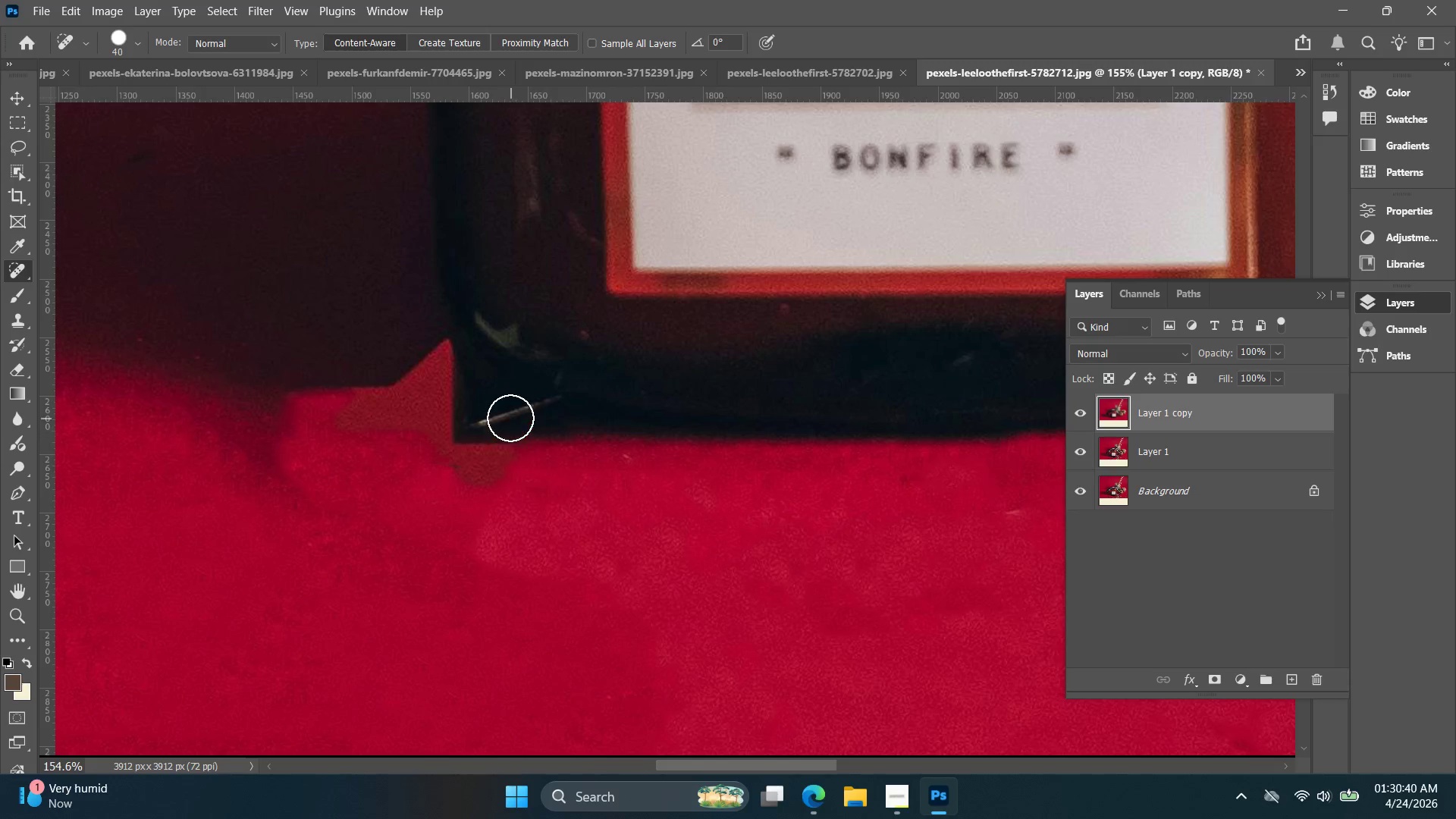 
left_click_drag(start_coordinate=[478, 416], to_coordinate=[483, 413])
 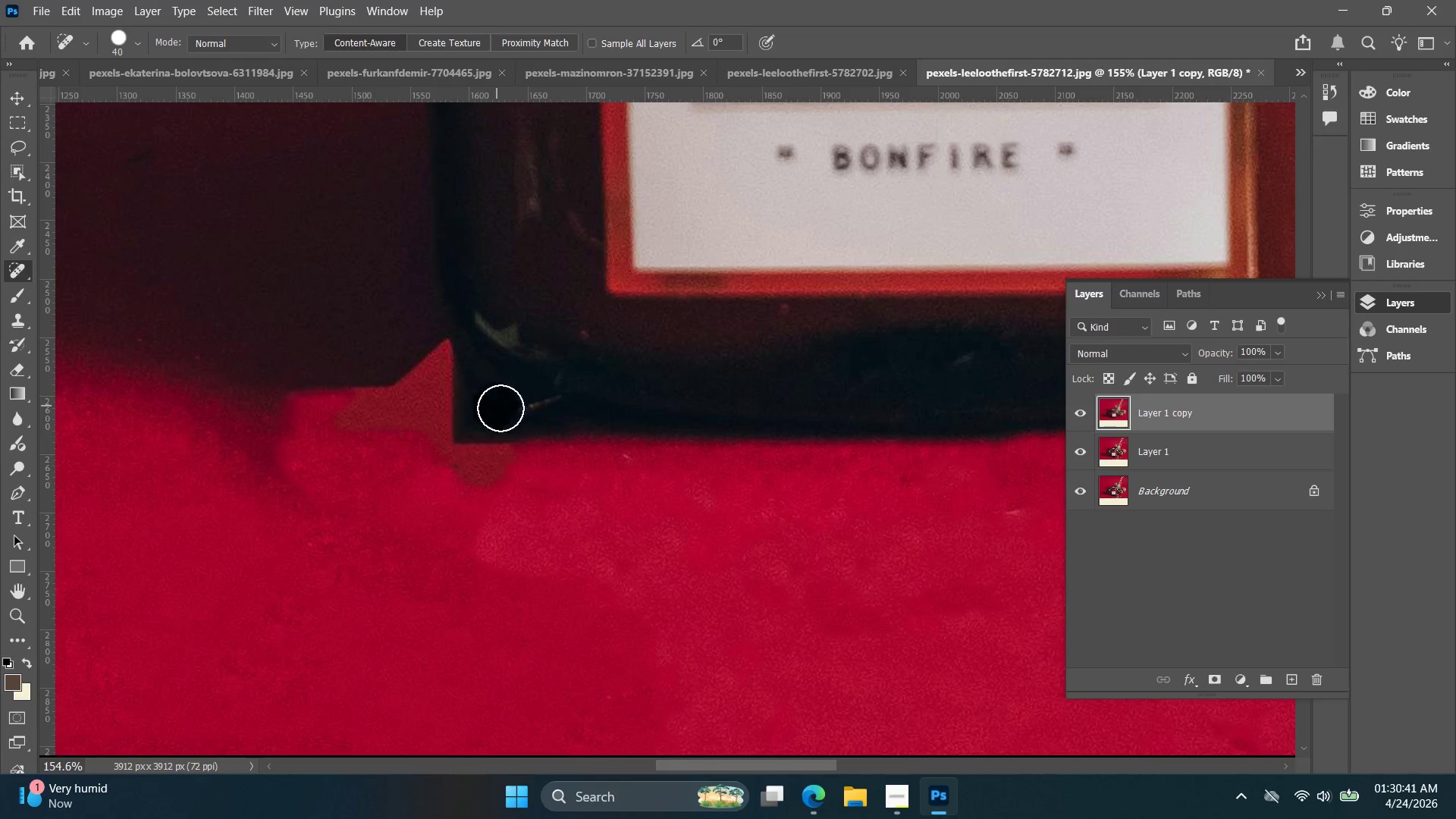 
left_click_drag(start_coordinate=[496, 406], to_coordinate=[527, 412])
 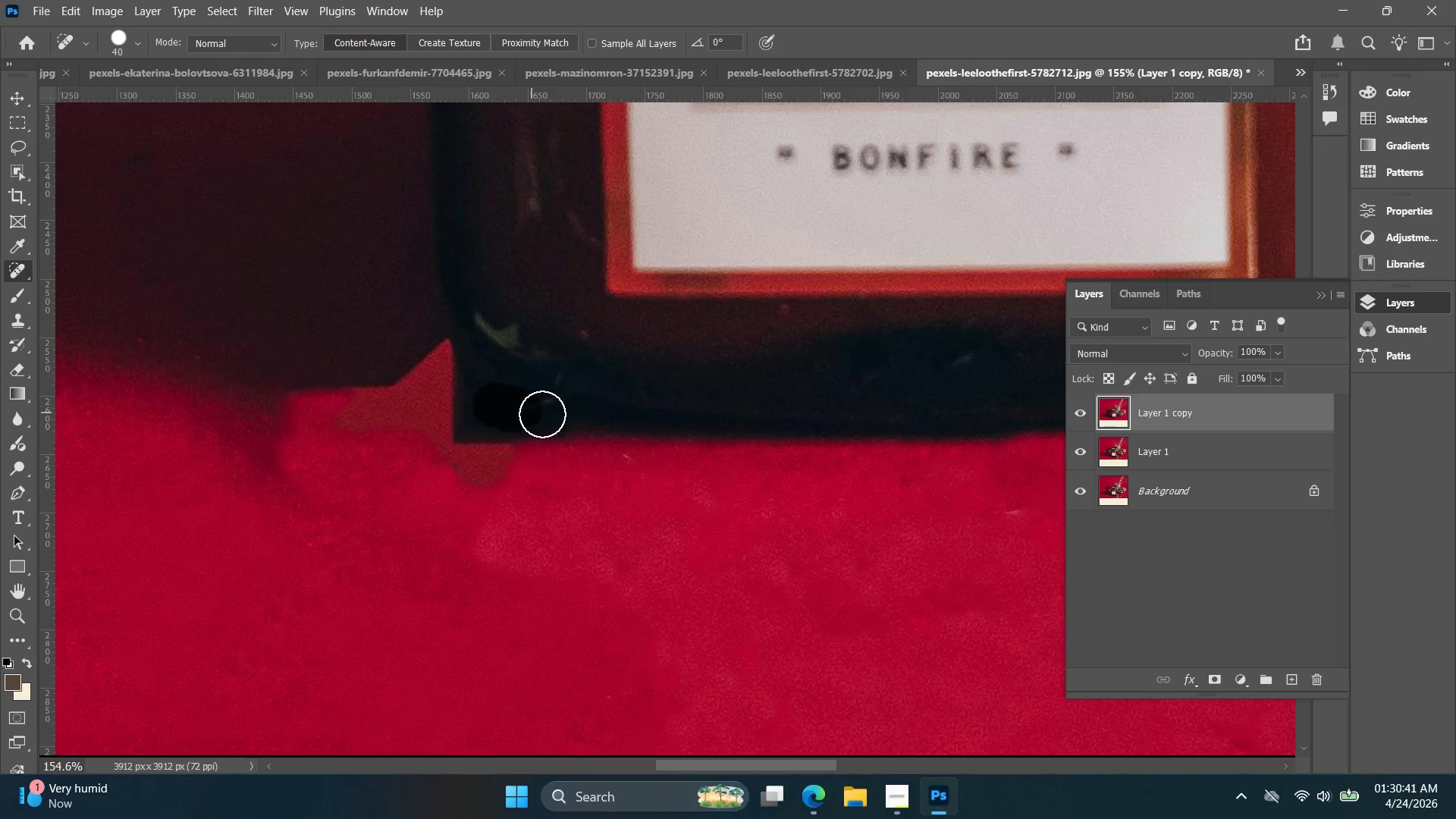 
triple_click([542, 414])
 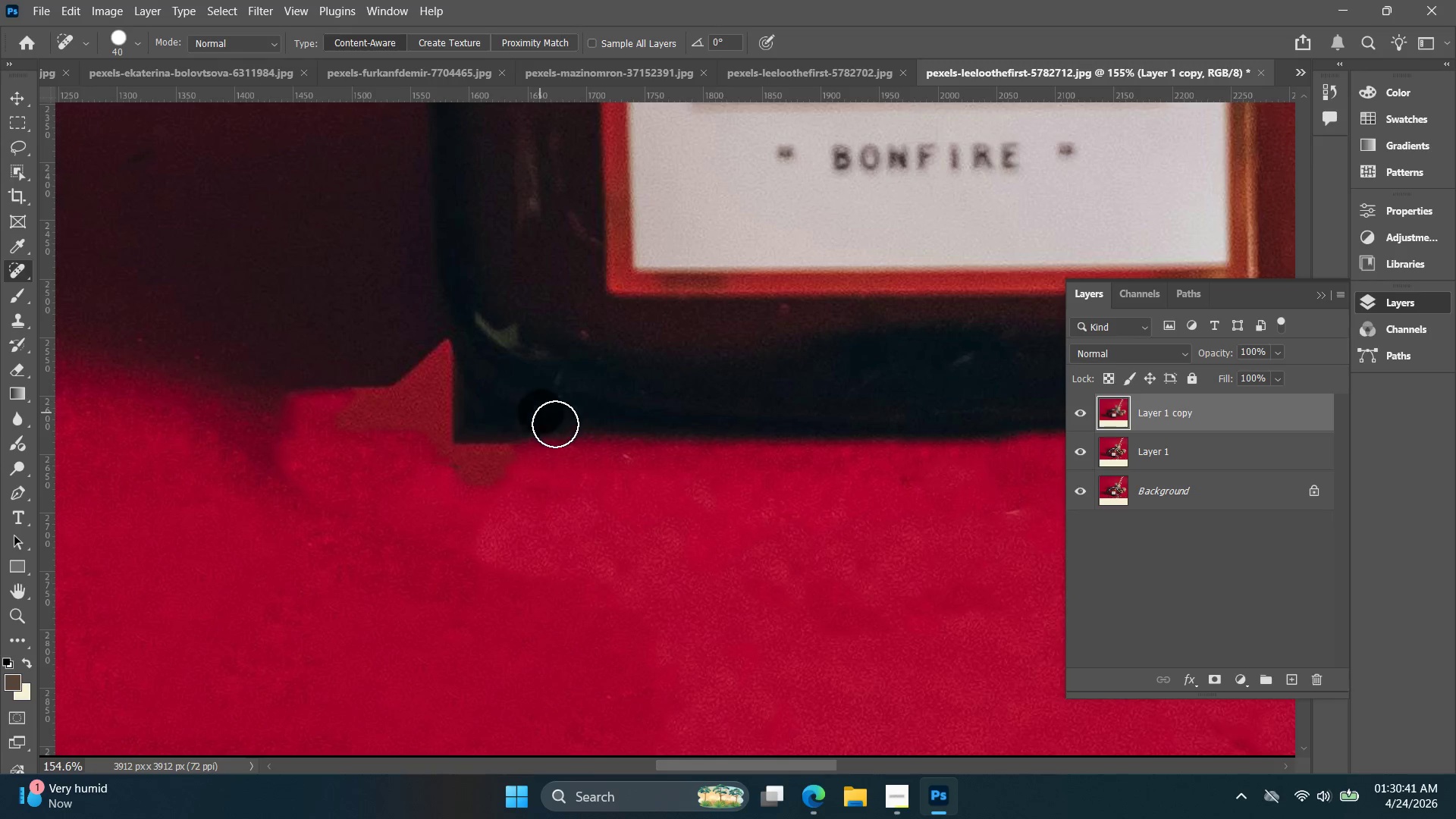 
hold_key(key=AltLeft, duration=0.56)
scroll: coordinate [682, 496], scroll_direction: down, amount: 8.0
 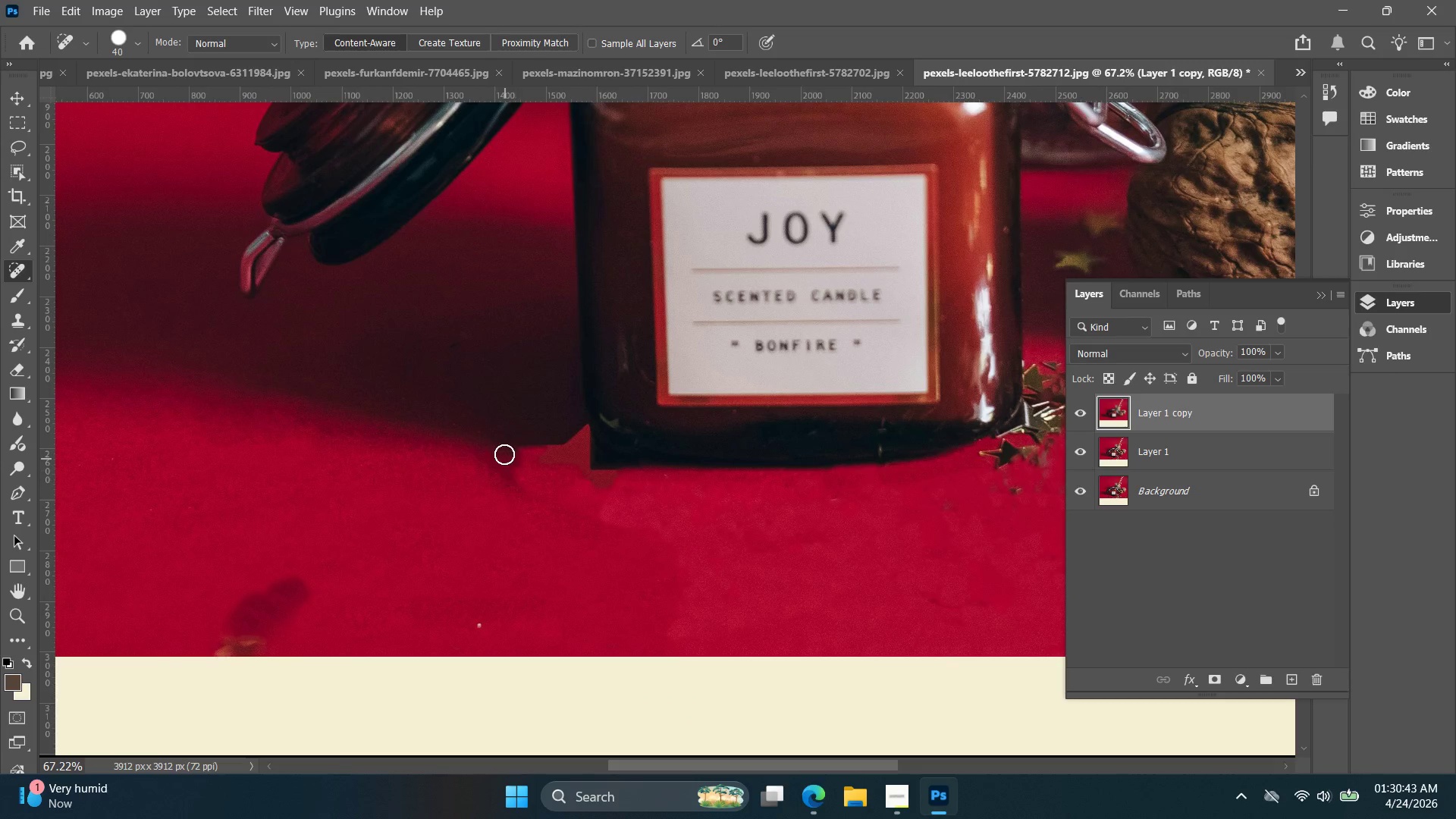 
left_click_drag(start_coordinate=[504, 453], to_coordinate=[521, 460])
 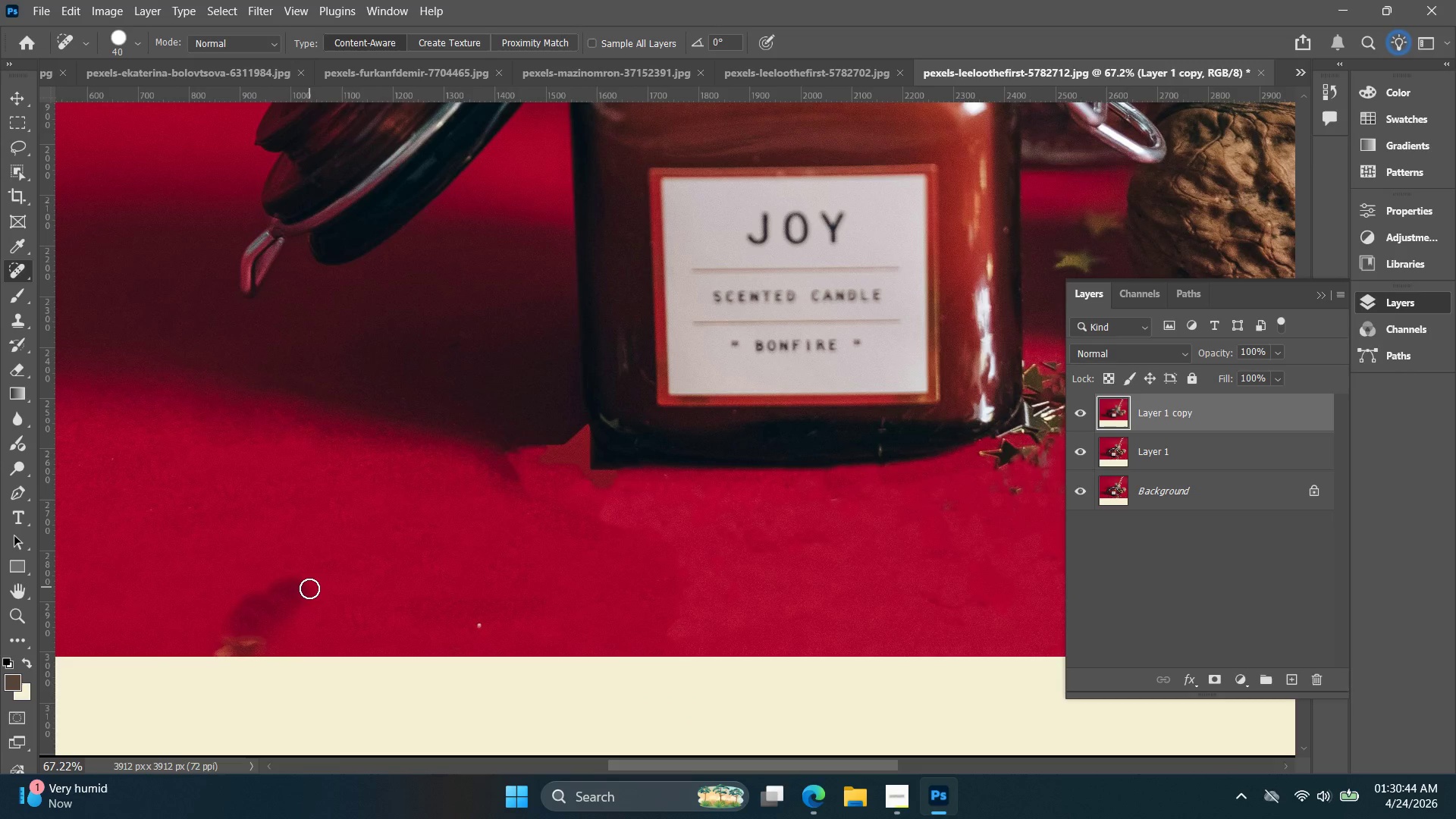 
hold_key(key=BracketRight, duration=0.78)
 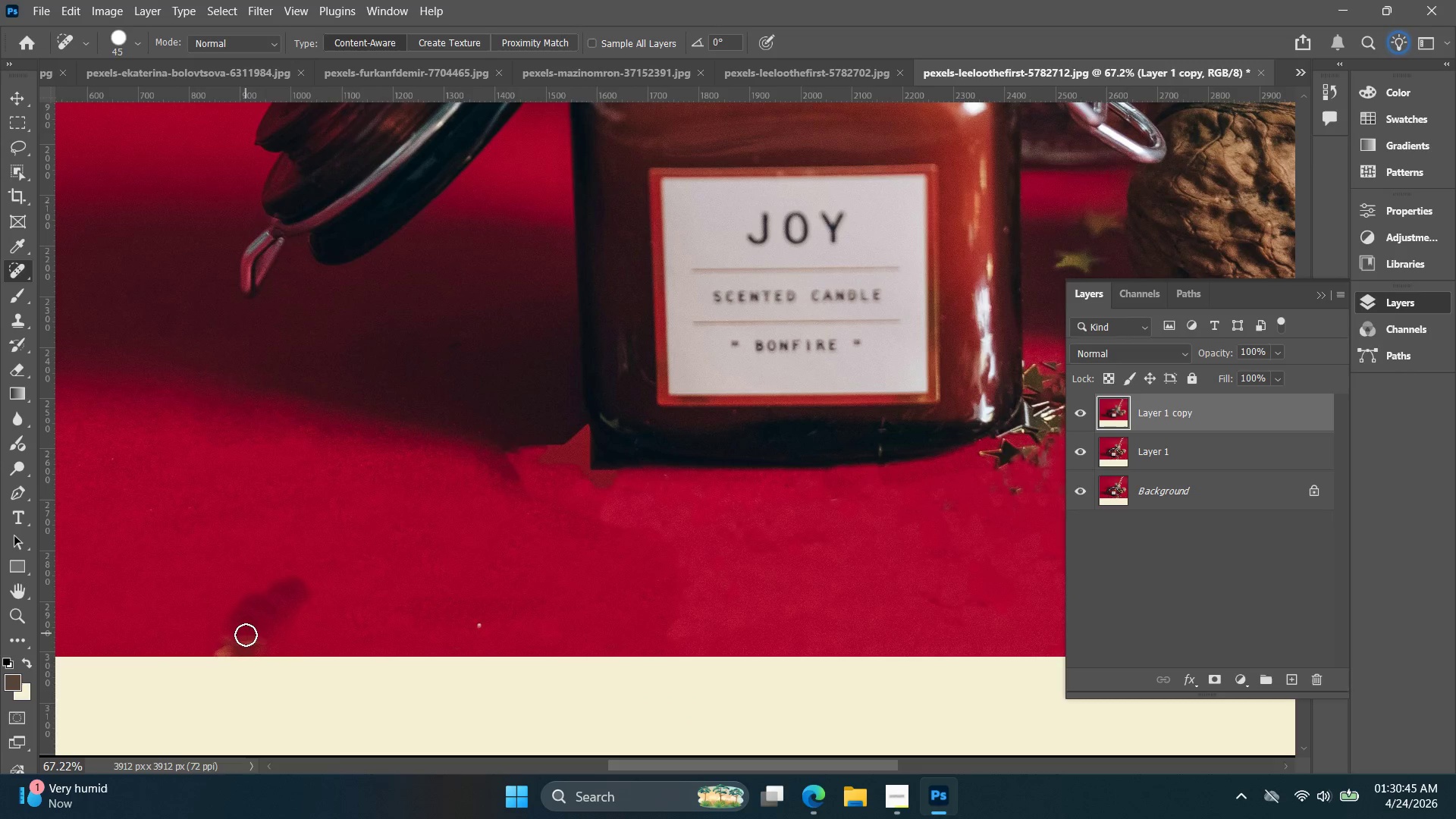 
key(Backslash)
 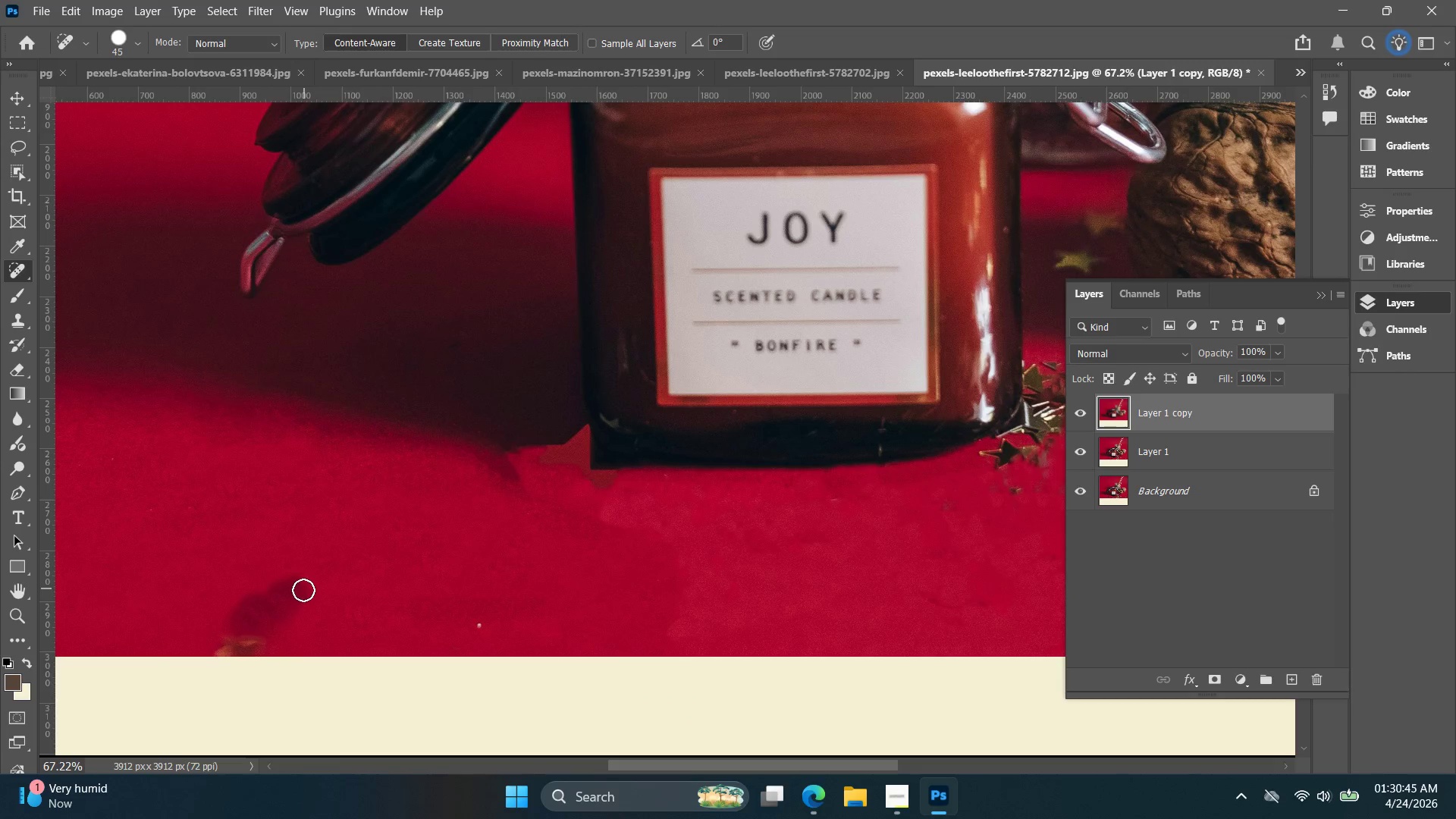 
key(BracketRight)
 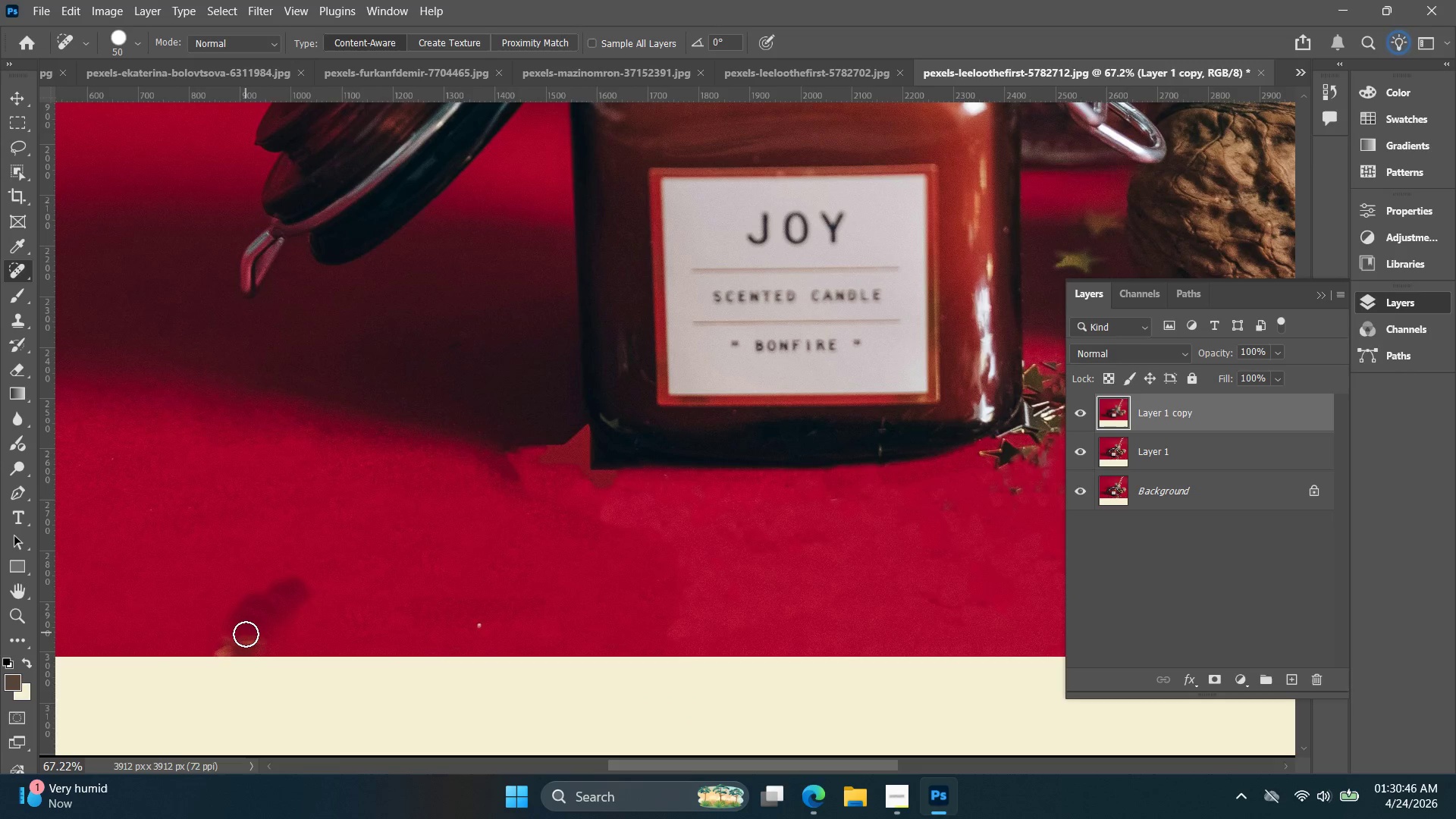 
hold_key(key=BracketRight, duration=0.84)
 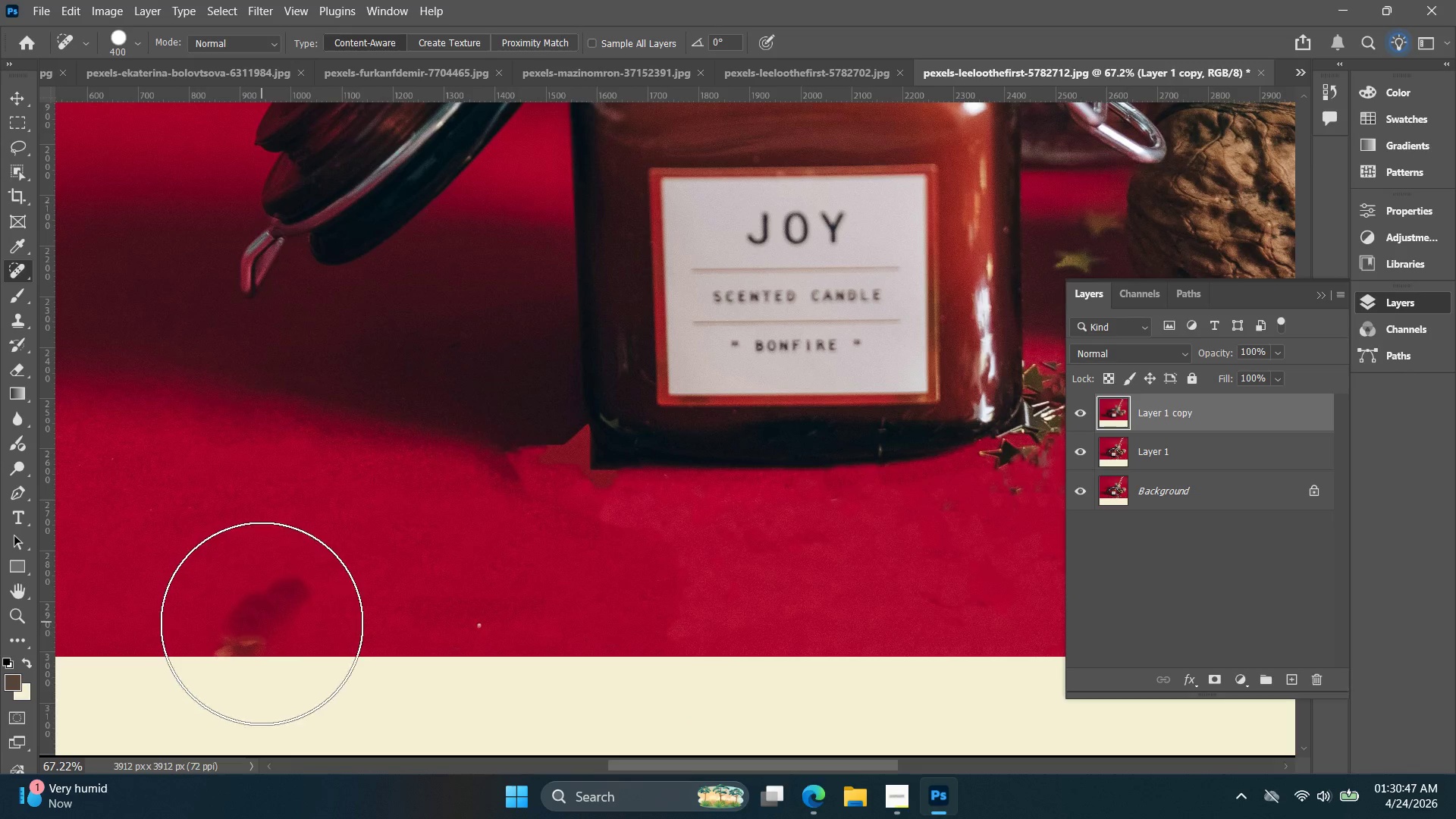 
left_click([262, 623])
 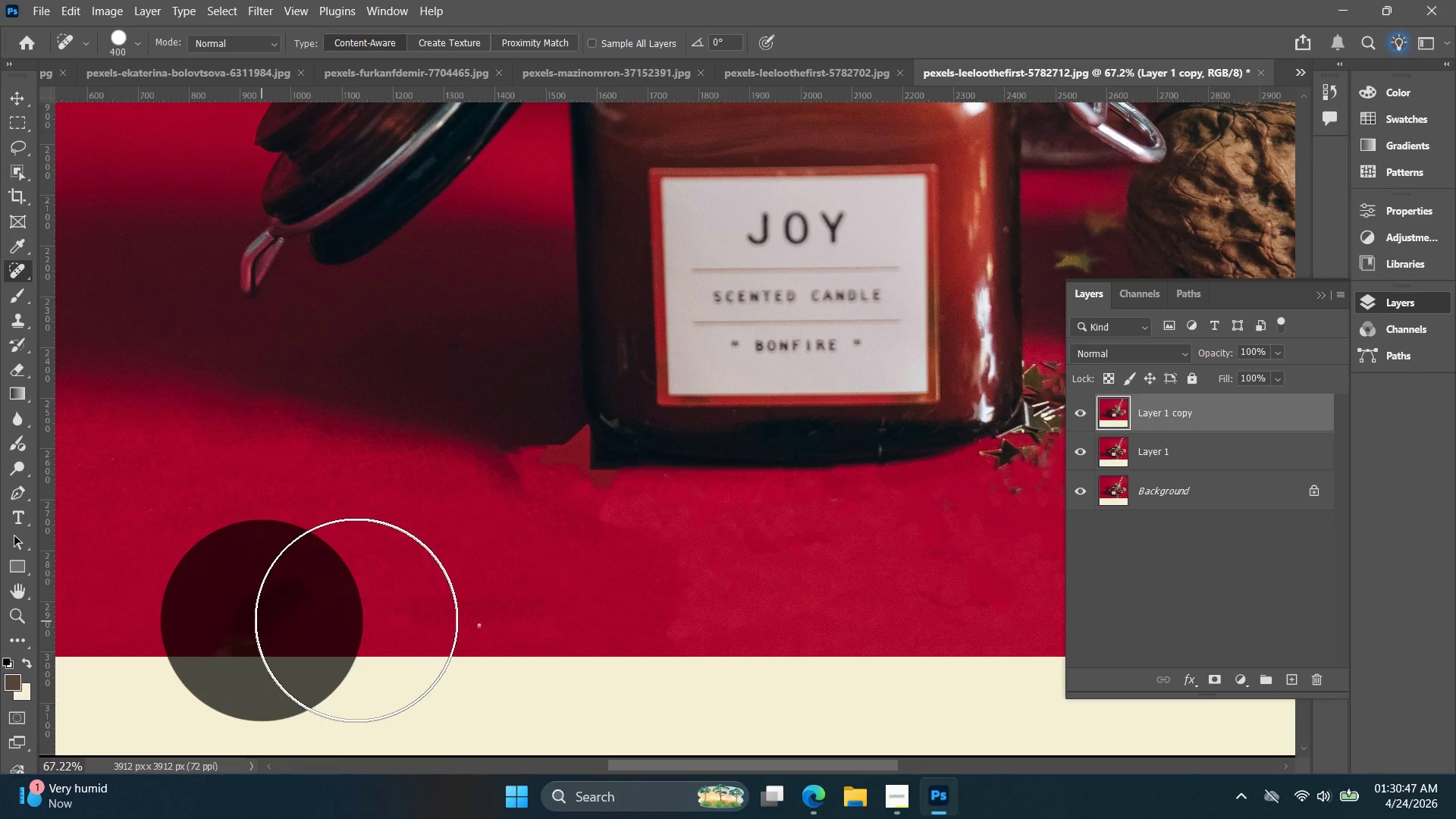 
hold_key(key=AltLeft, duration=0.55)
 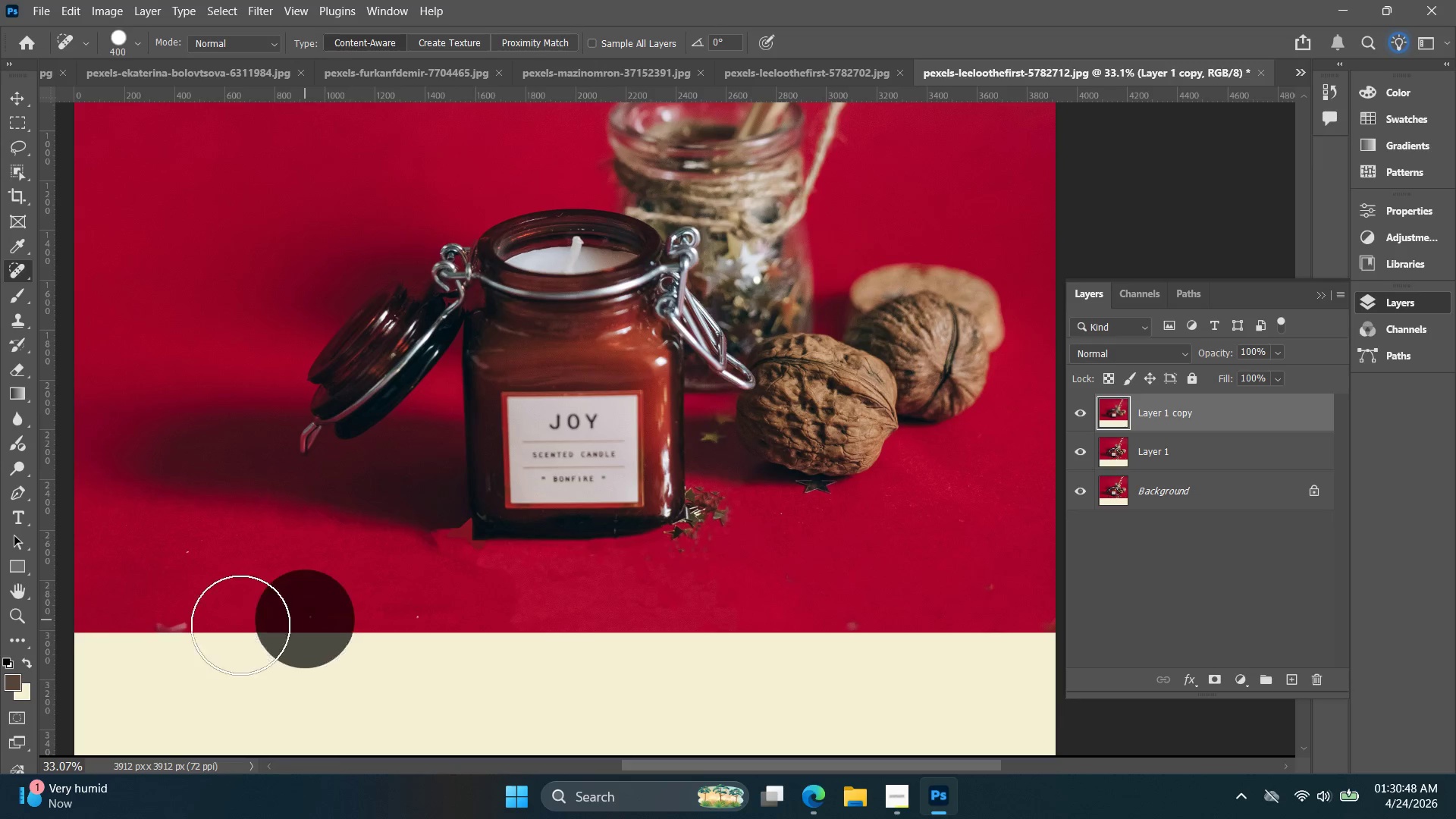 
left_click([305, 621])
 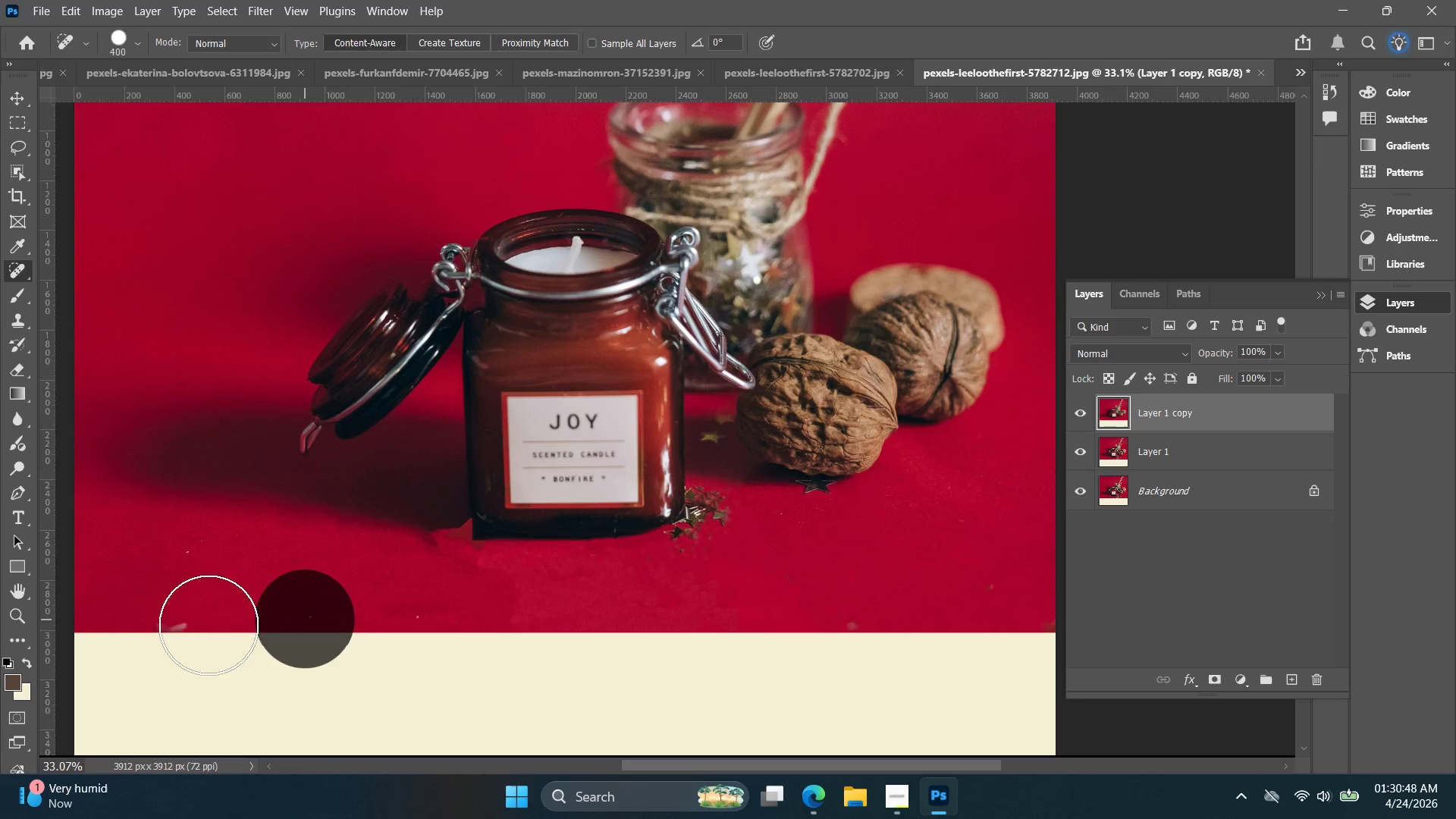 
scroll: coordinate [358, 610], scroll_direction: down, amount: 8.0
 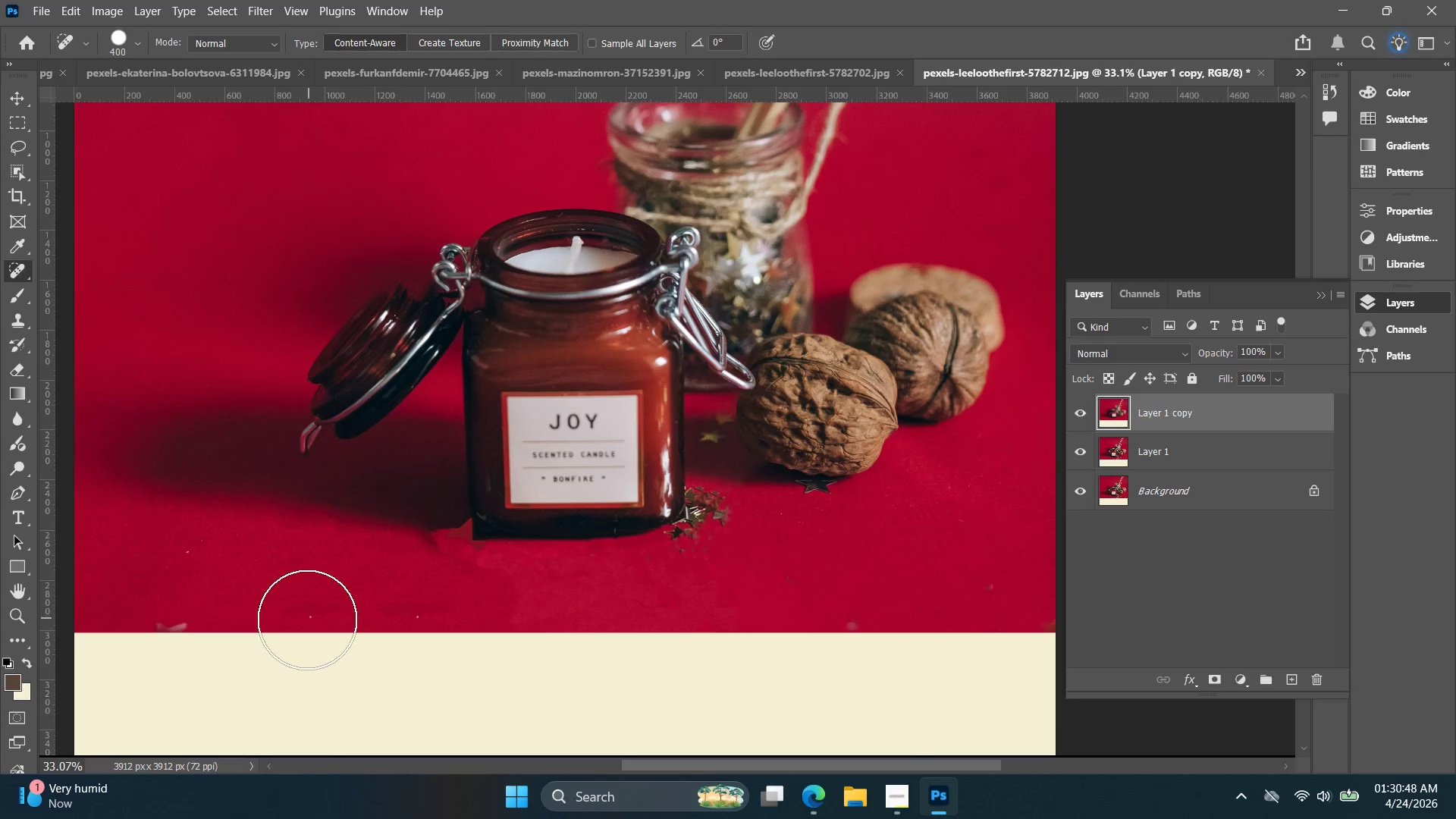 
left_click([165, 617])
 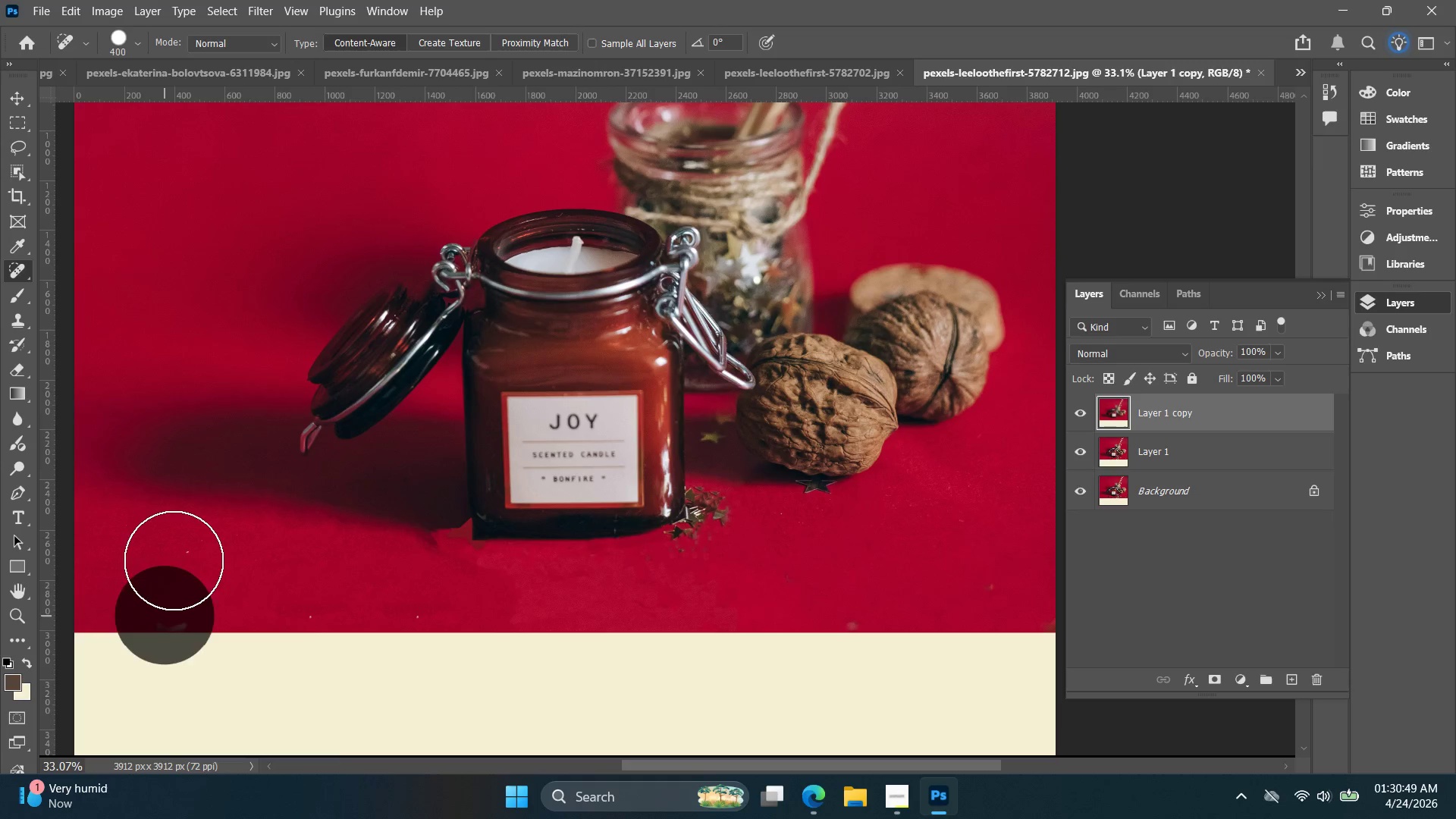 
left_click([174, 554])
 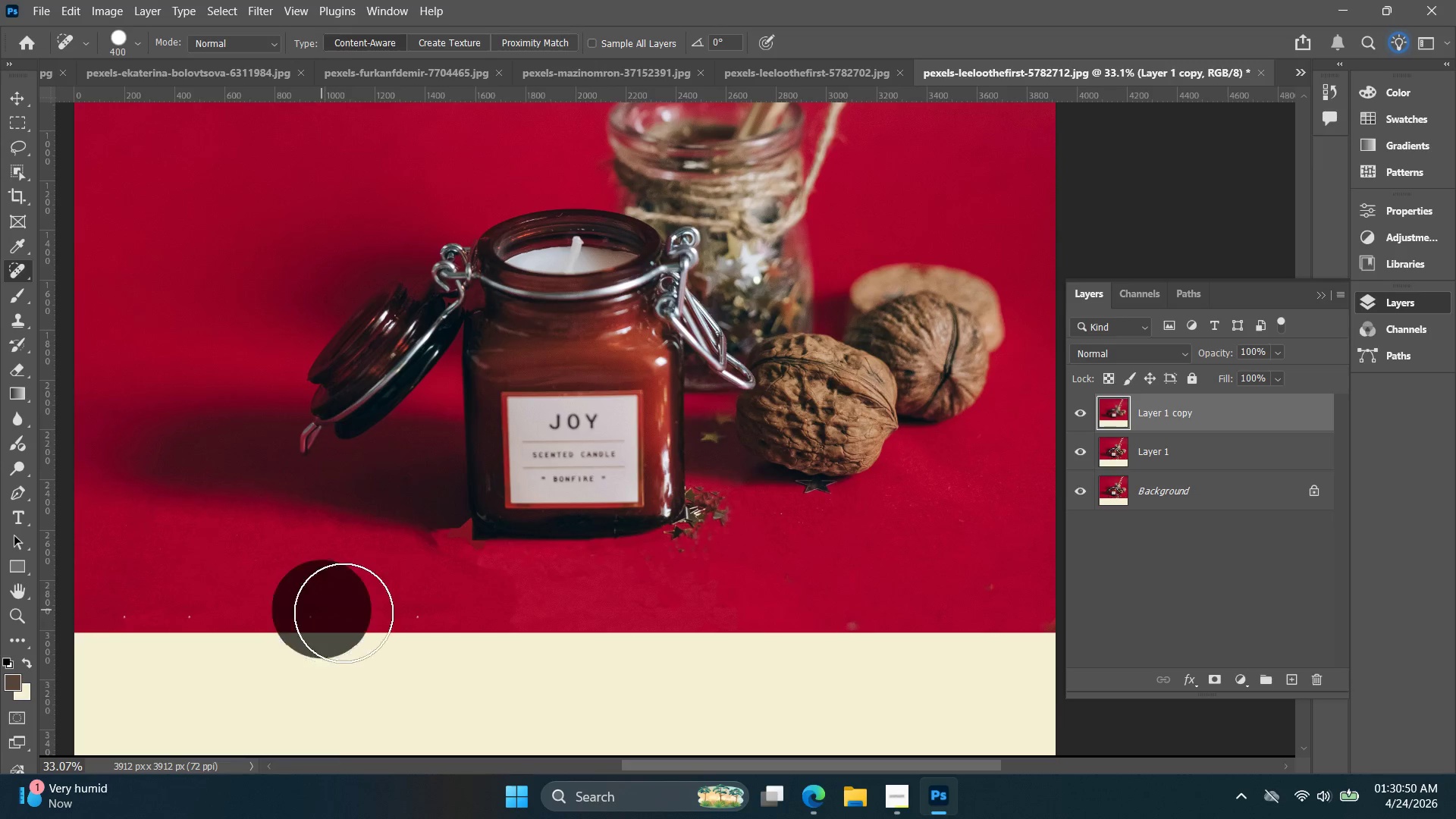 
double_click([402, 620])
 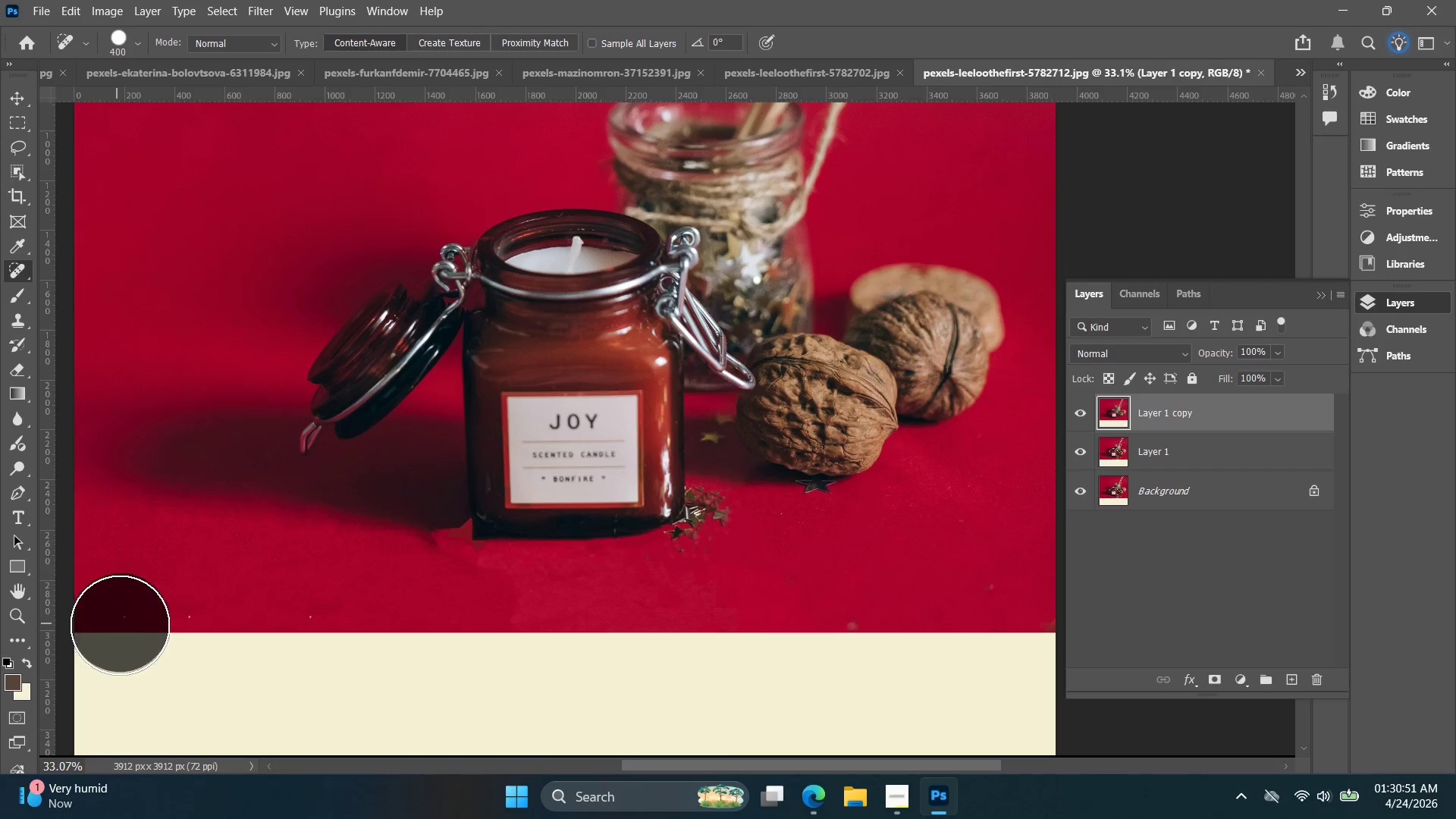 
left_click([159, 618])
 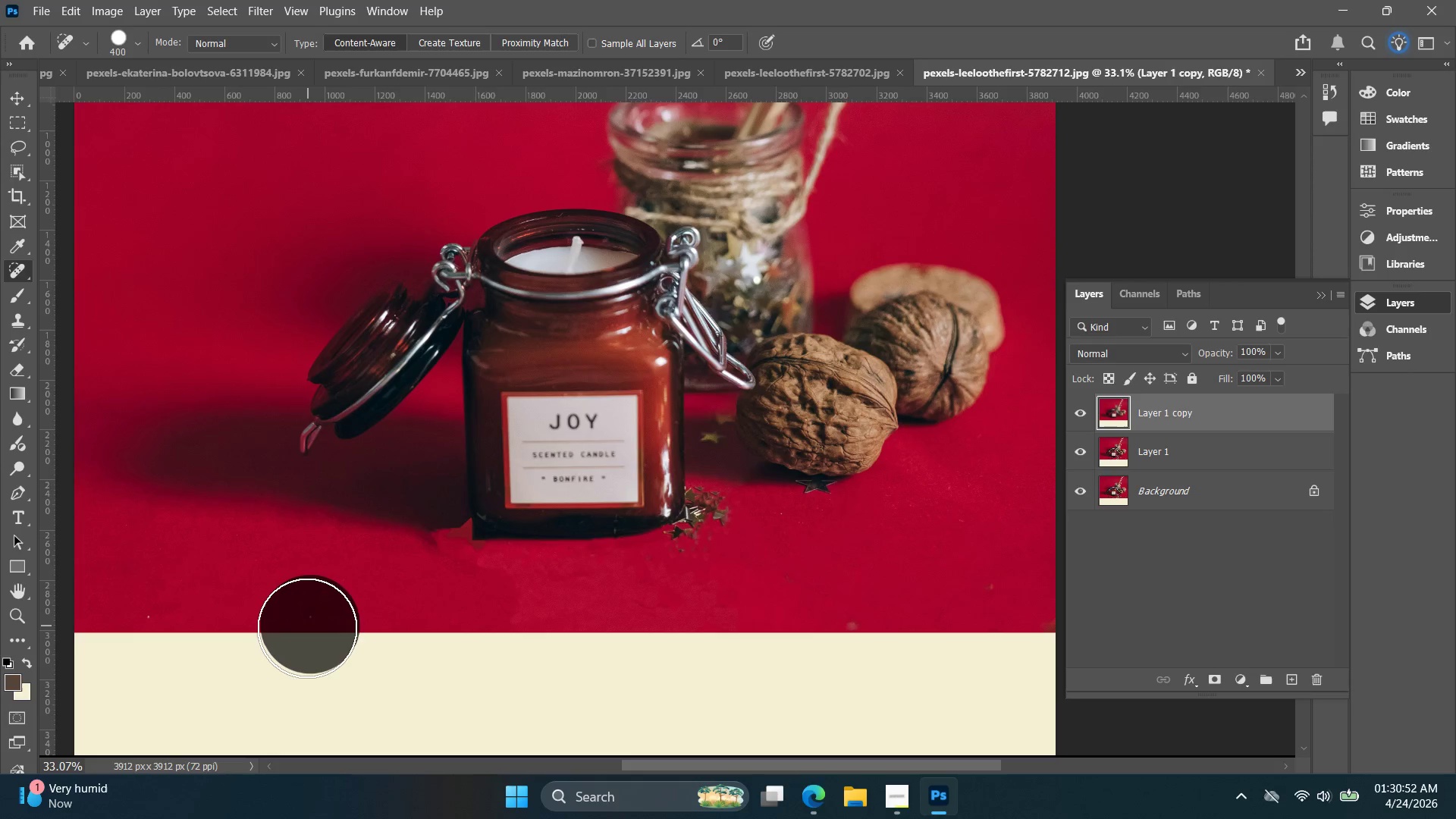 
hold_key(key=AltLeft, duration=0.39)
 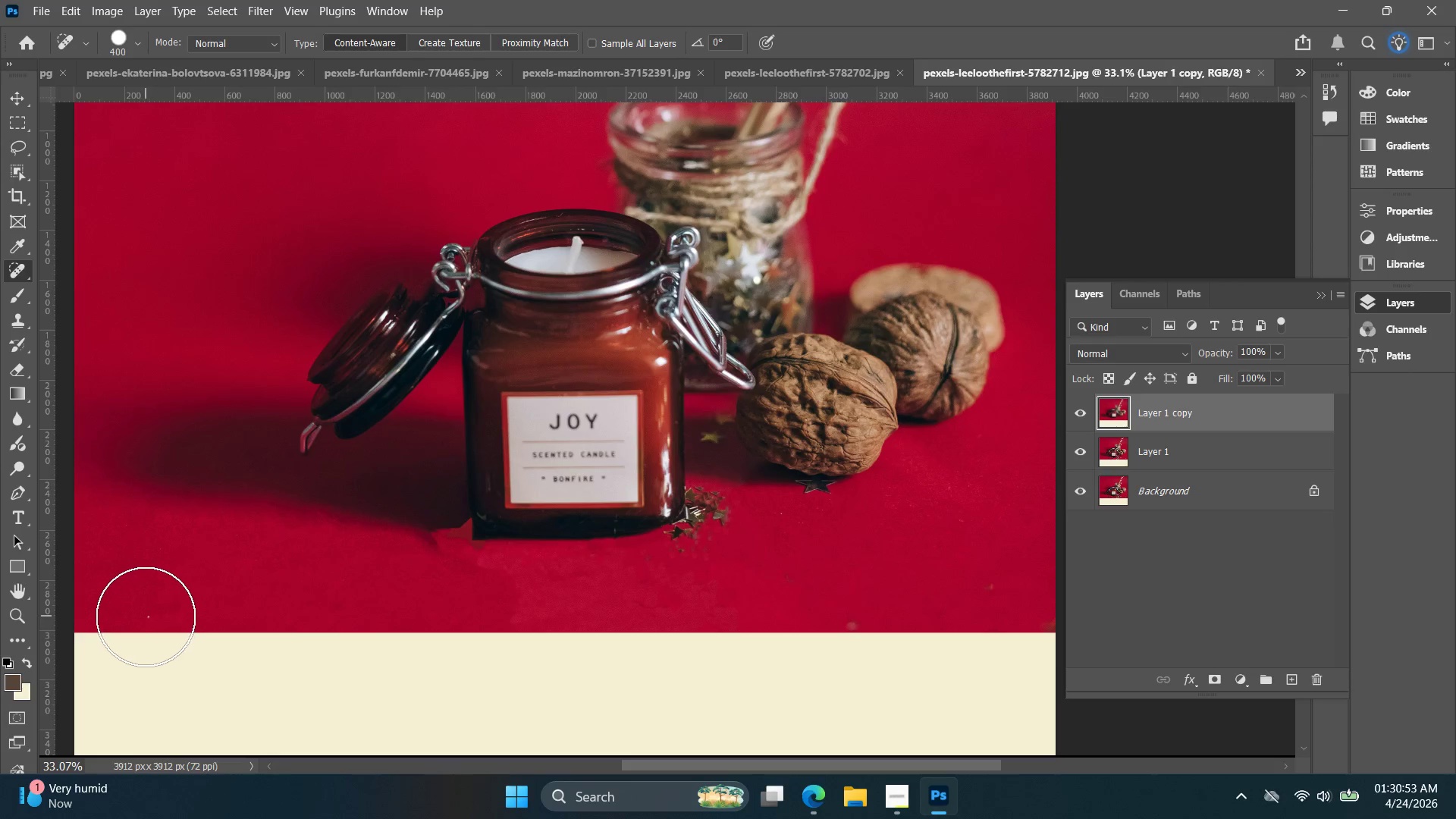 
left_click([148, 614])
 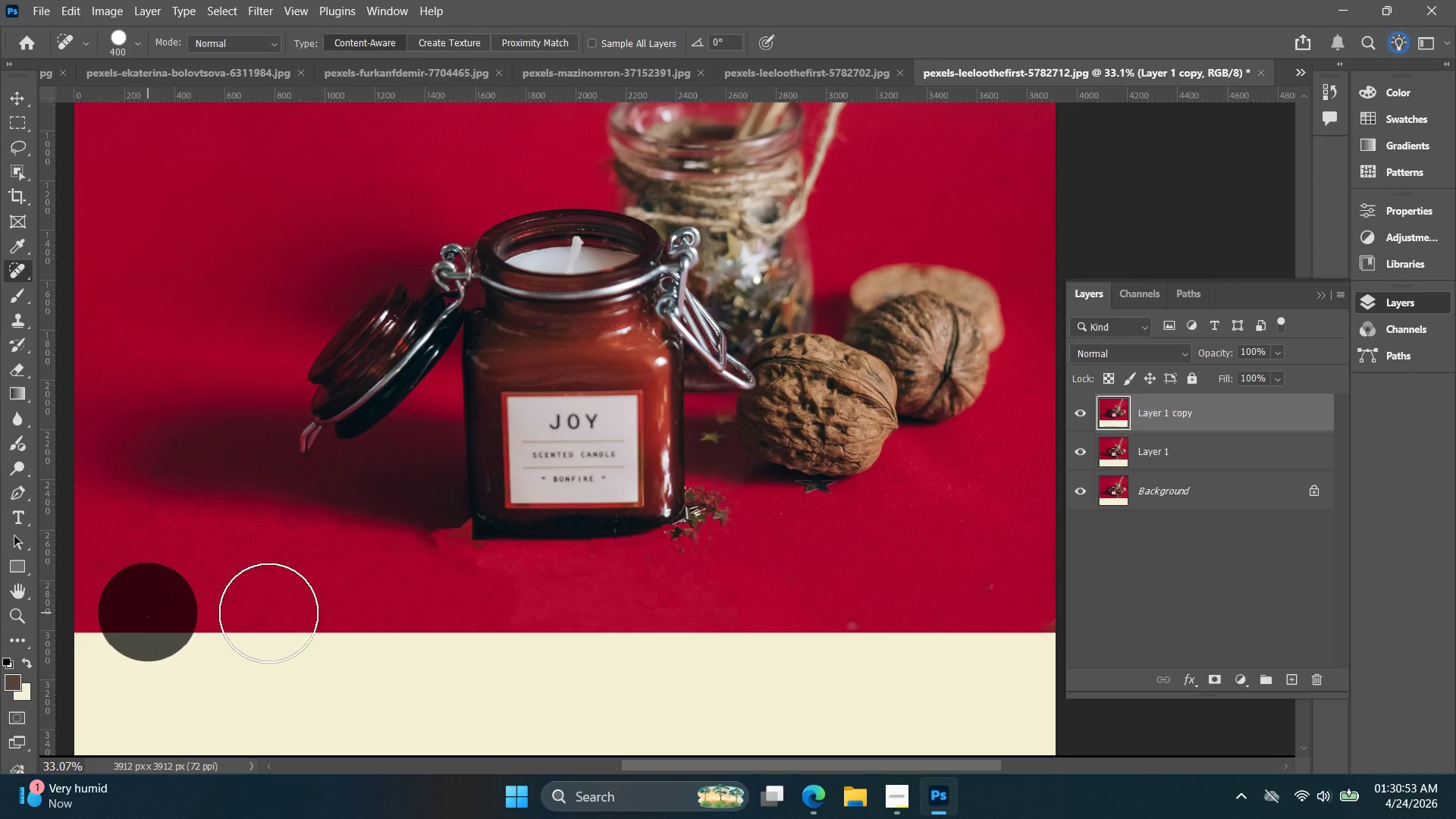 
key(Alt+AltLeft)
 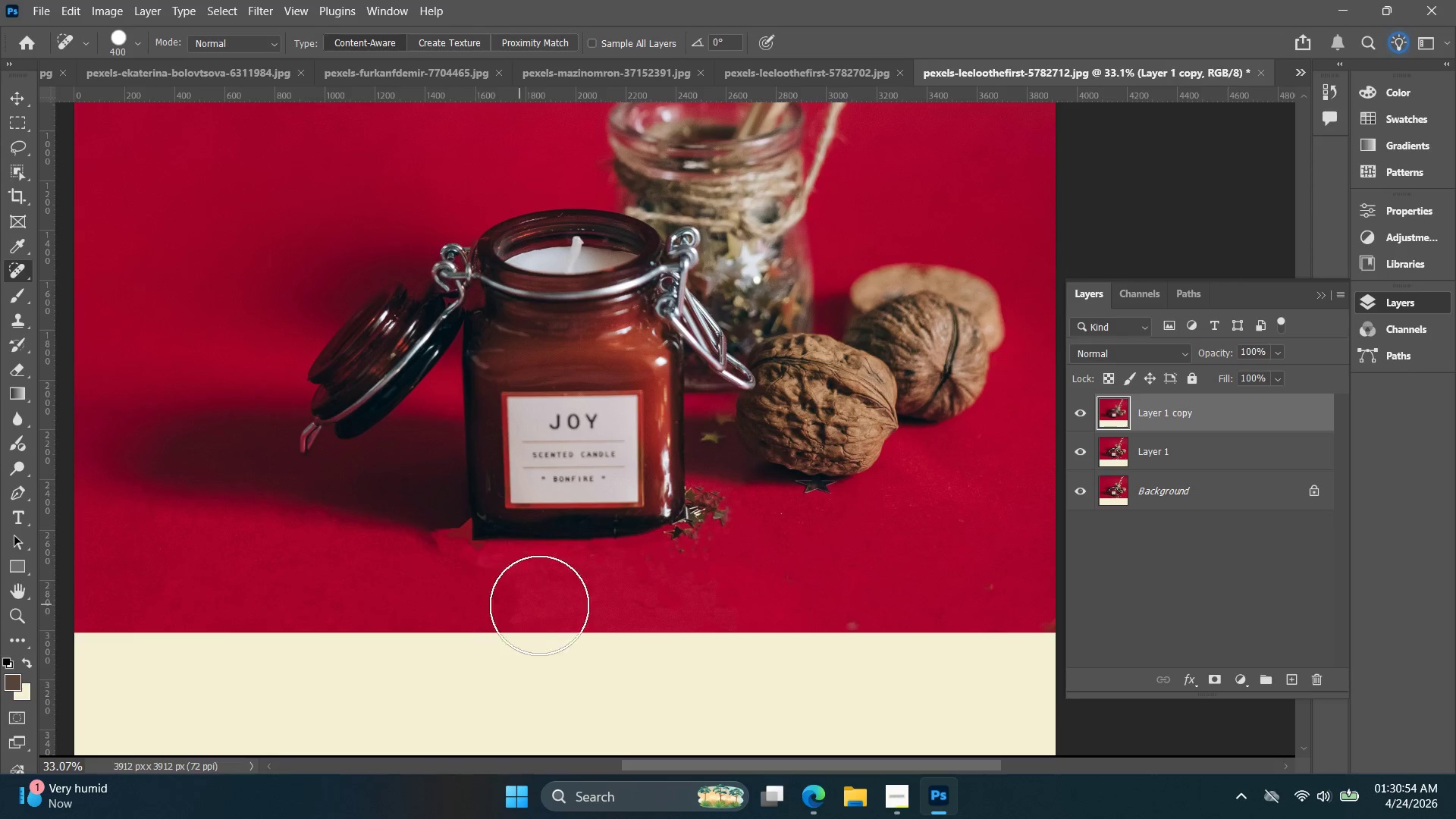 
hold_key(key=Space, duration=0.59)
 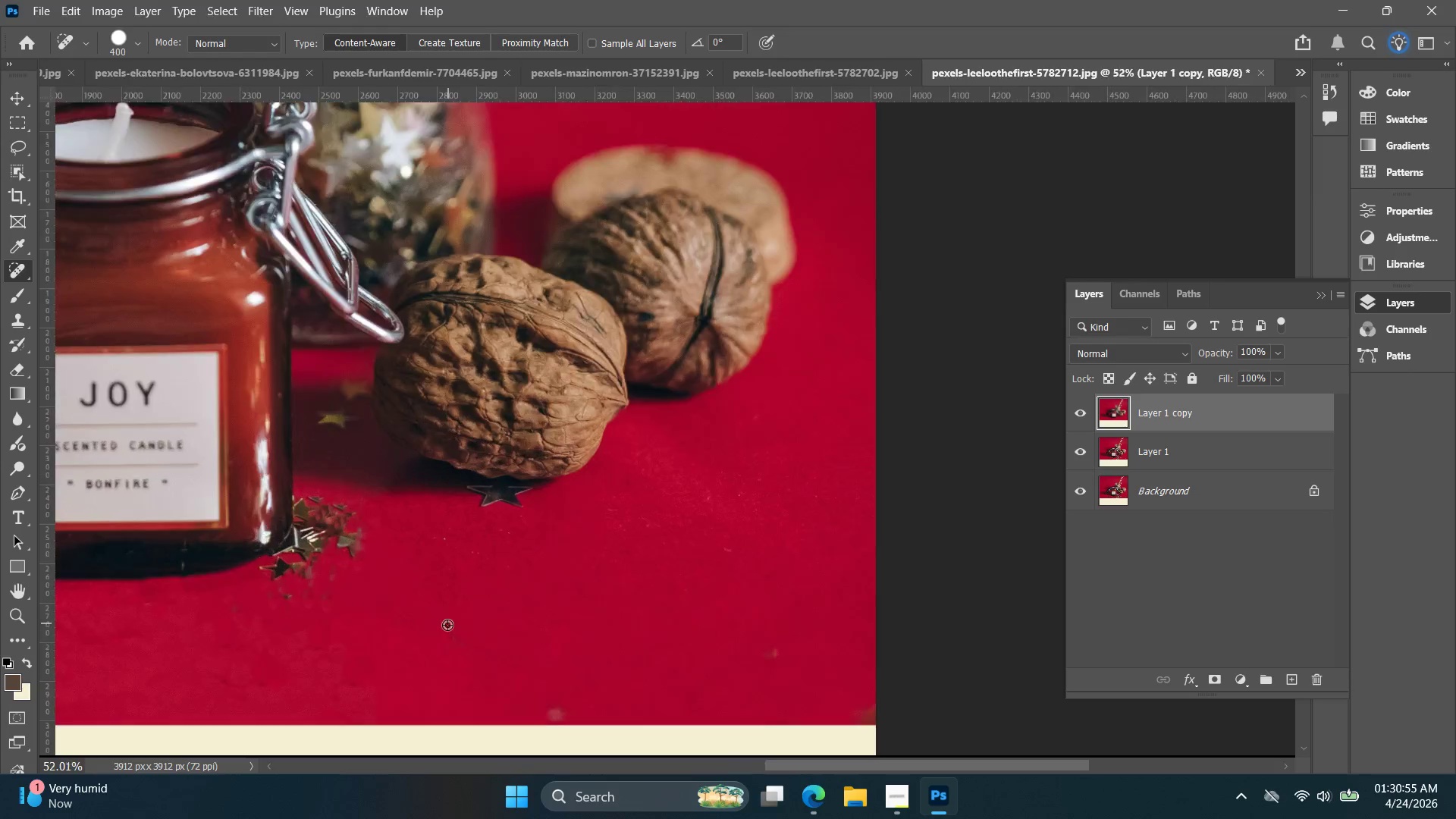 
left_click_drag(start_coordinate=[558, 598], to_coordinate=[224, 657])
 